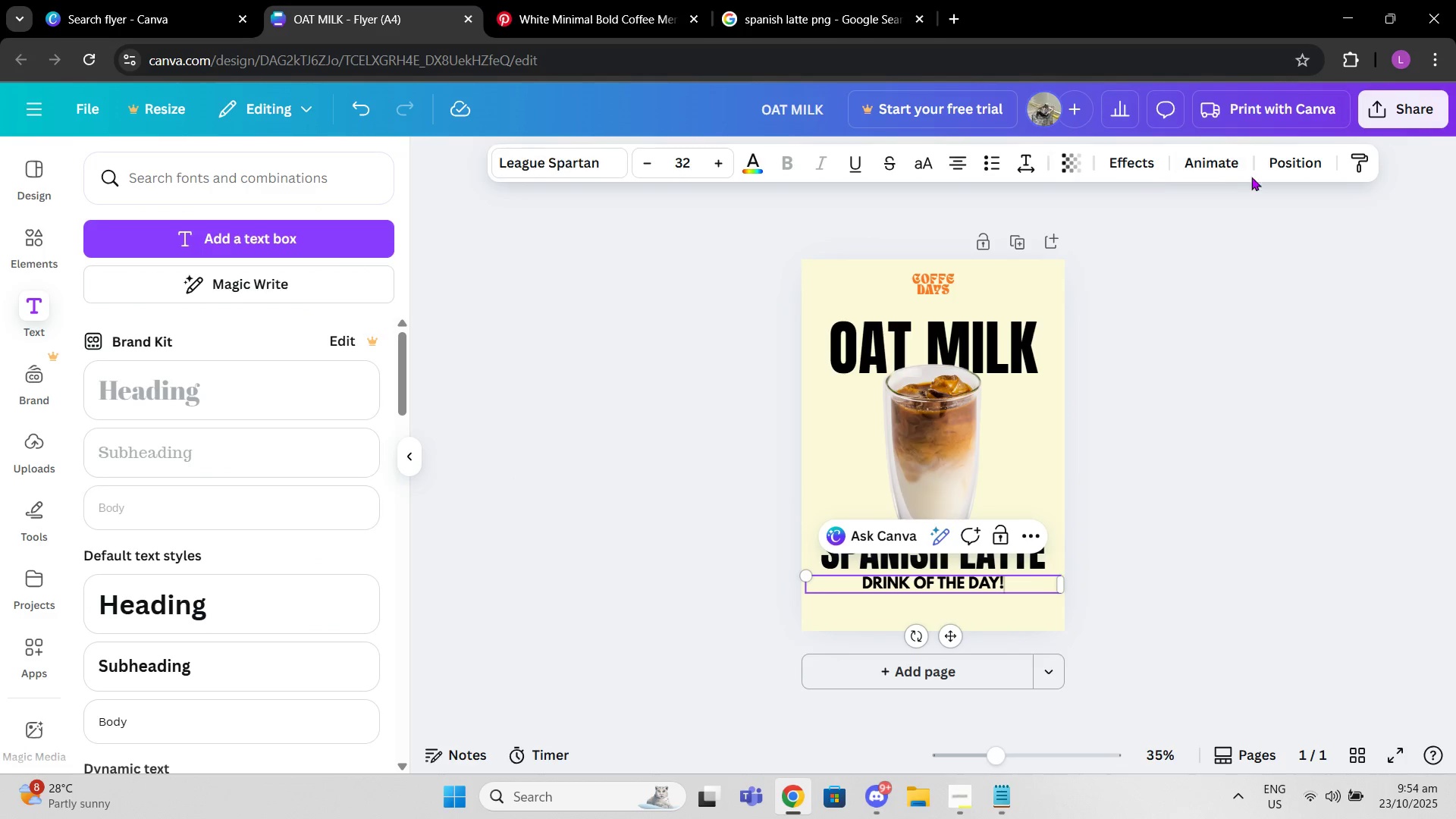 
left_click([1285, 164])
 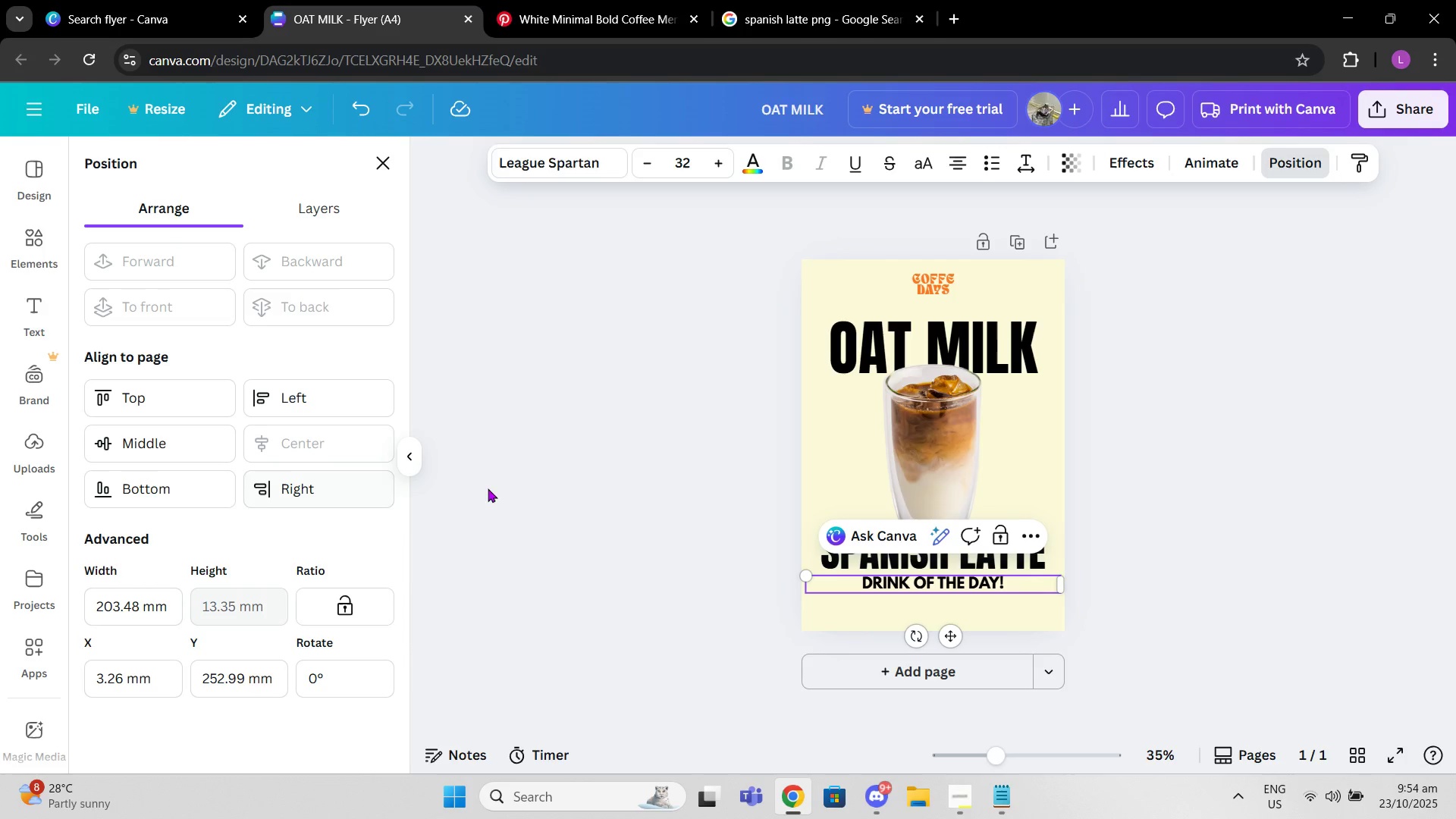 
double_click([488, 488])
 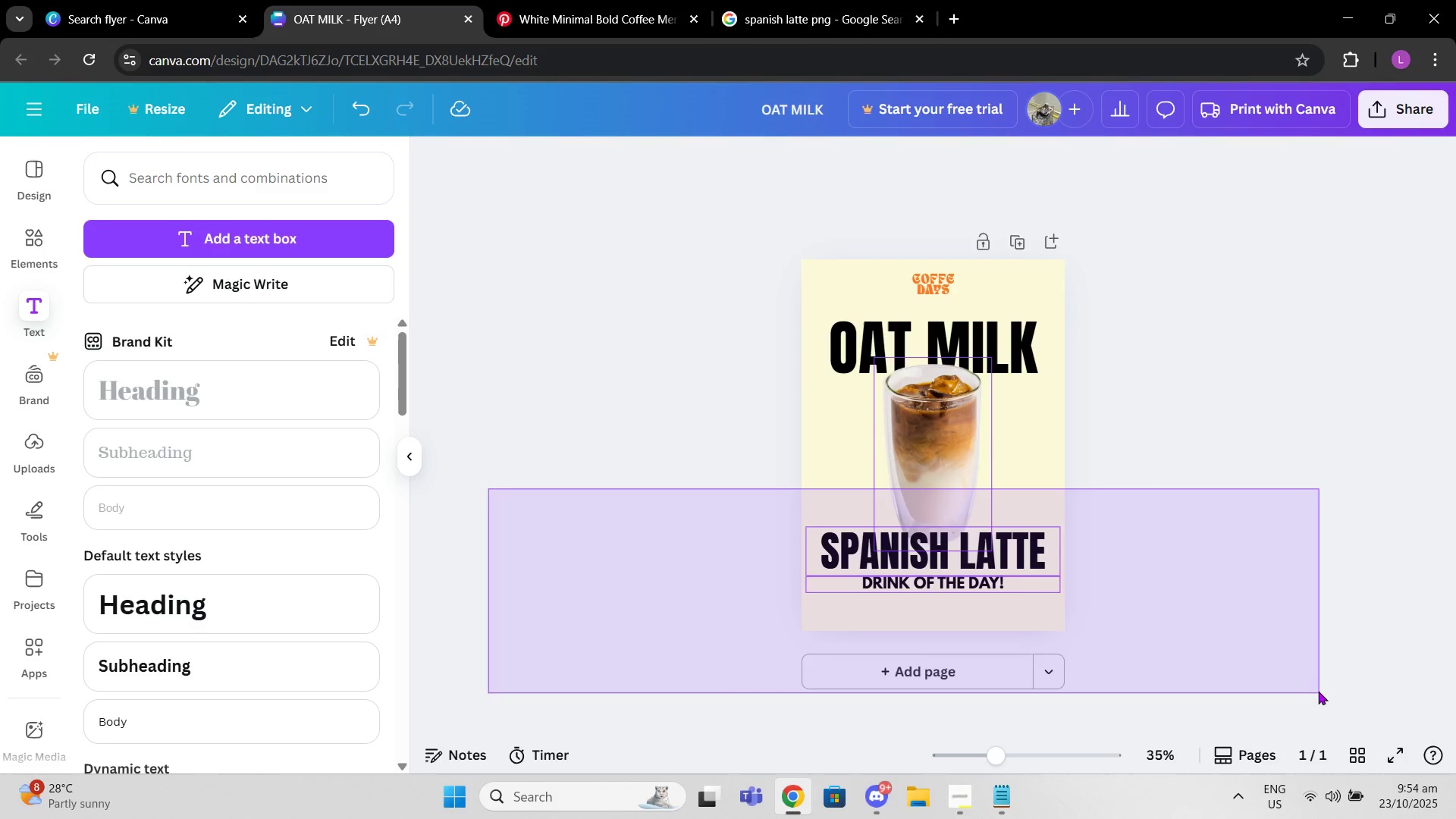 
left_click([1256, 466])
 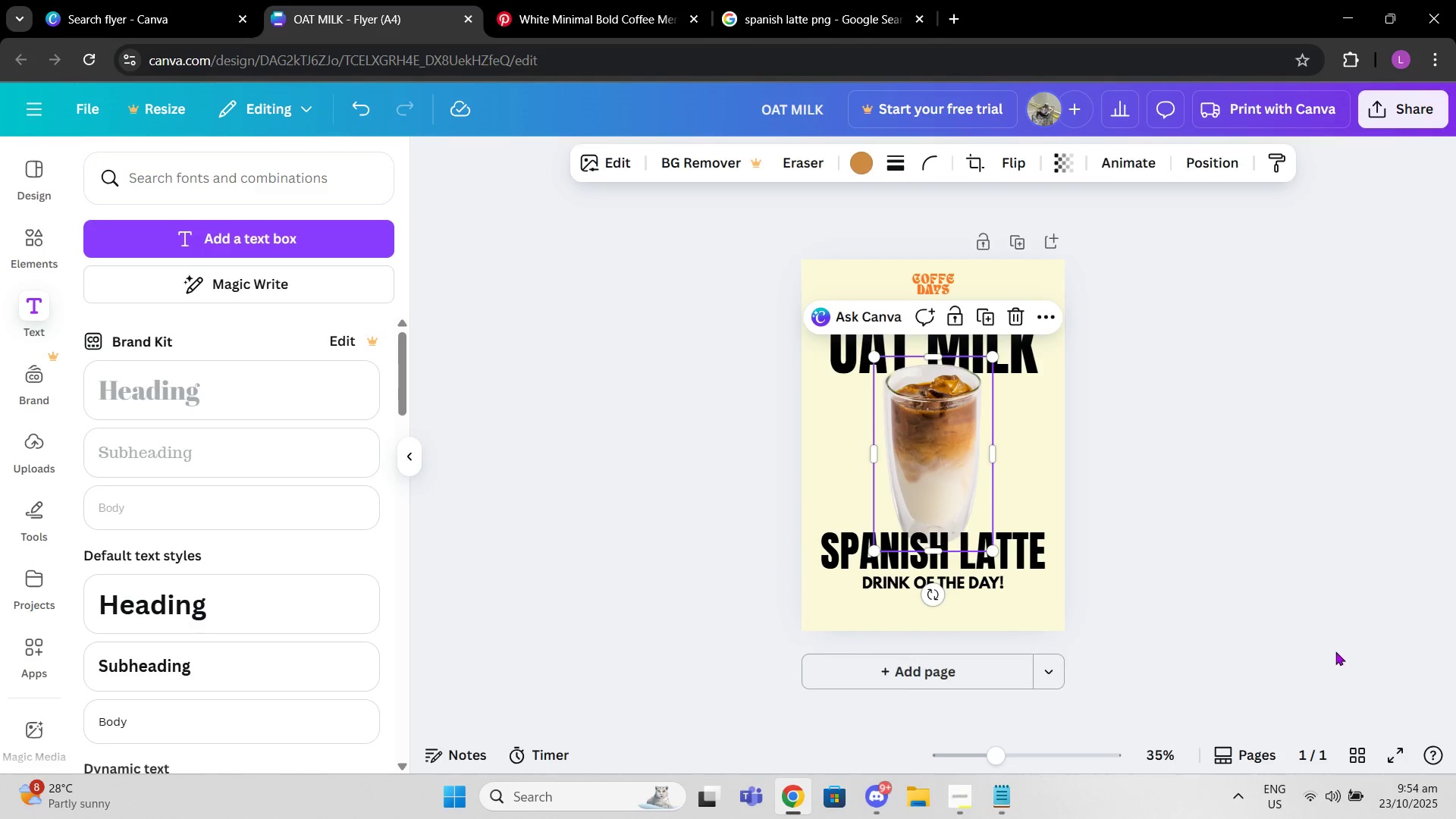 
left_click([1337, 652])
 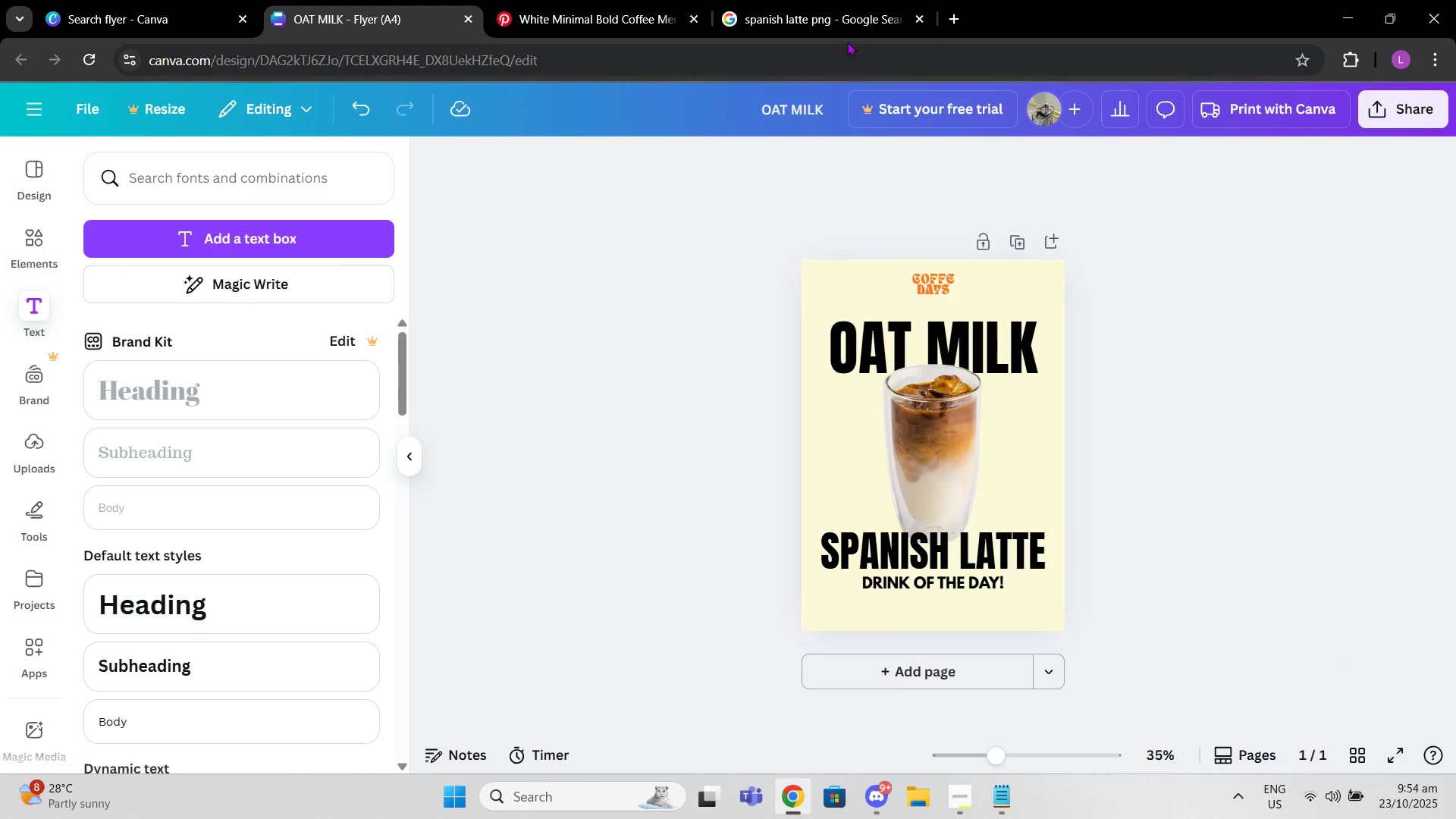 
left_click([30, 245])
 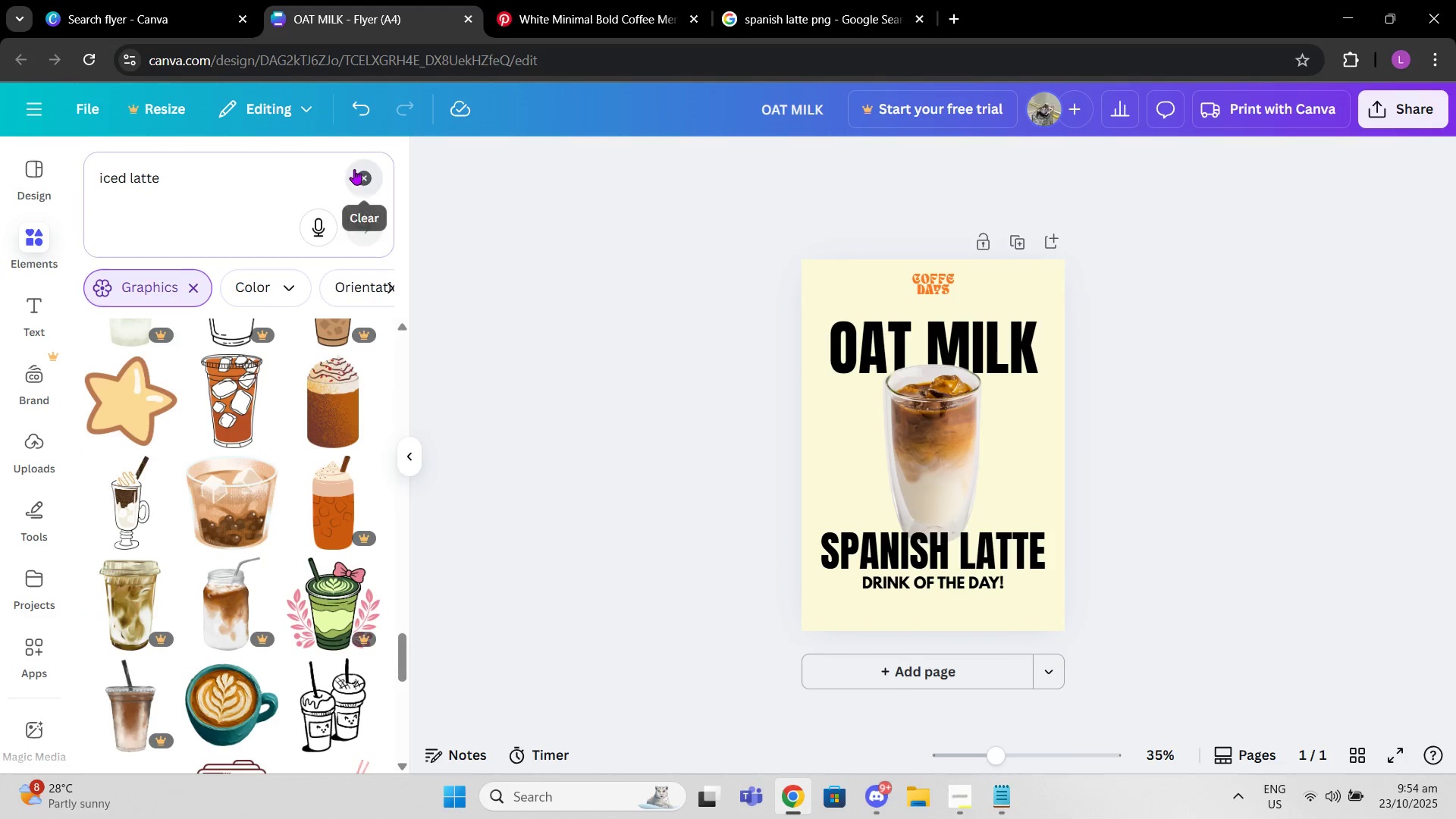 
type(shae)
 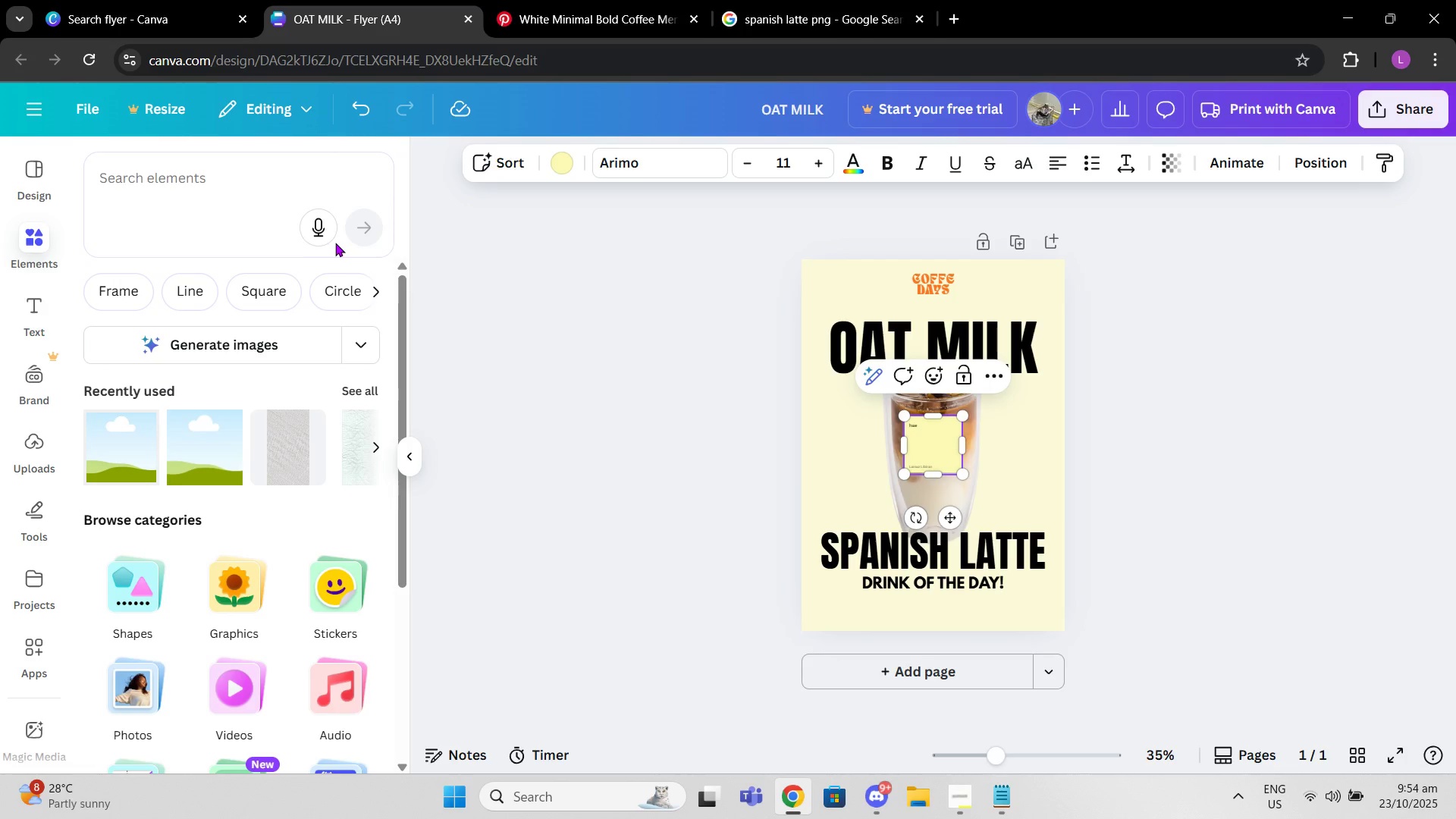 
key(Control+Z)
 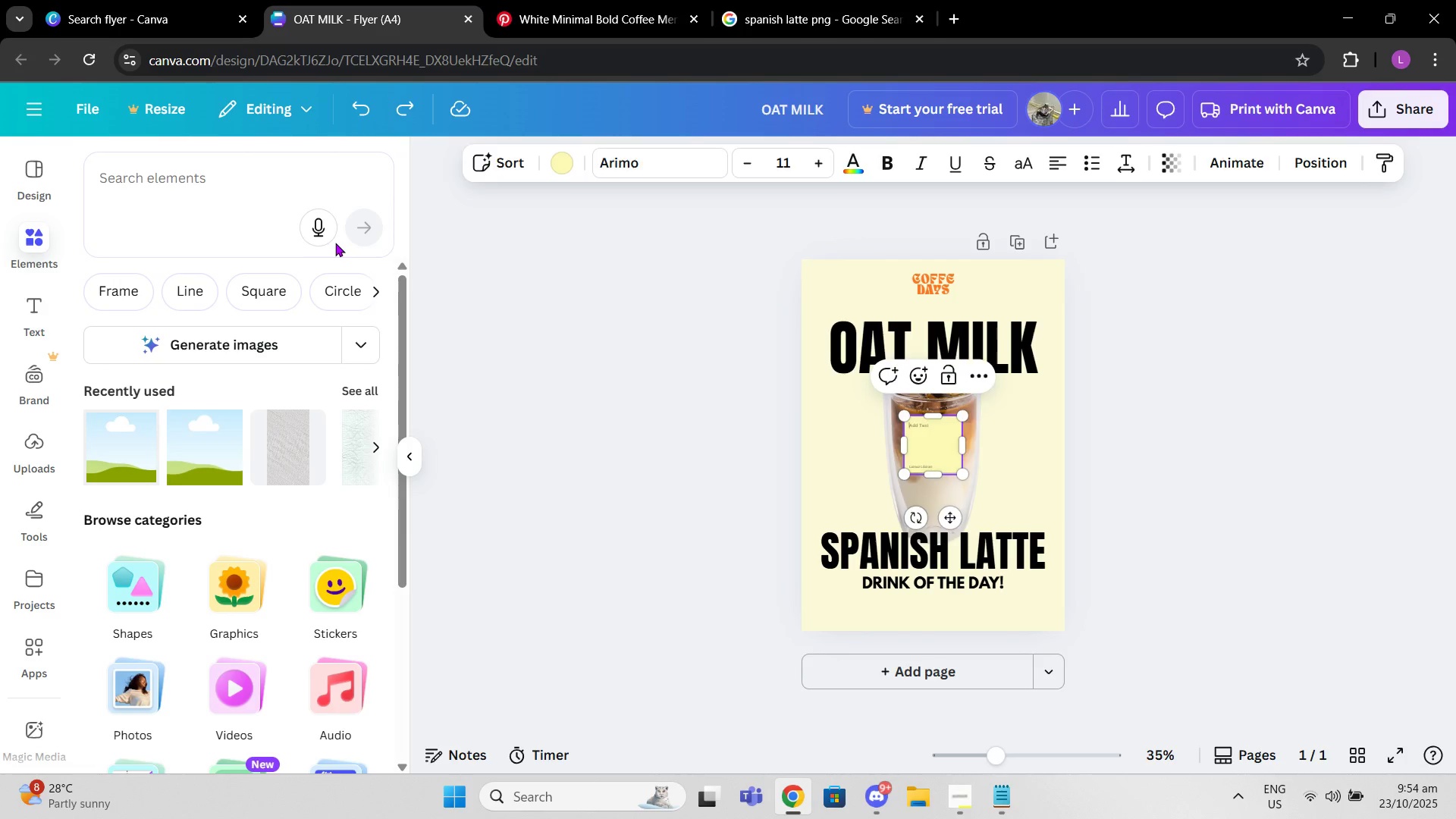 
key(Control+Z)
 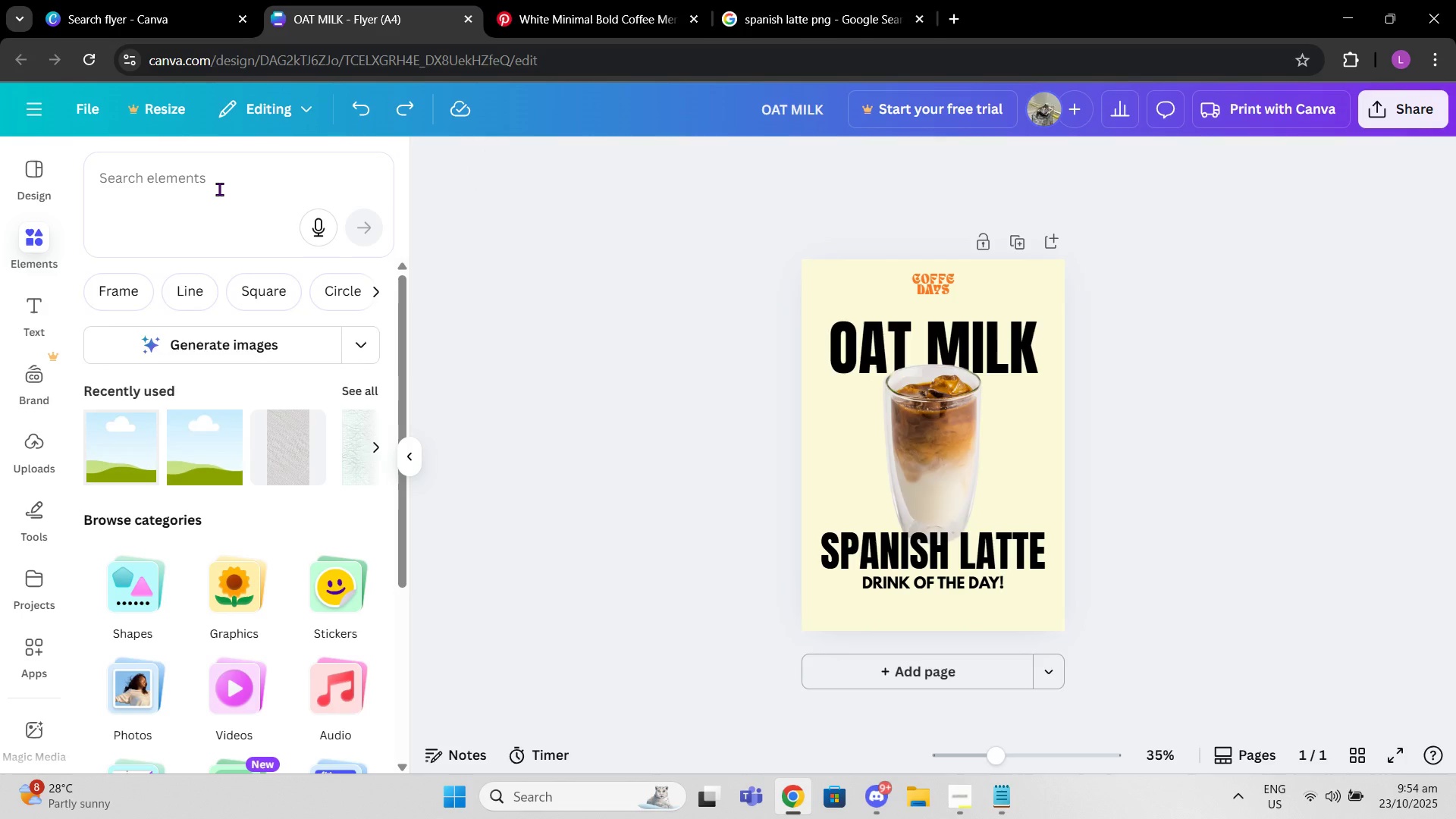 
left_click([219, 189])
 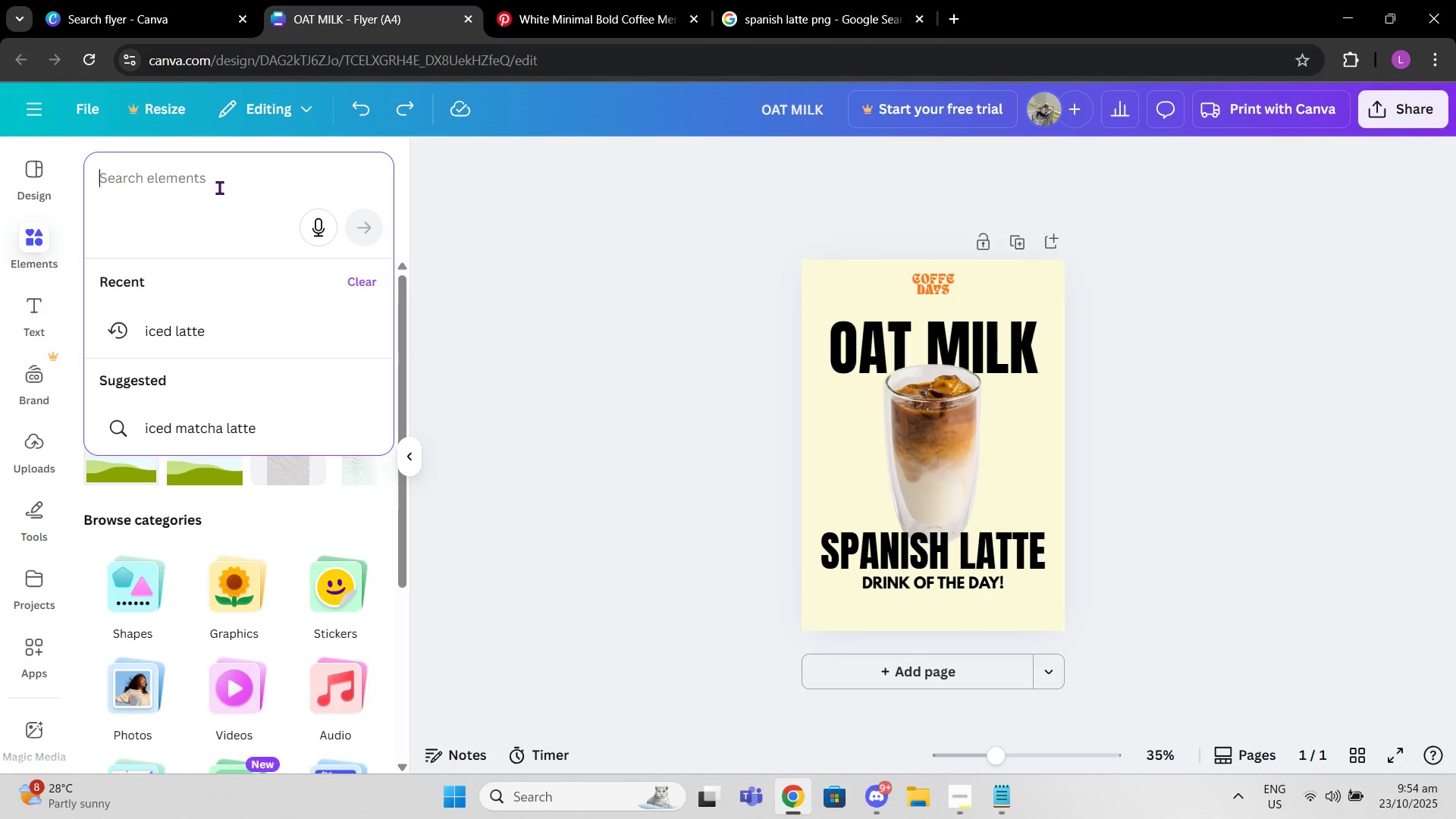 
type(square)
 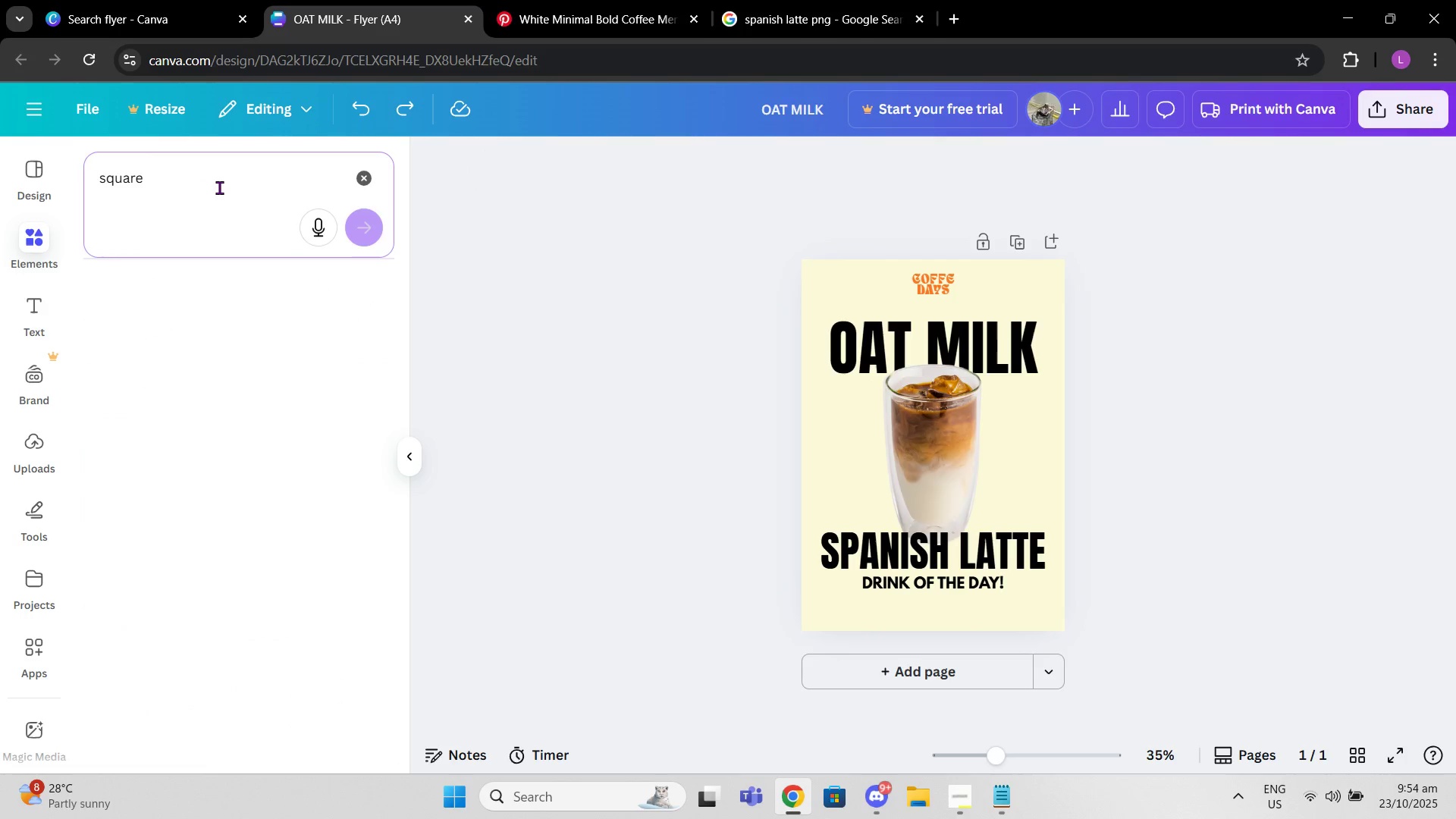 
key(Enter)
 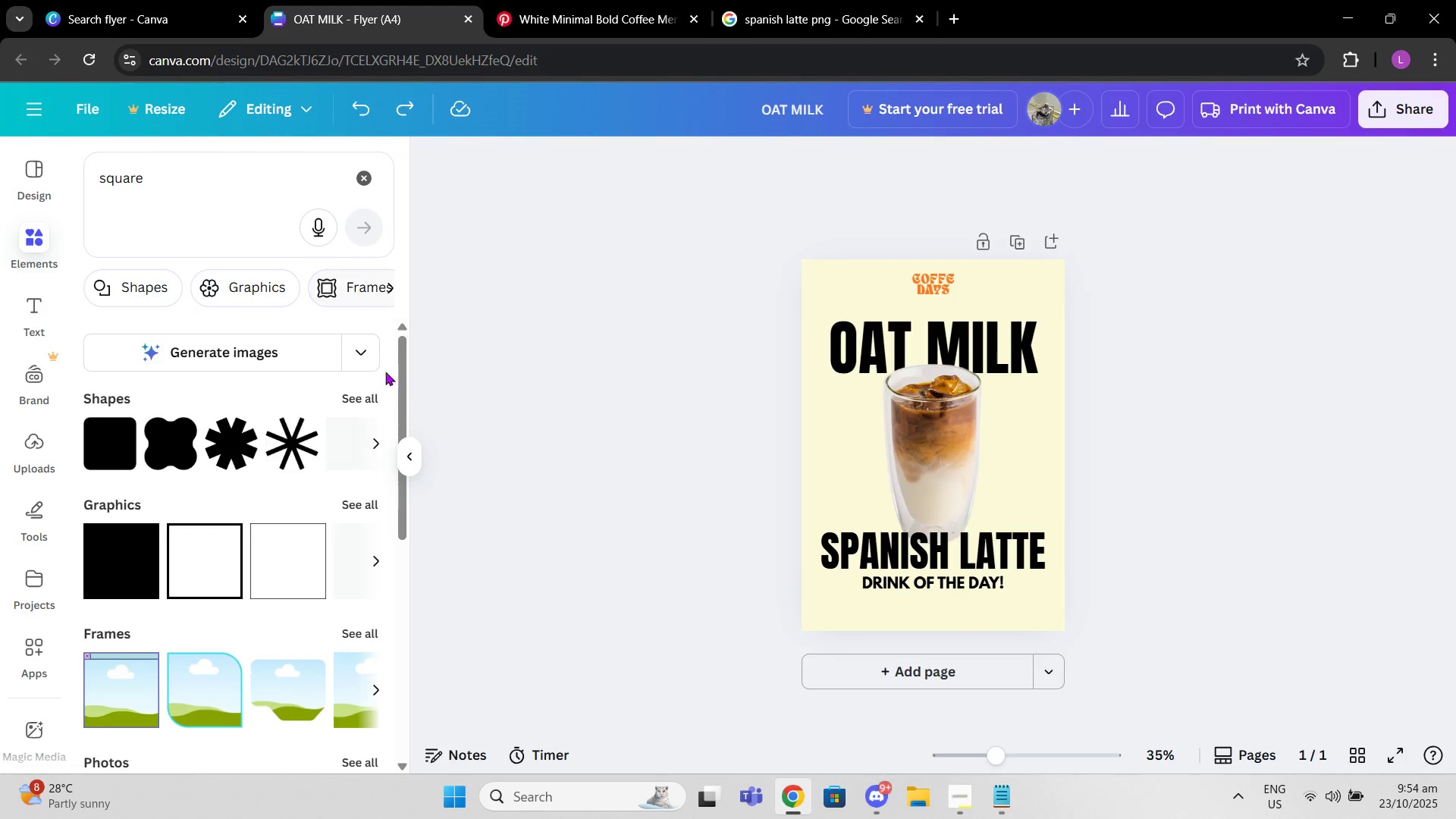 
left_click([362, 395])
 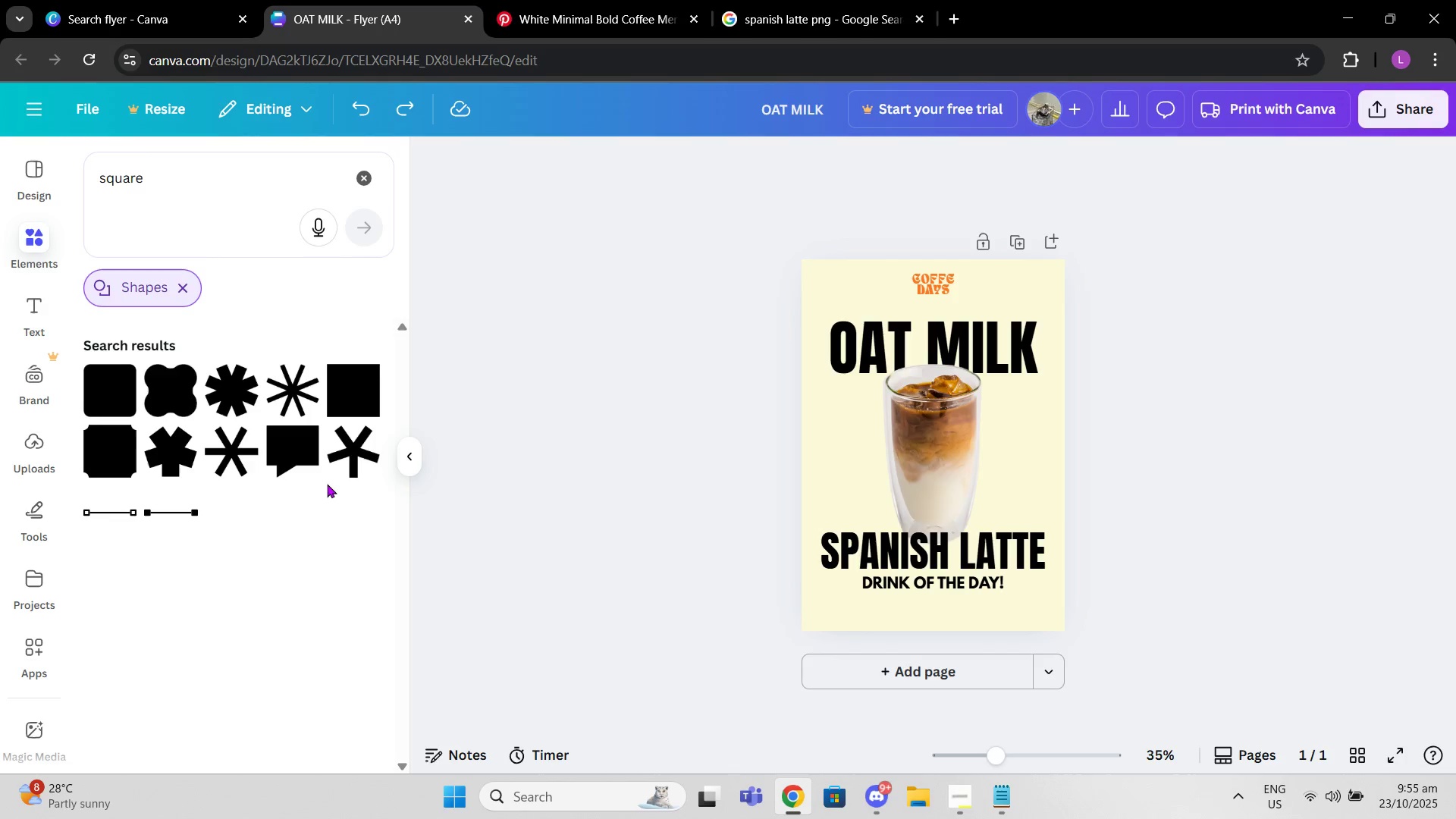 
wait(5.03)
 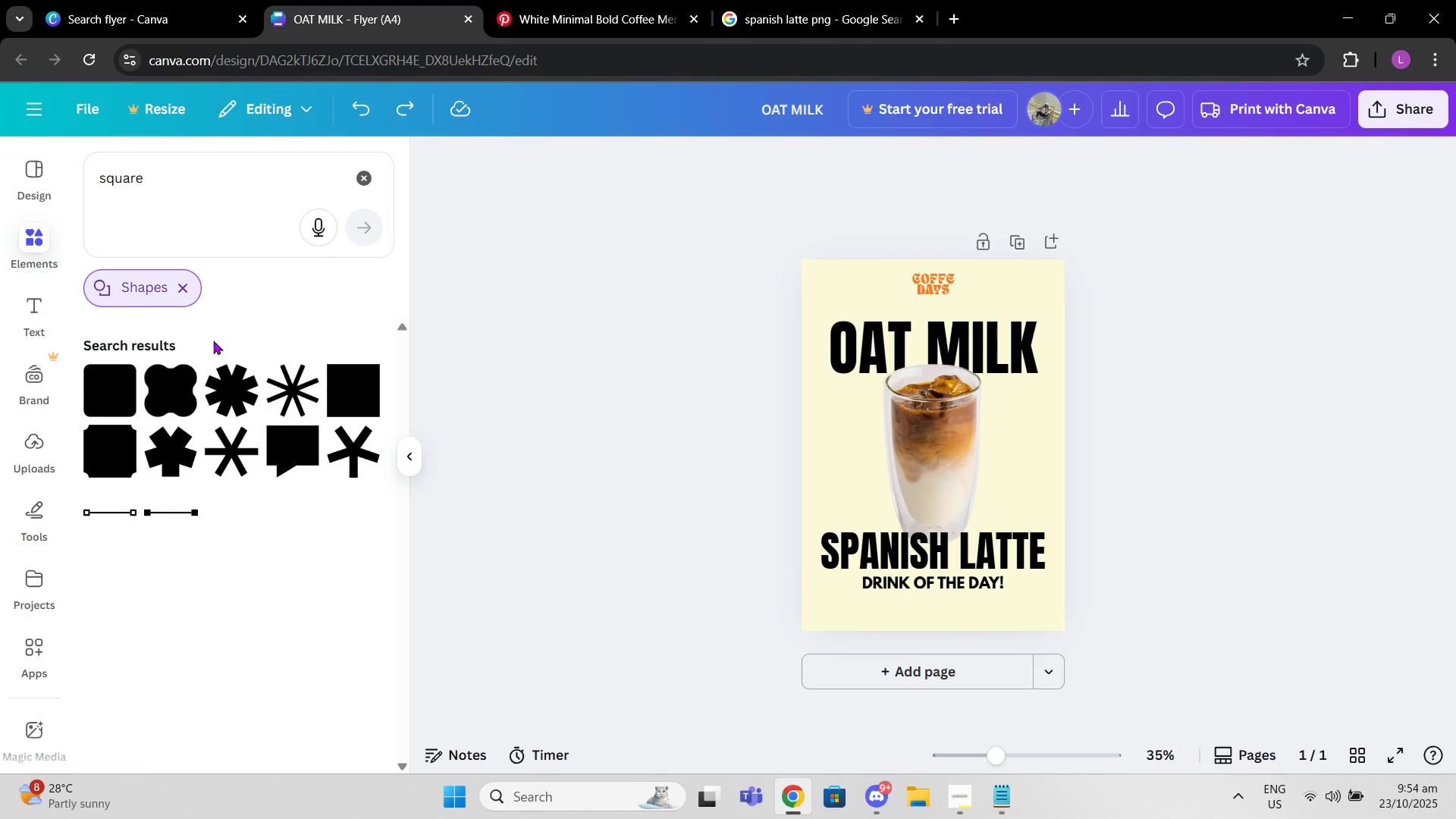 
left_click([356, 397])
 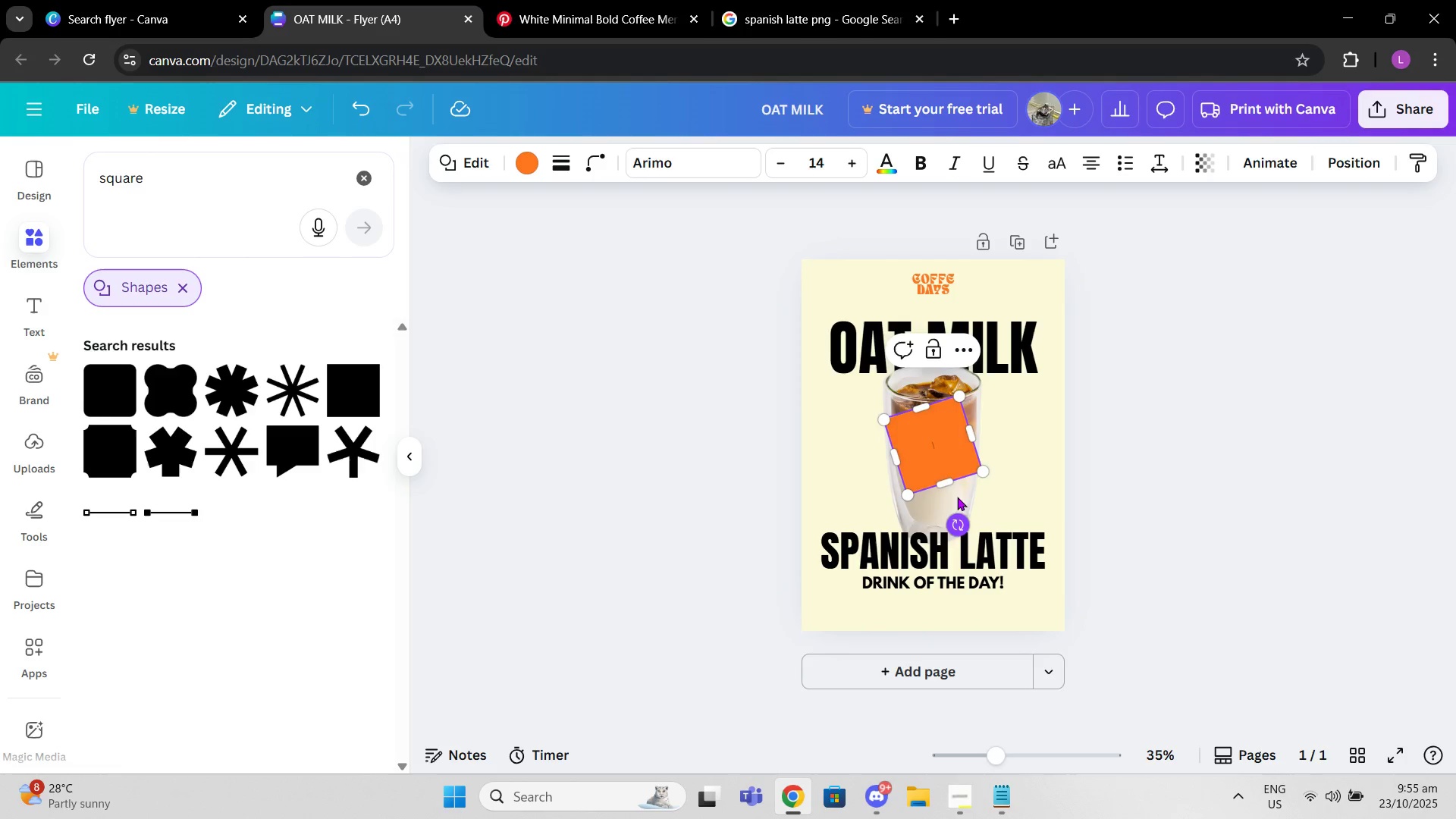 
mouse_move([940, 440])
 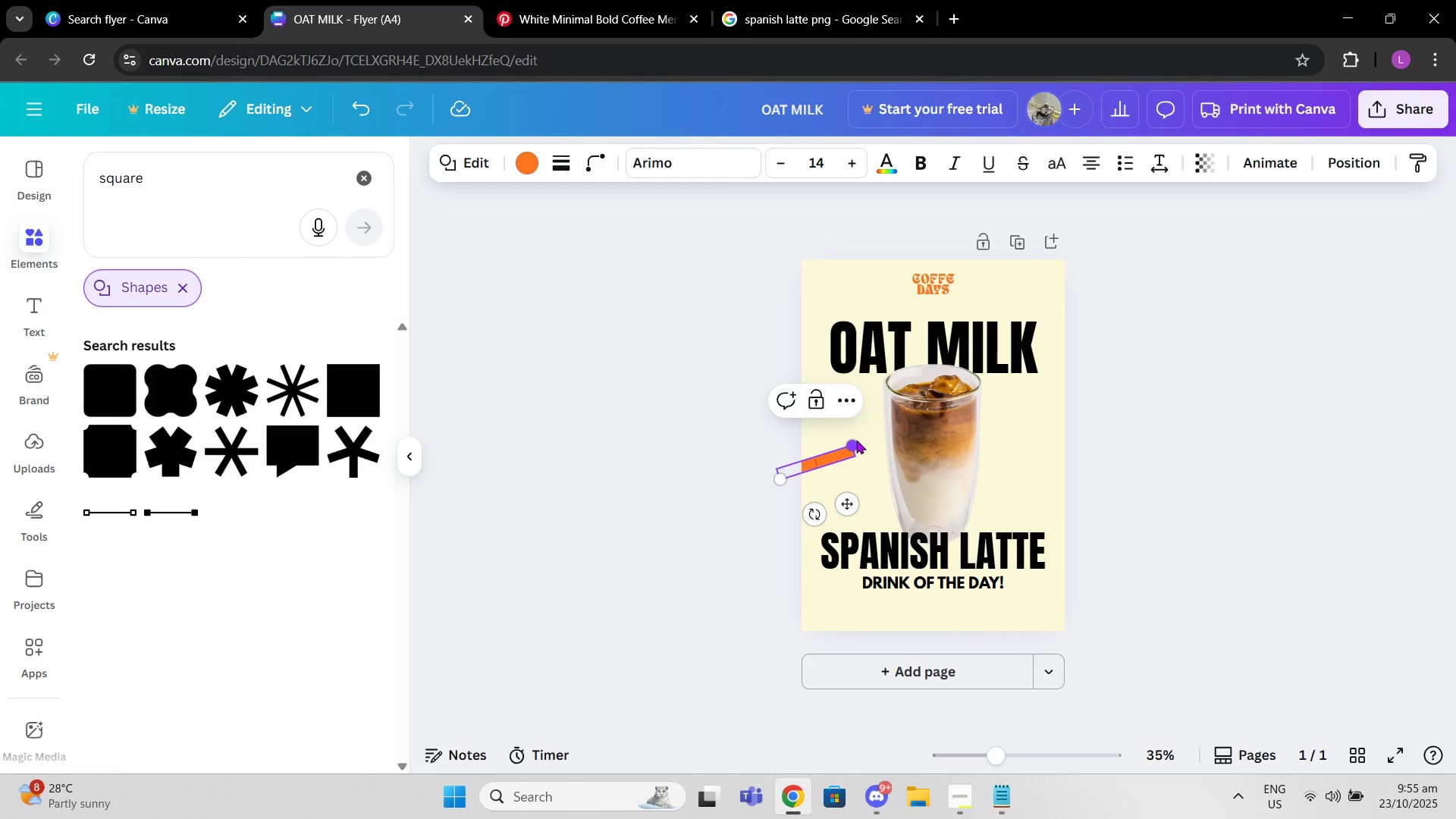 
mouse_move([1074, 372])
 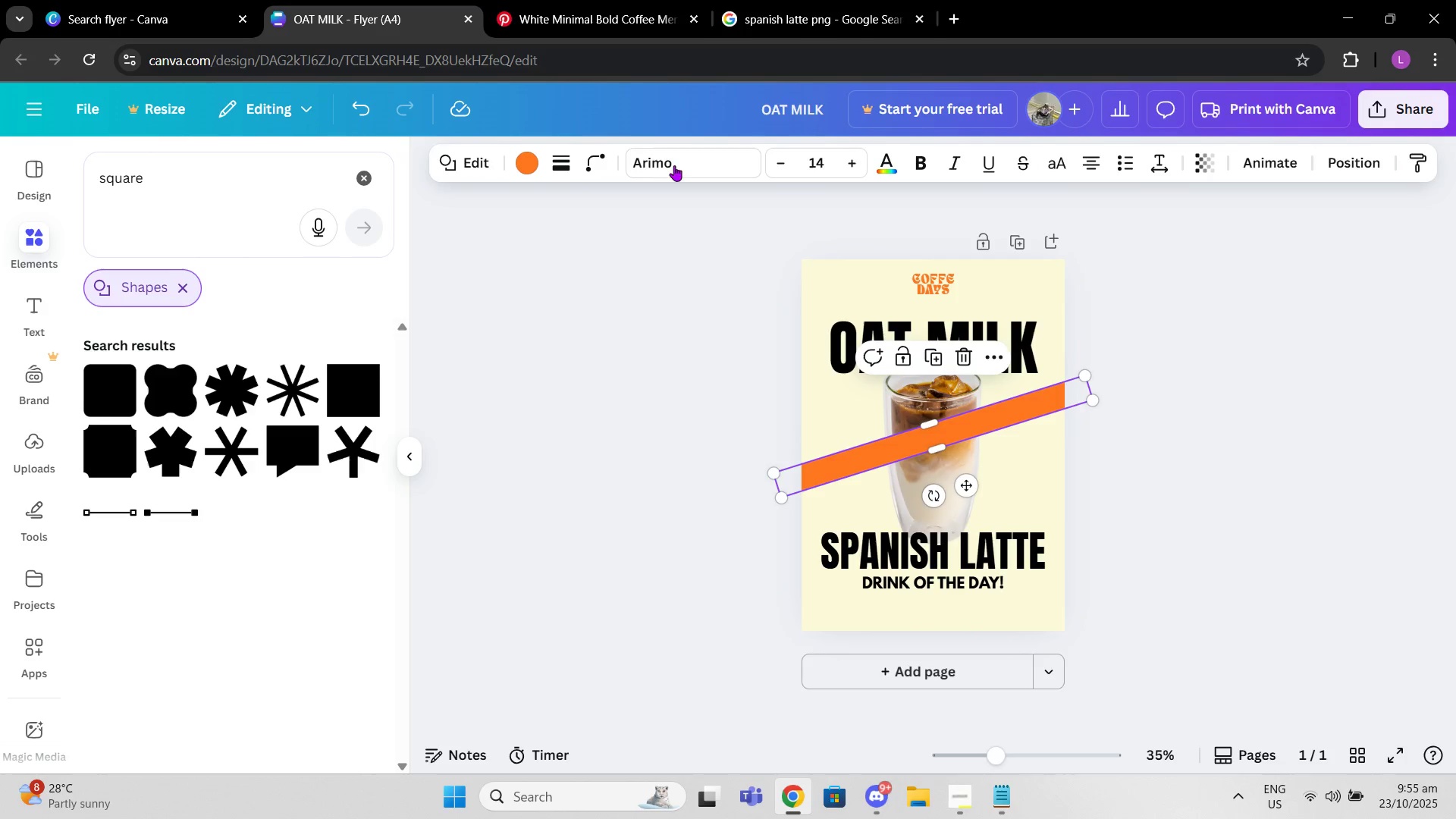 
left_click([631, 28])
 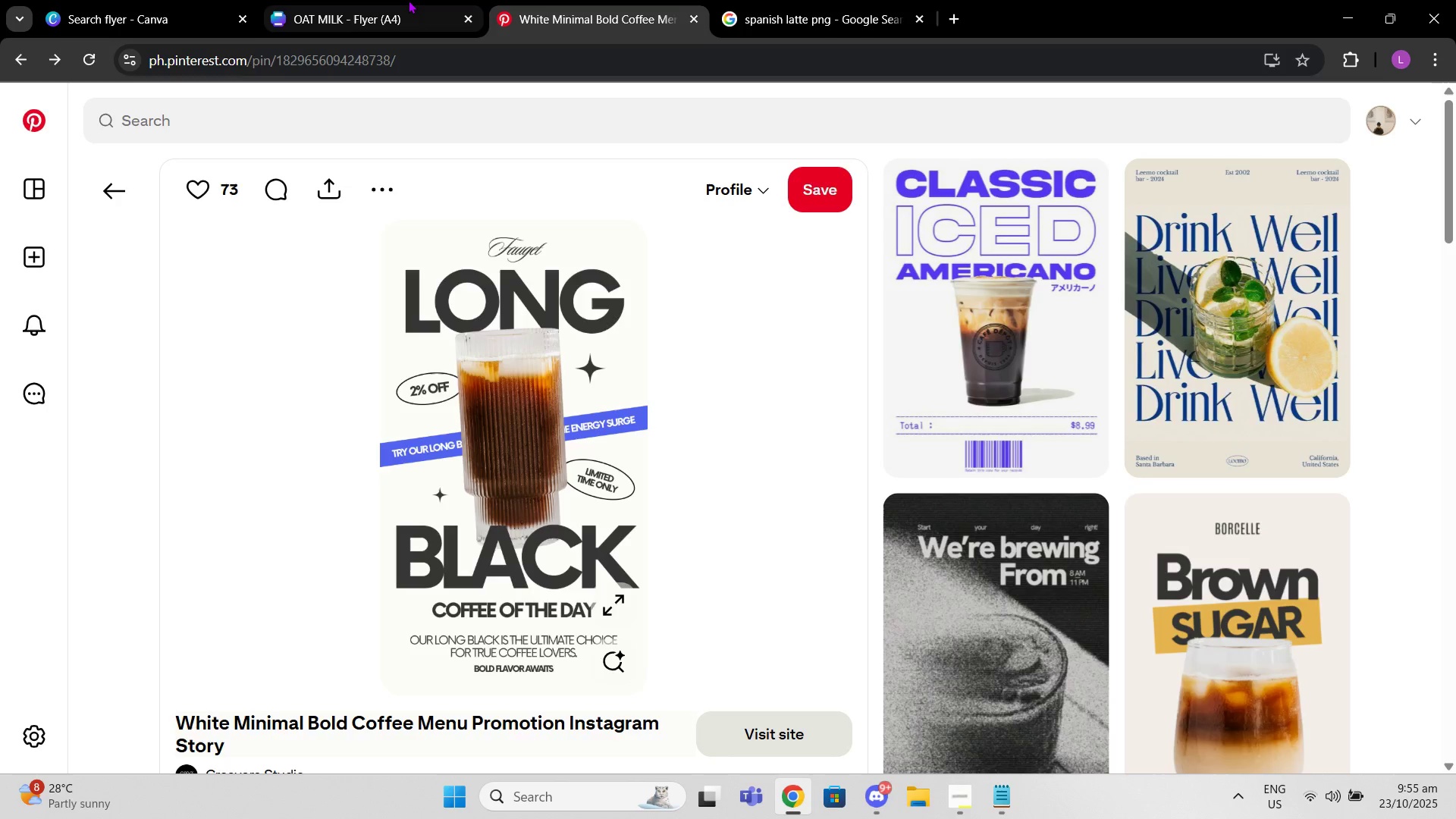 
left_click([408, 0])
 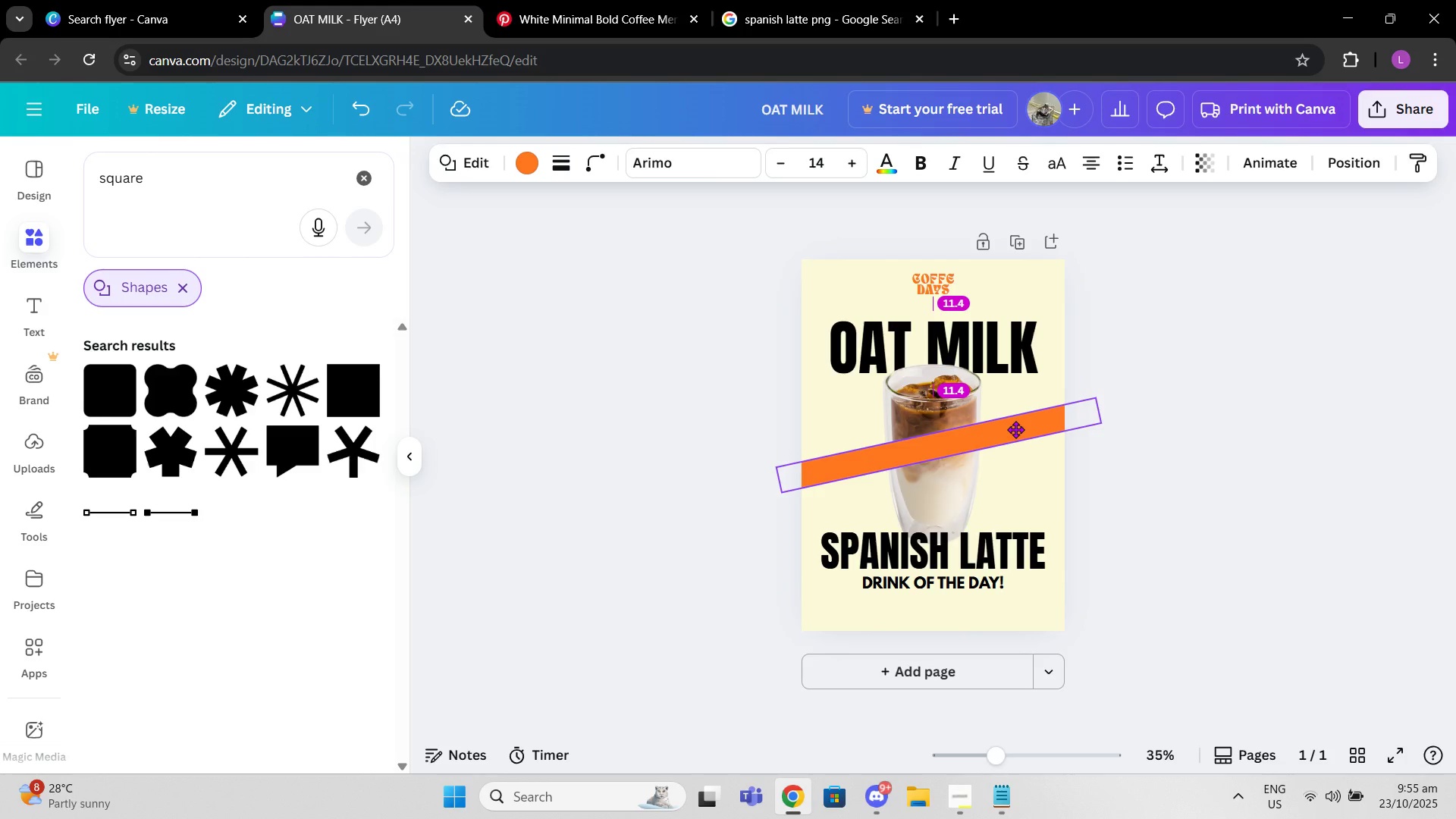 
wait(6.14)
 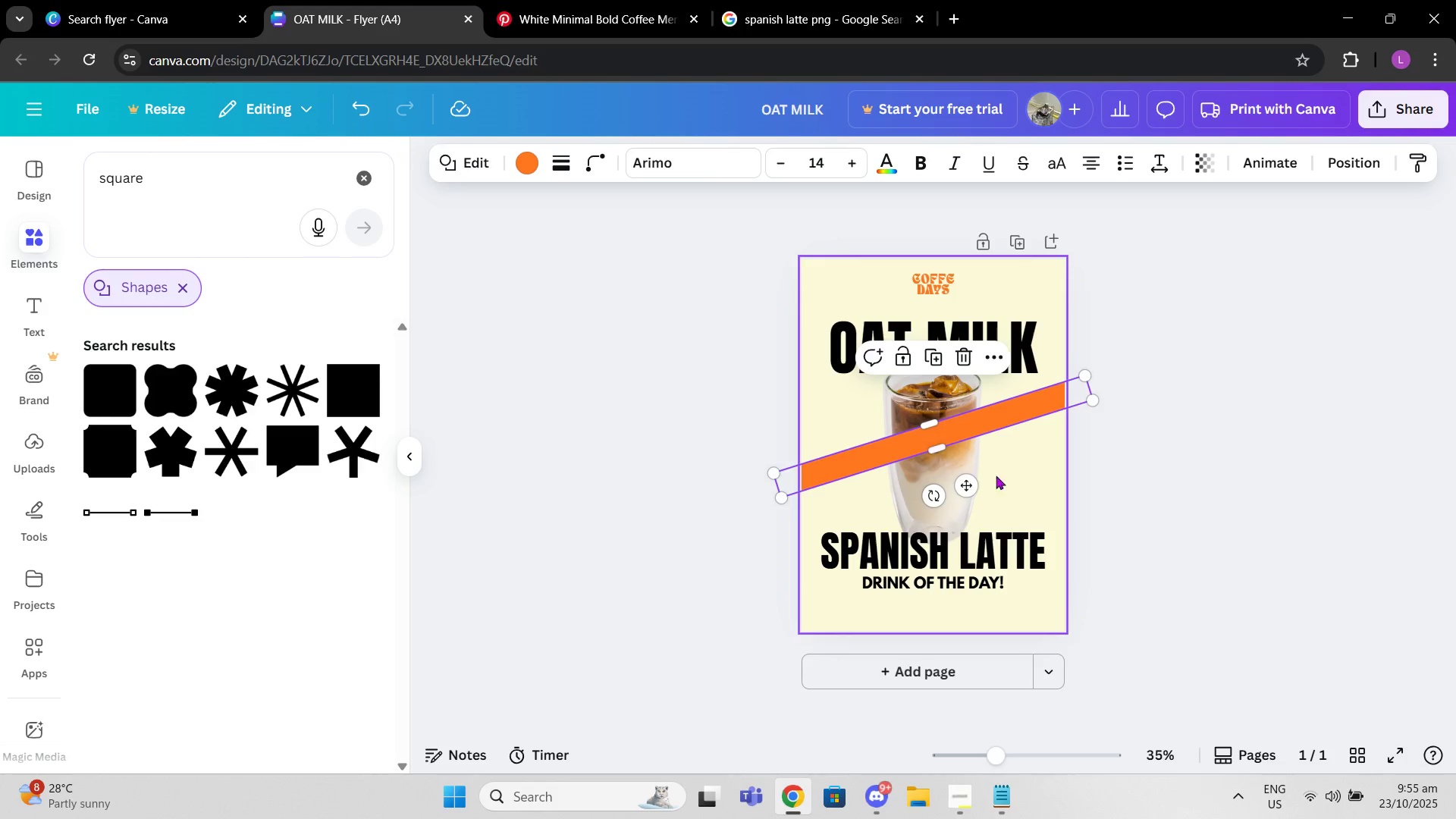 
double_click([1014, 429])
 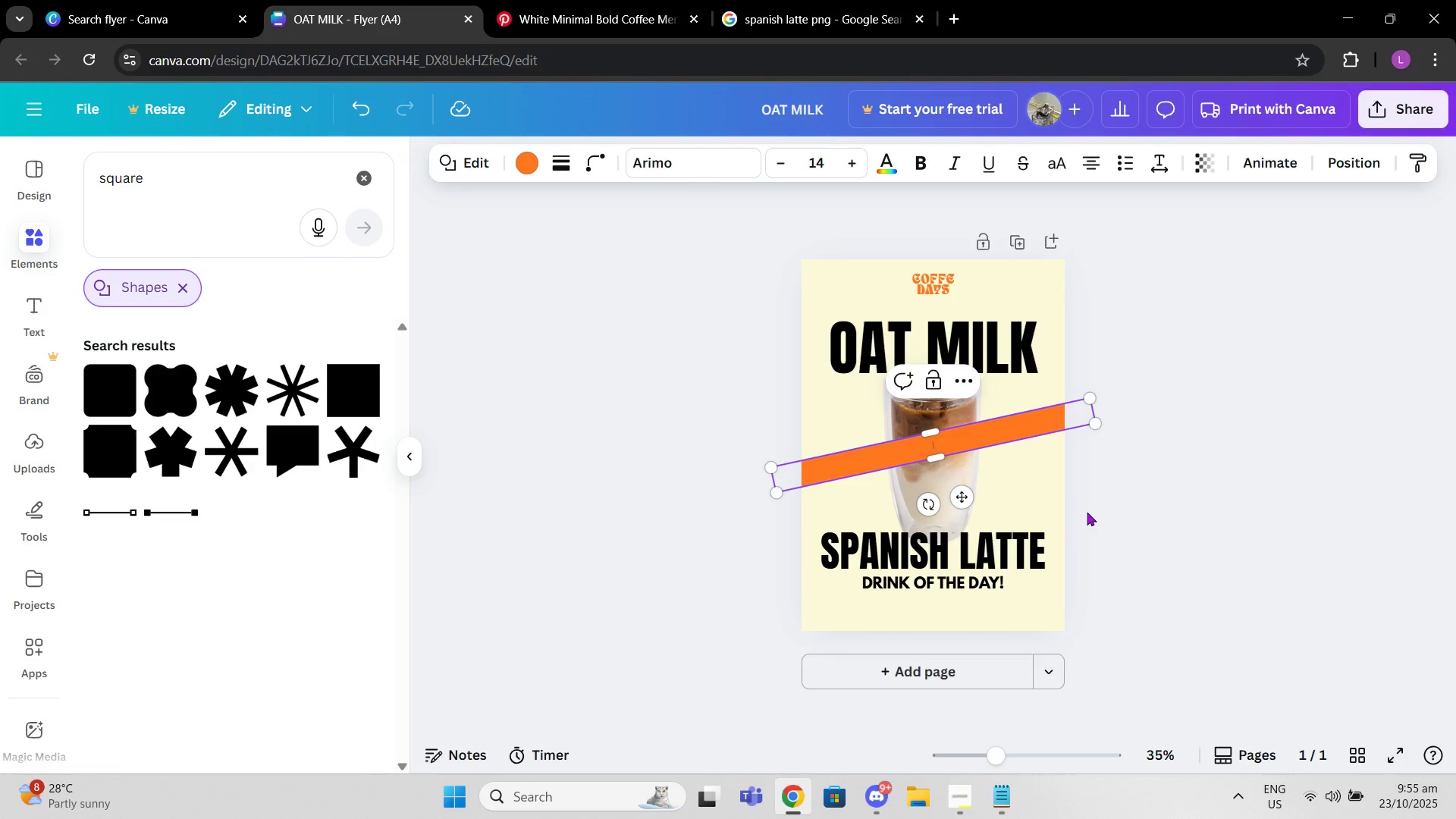 
left_click([1112, 502])
 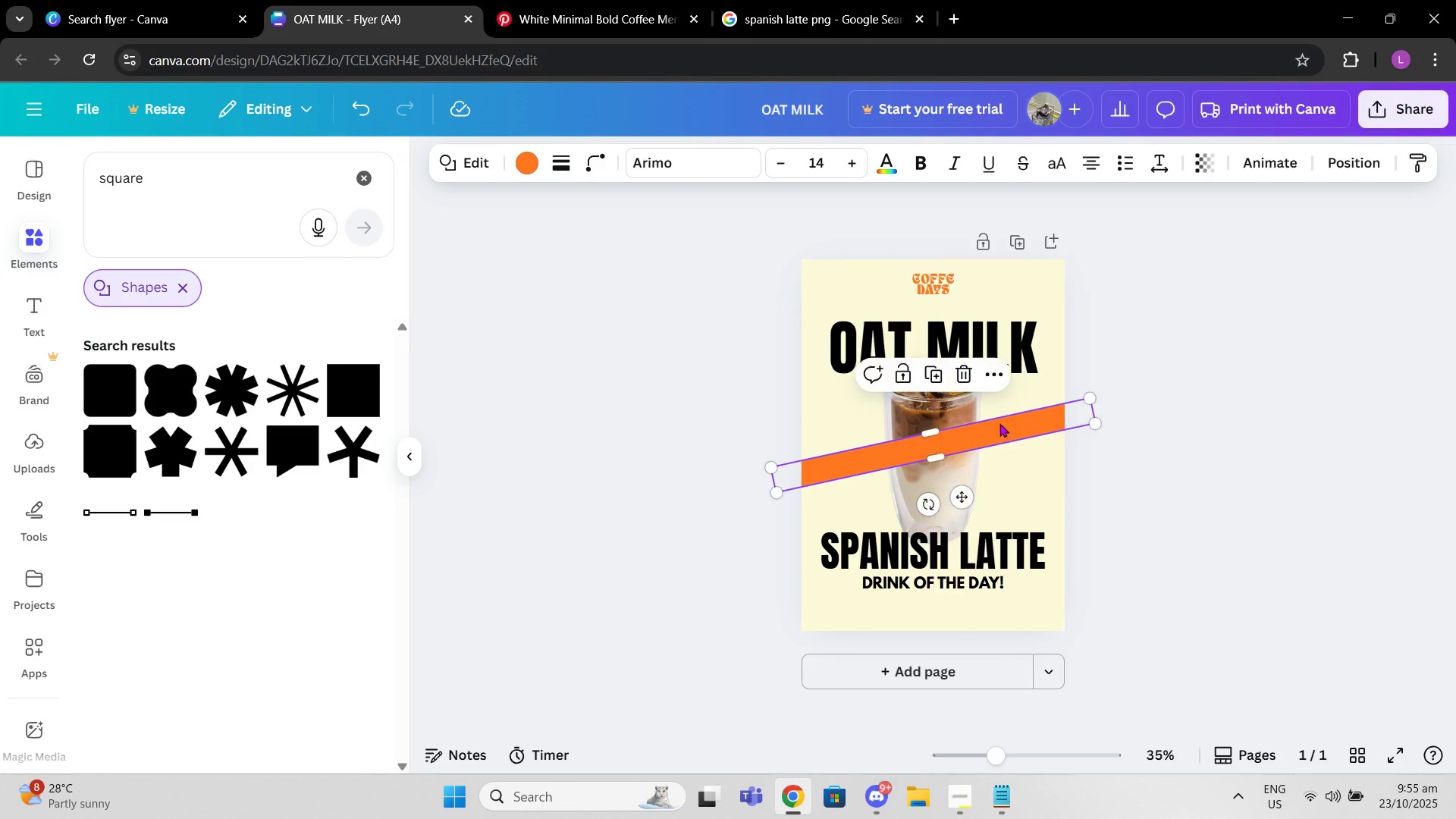 
left_click([516, 150])
 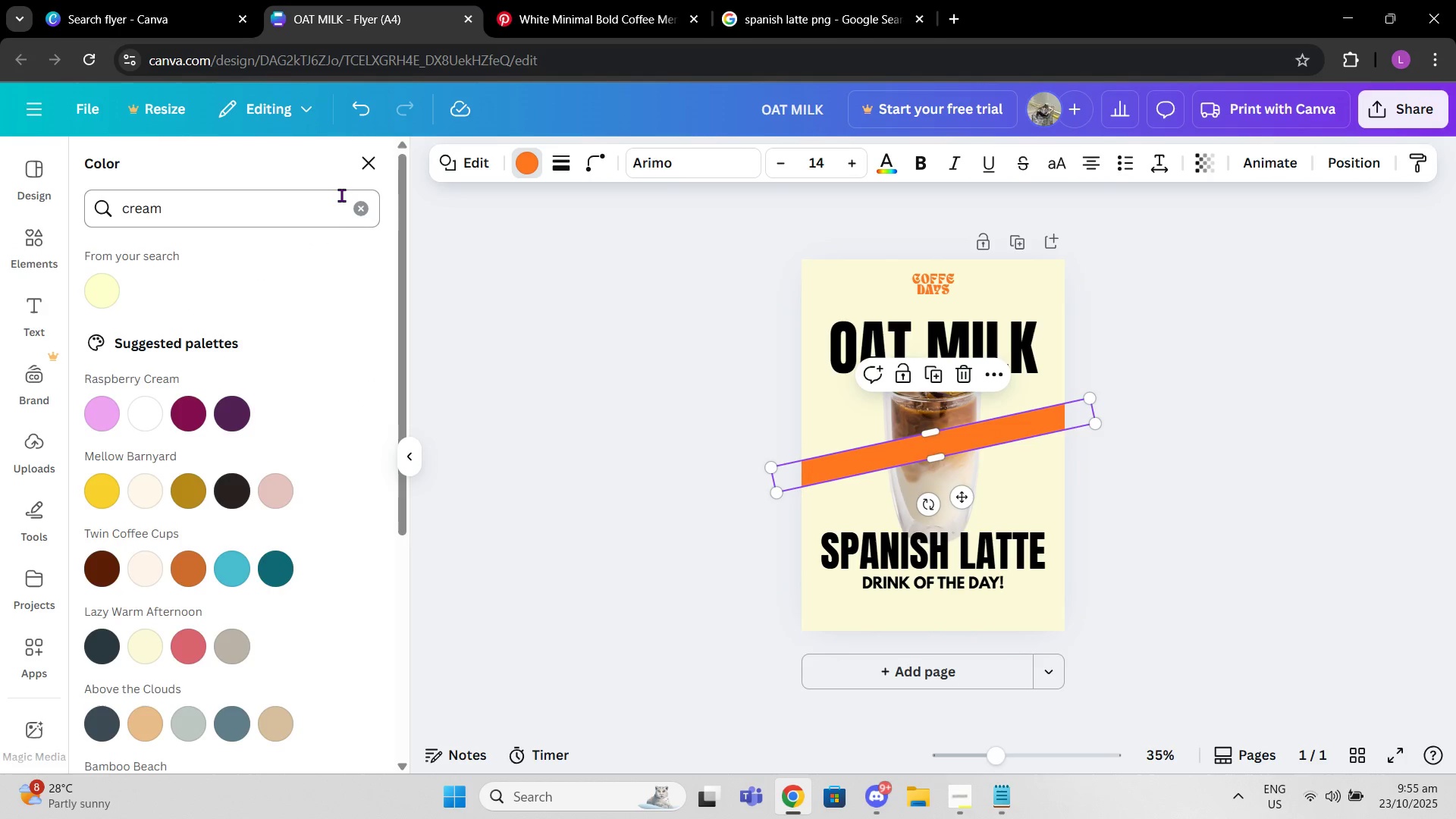 
left_click([362, 205])
 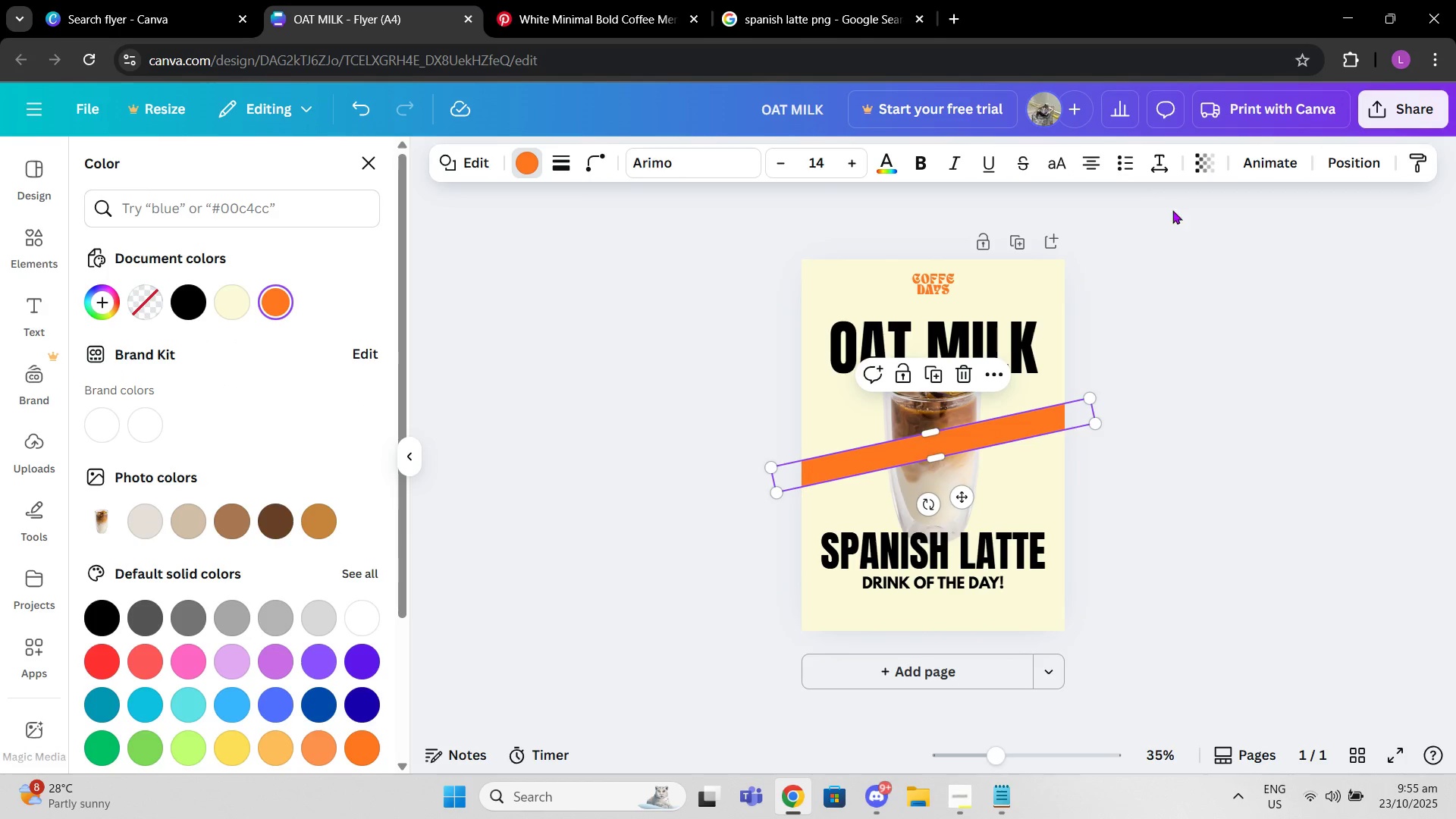 
left_click([1345, 149])
 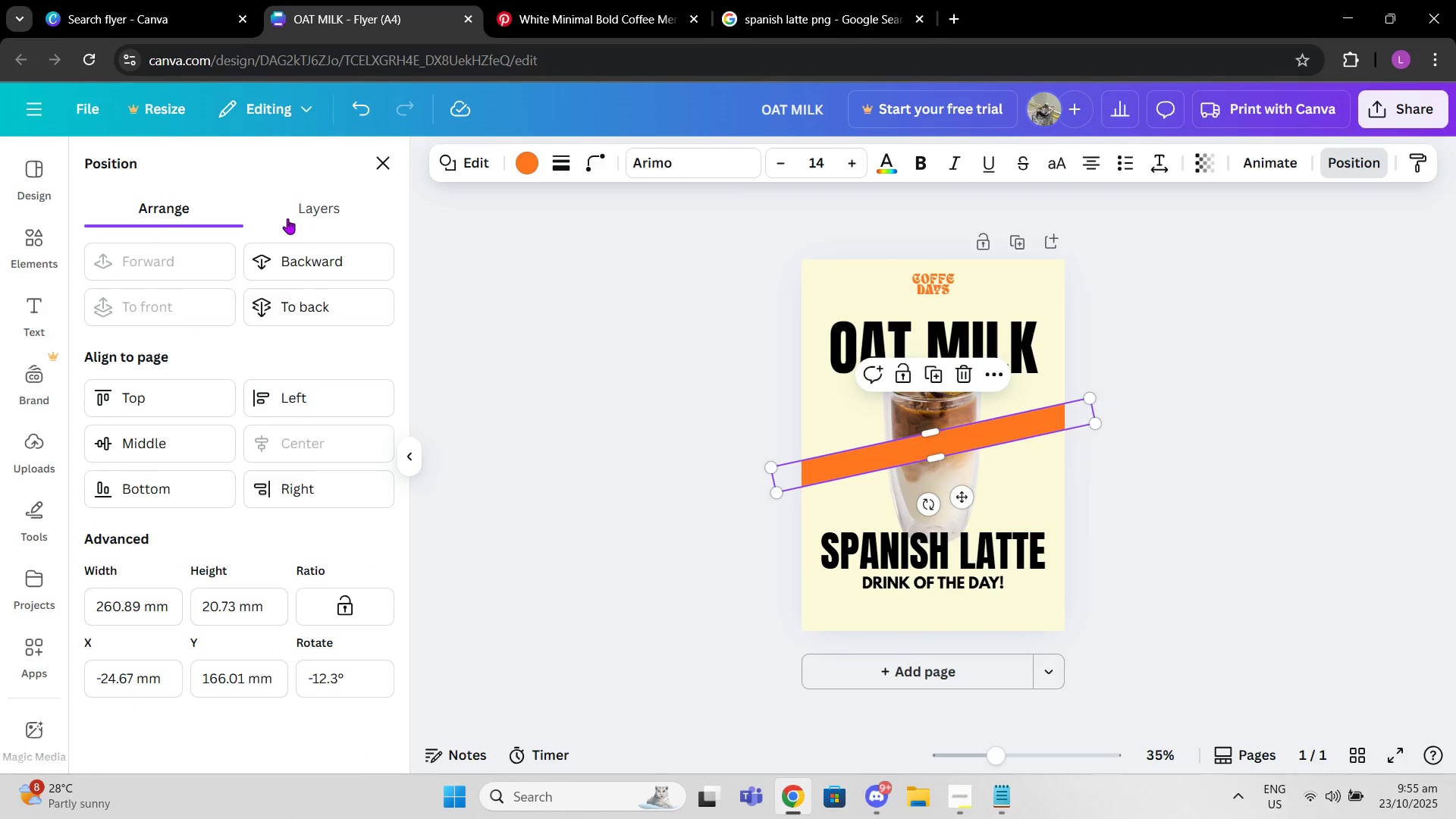 
left_click([287, 218])
 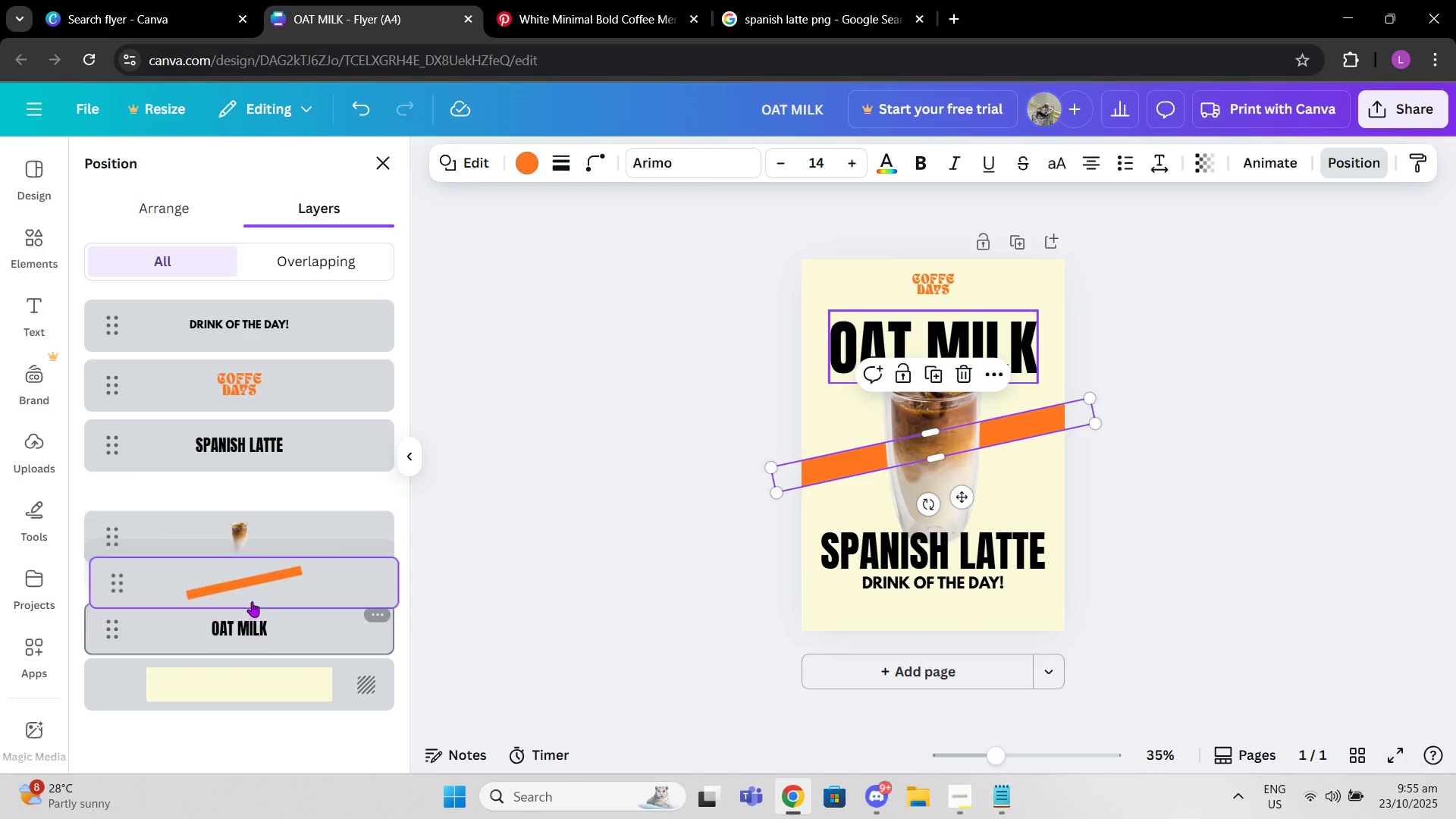 
left_click([1099, 493])
 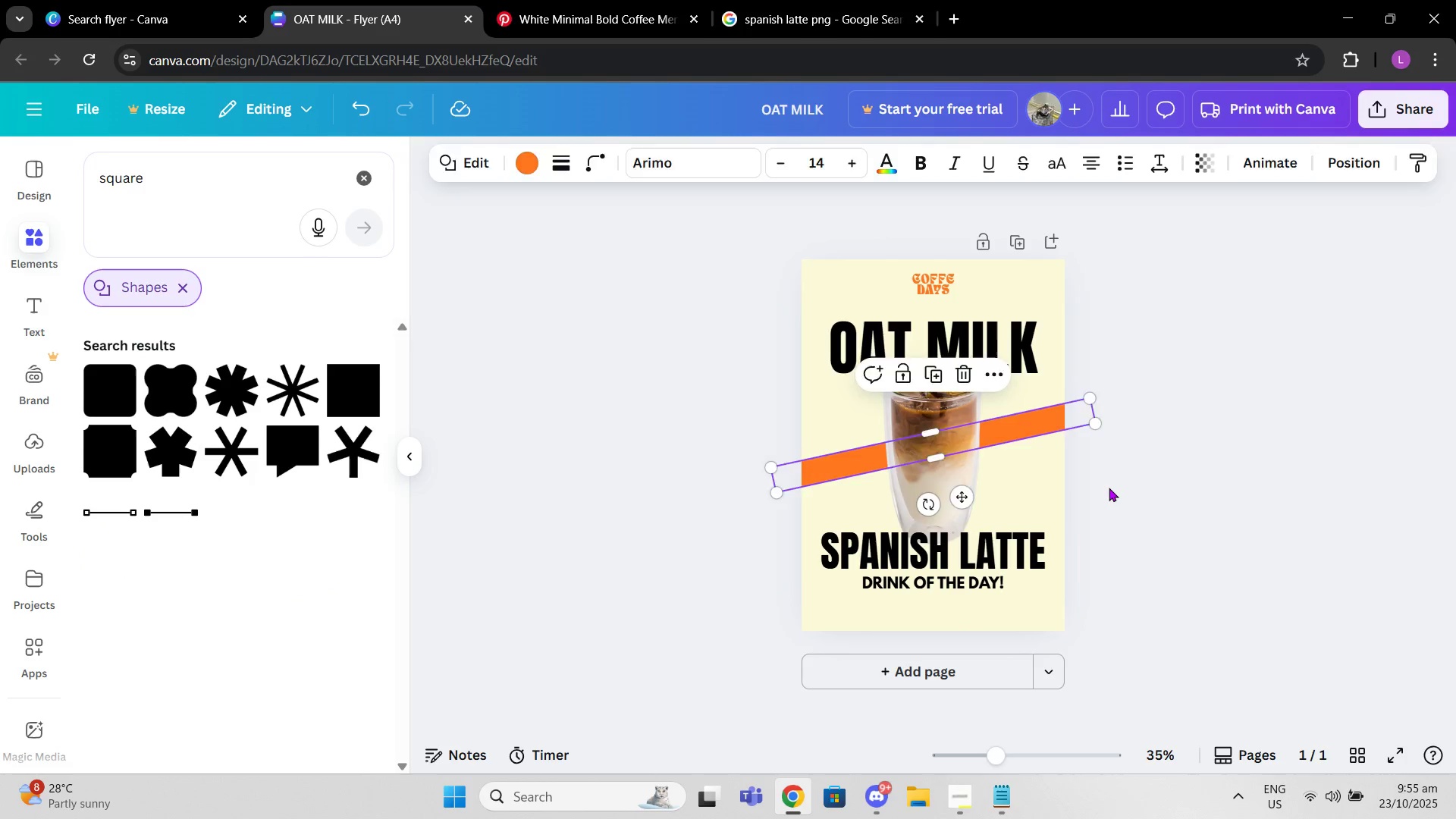 
double_click([1109, 488])
 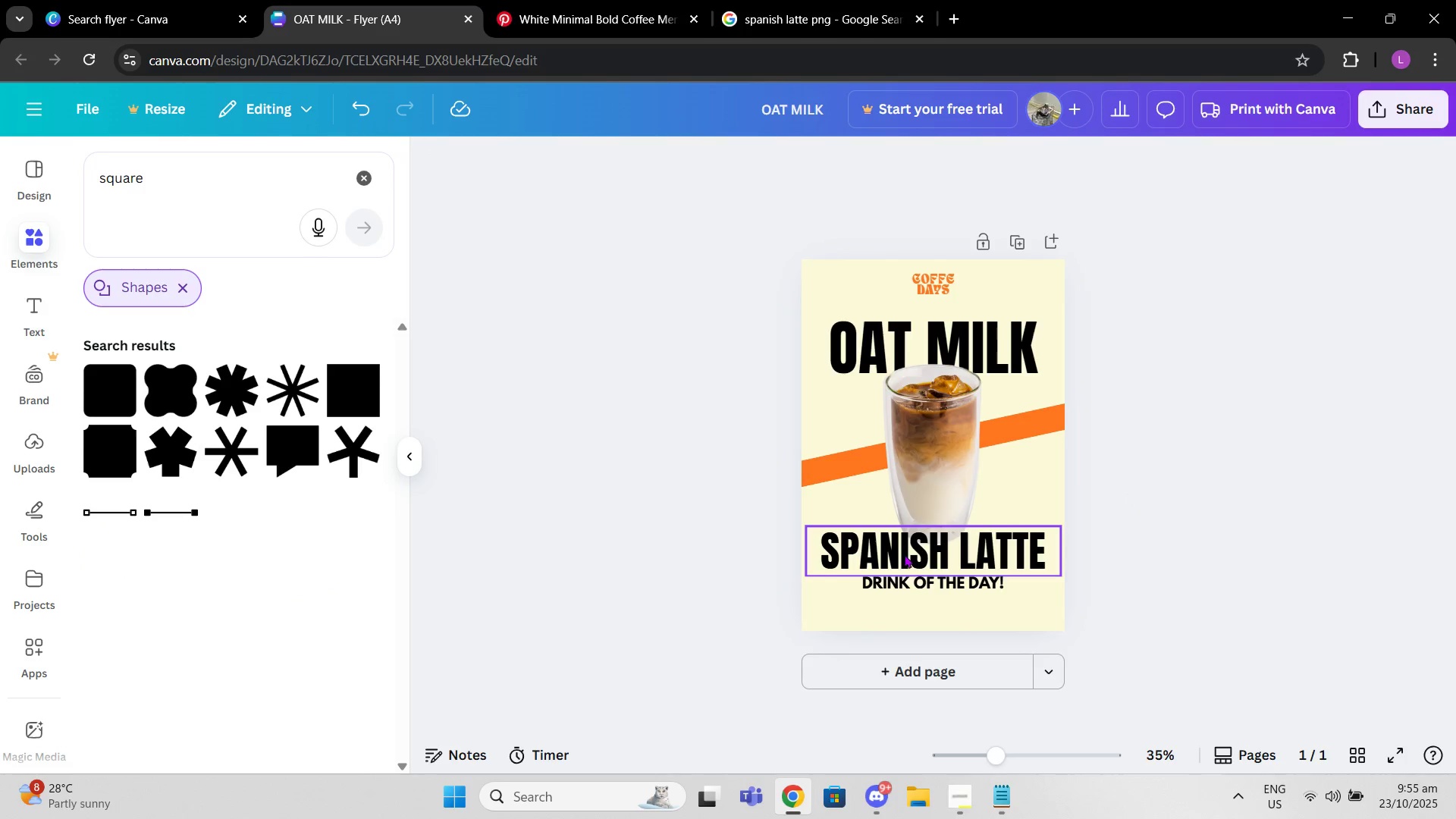 
left_click([912, 587])
 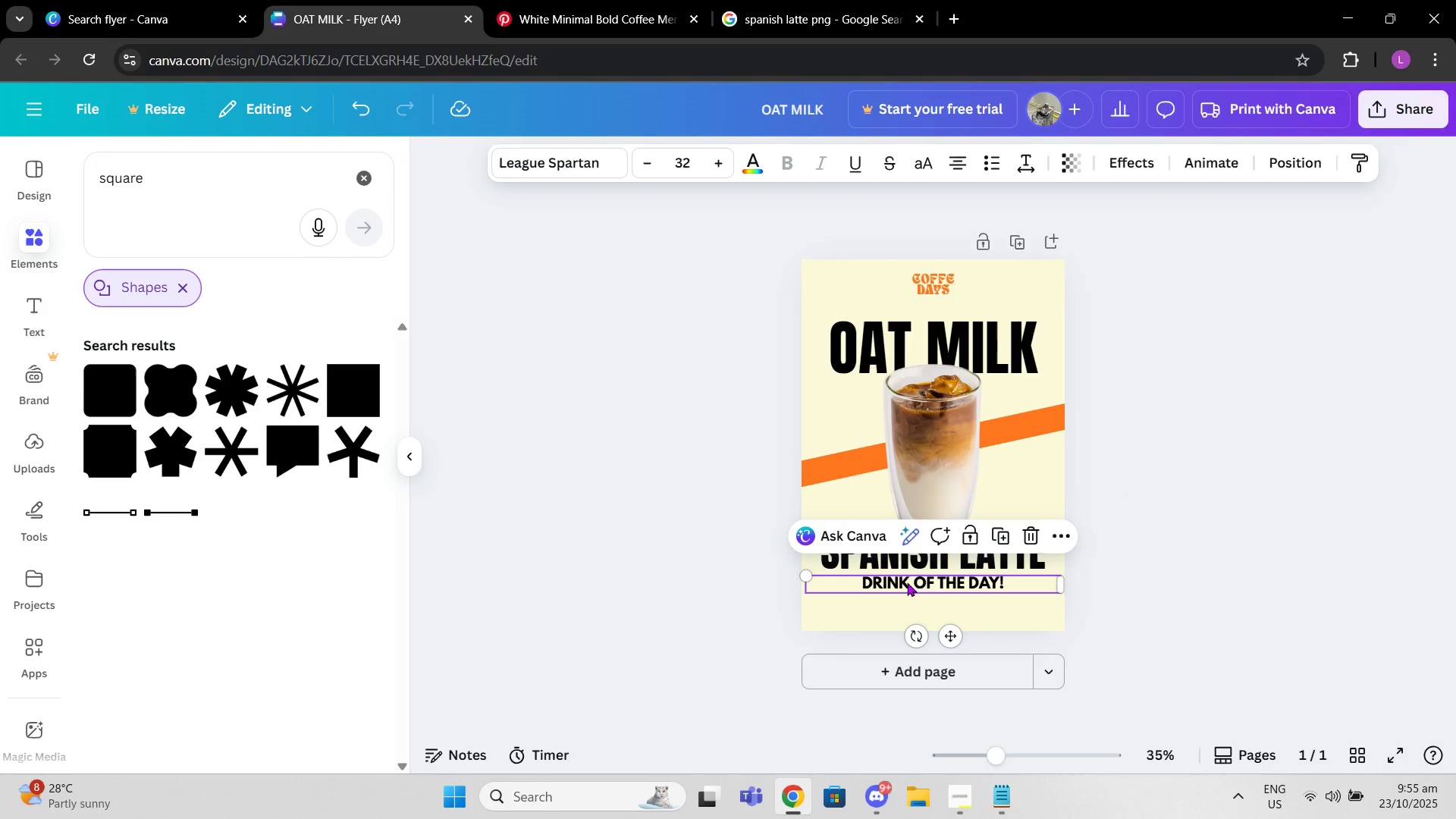 
hold_key(key=ControlLeft, duration=0.43)
 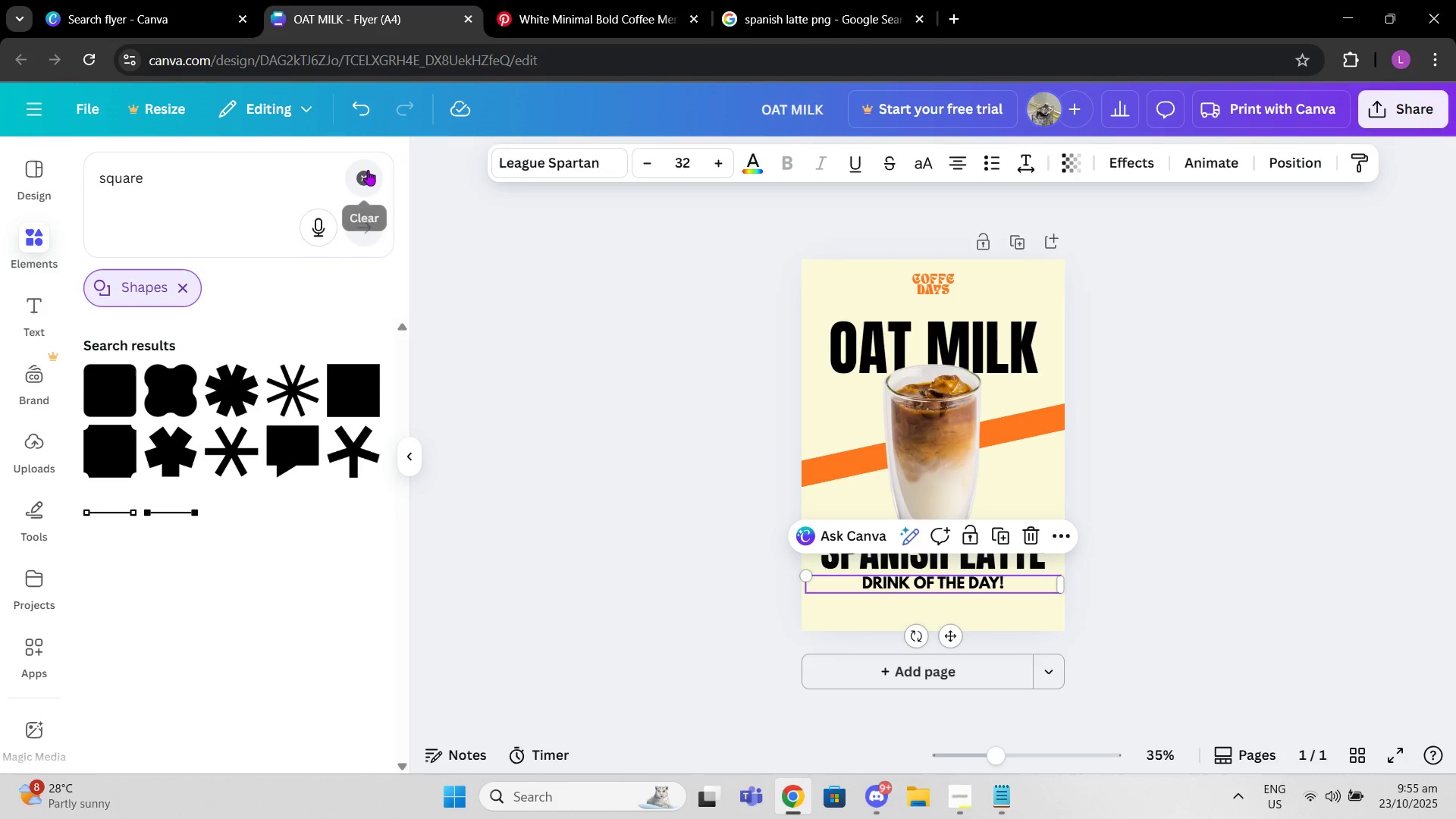 
left_click([370, 171])
 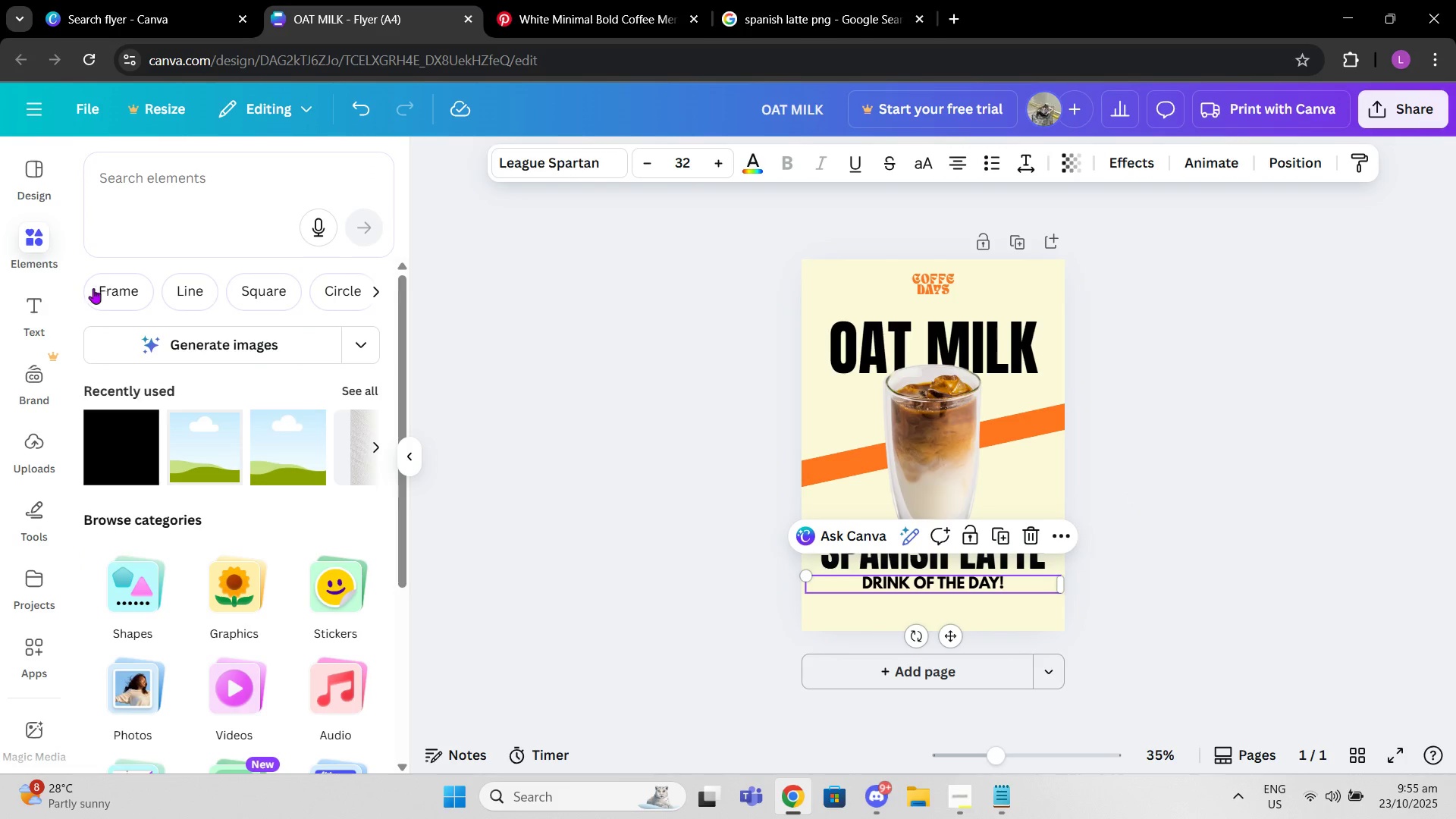 
left_click([24, 327])
 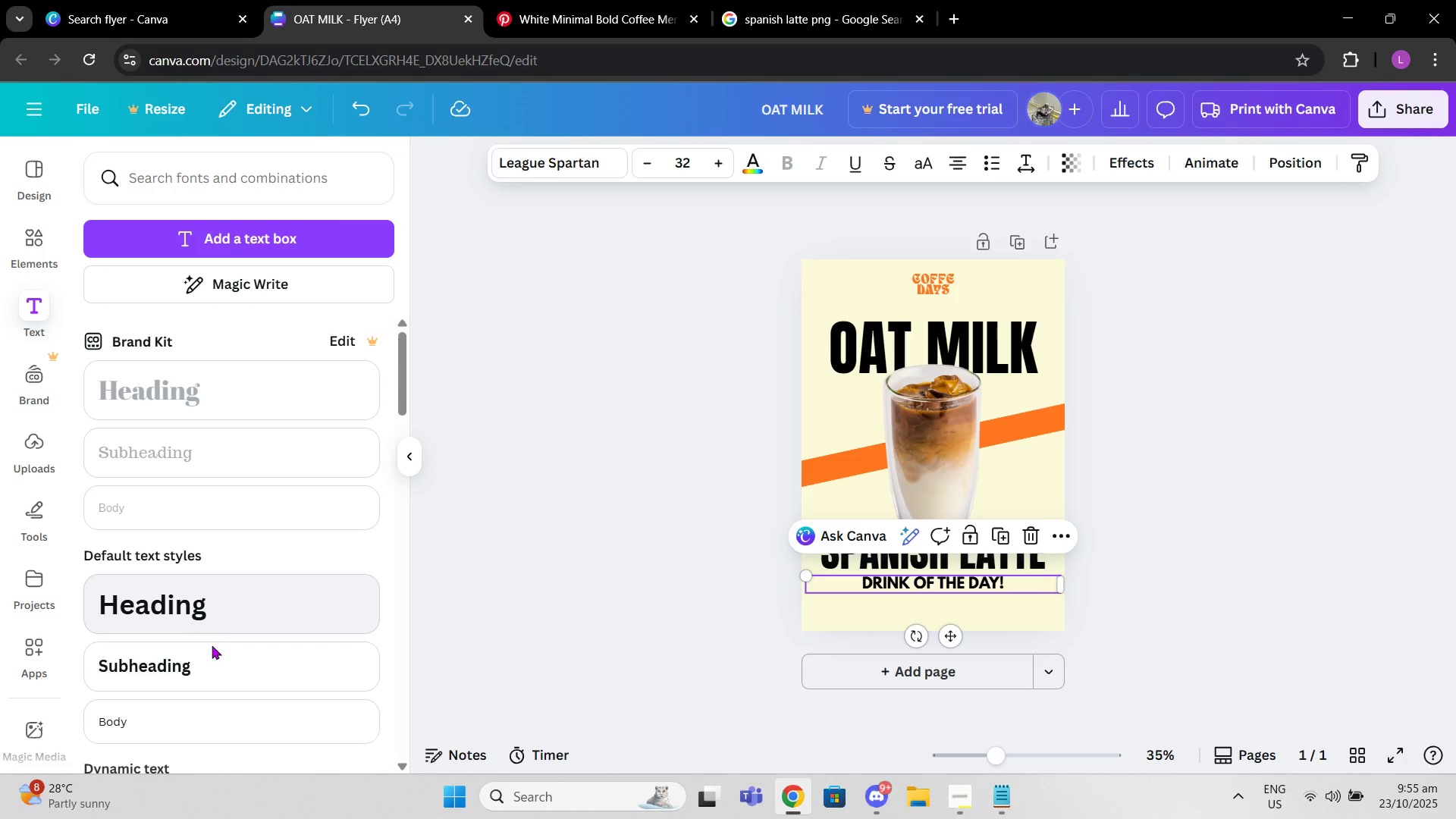 
left_click([209, 663])
 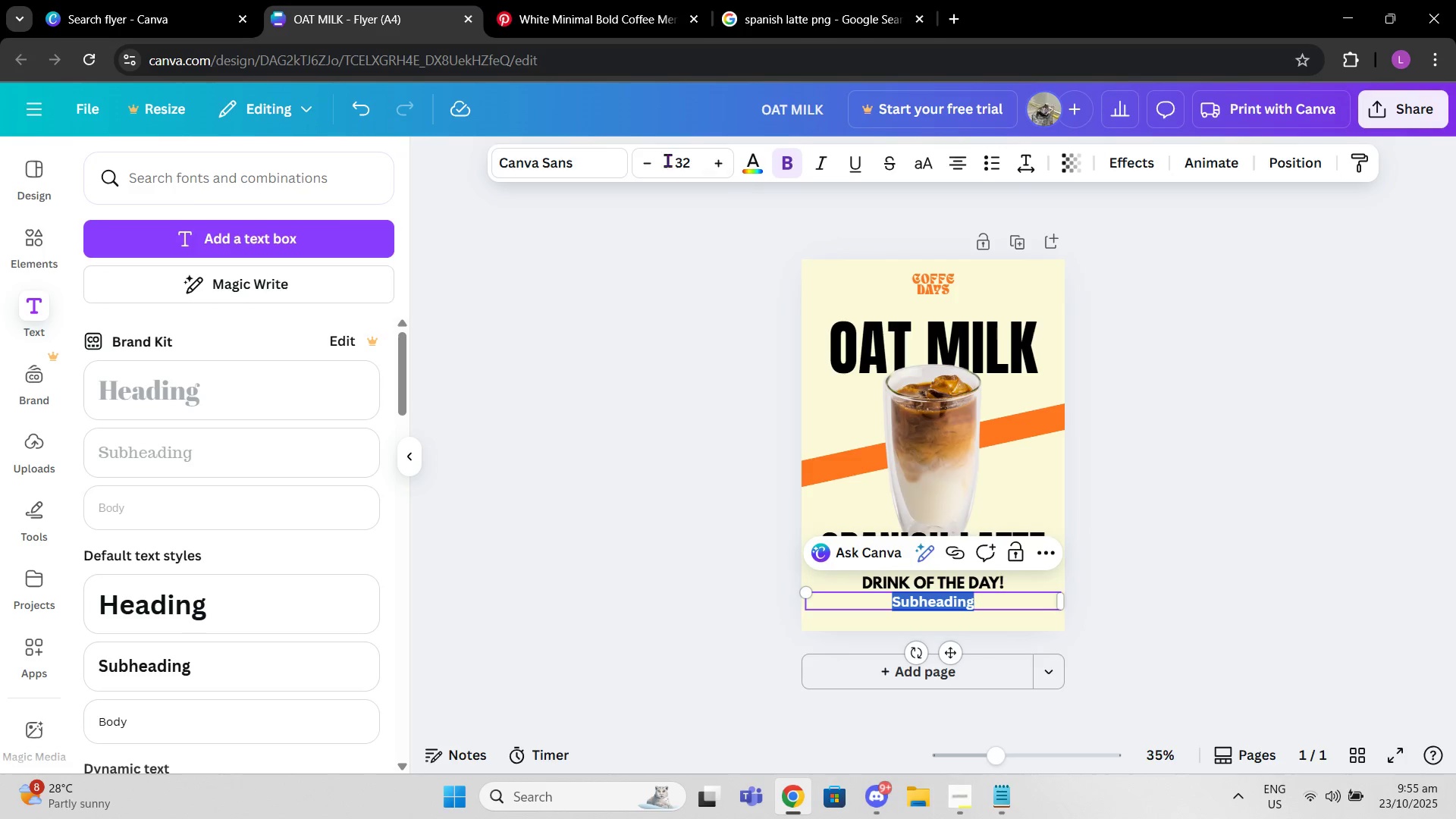 
left_click([570, 166])
 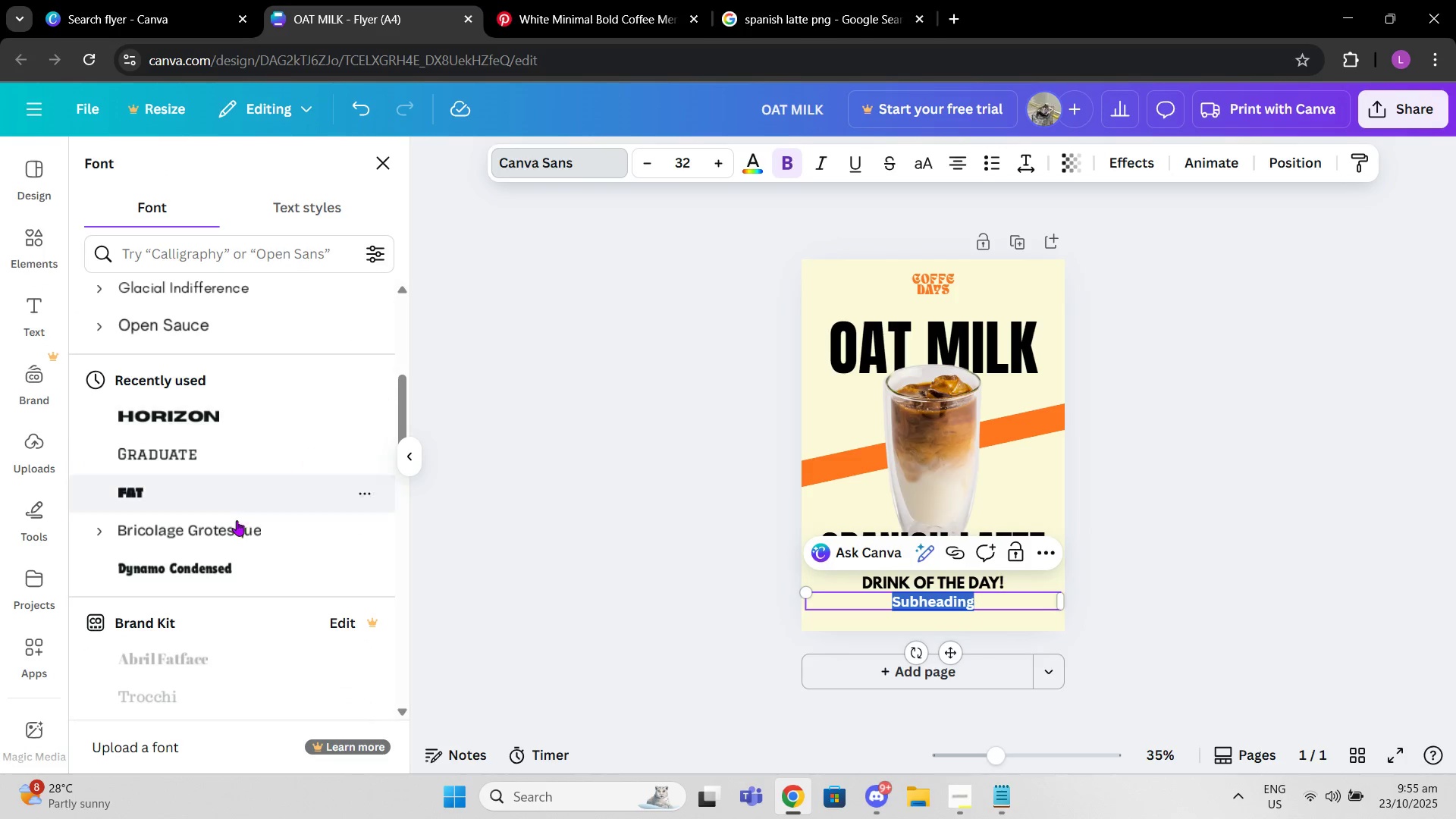 
scroll: coordinate [224, 535], scroll_direction: down, amount: 1.0
 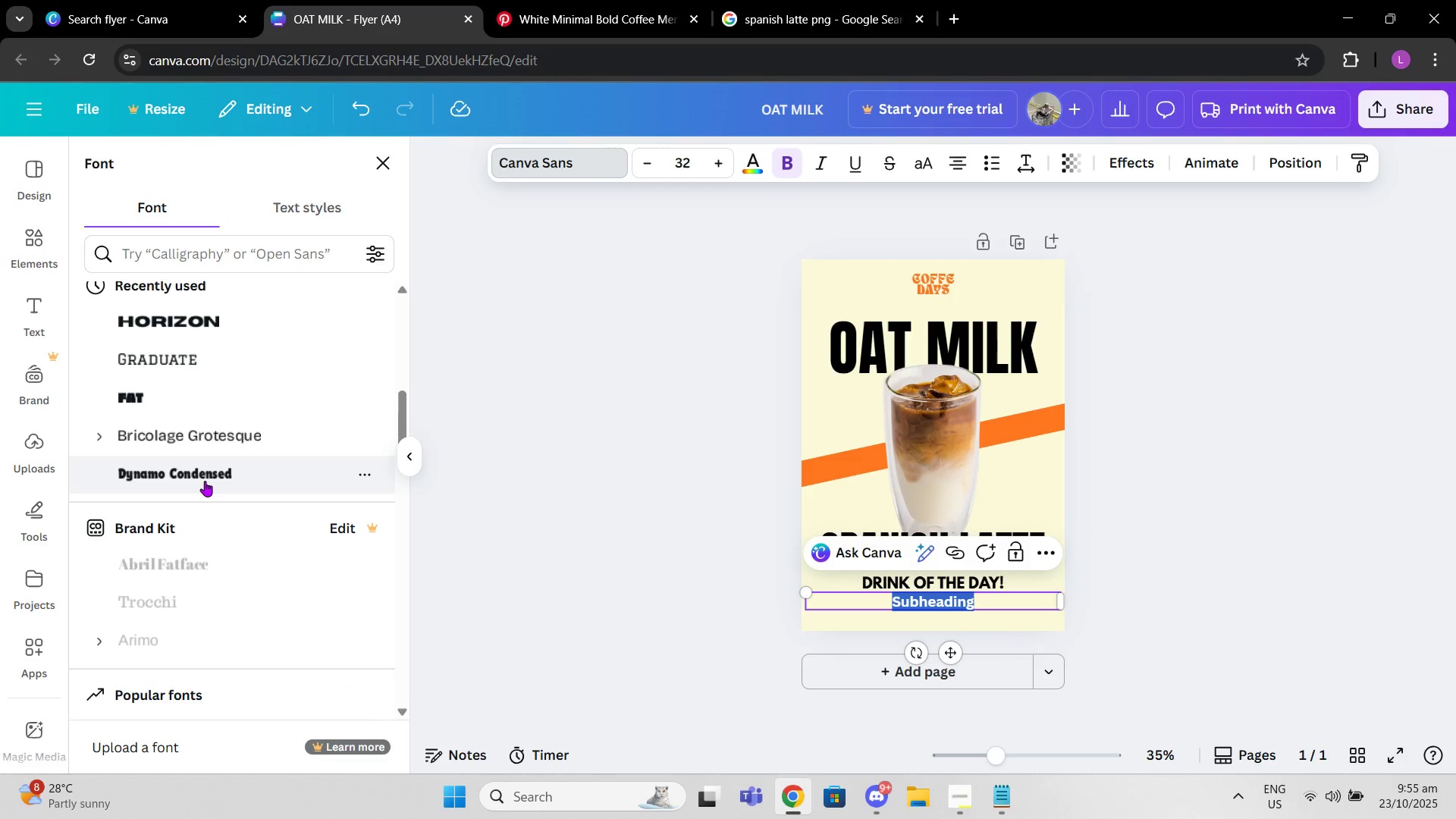 
left_click([205, 481])
 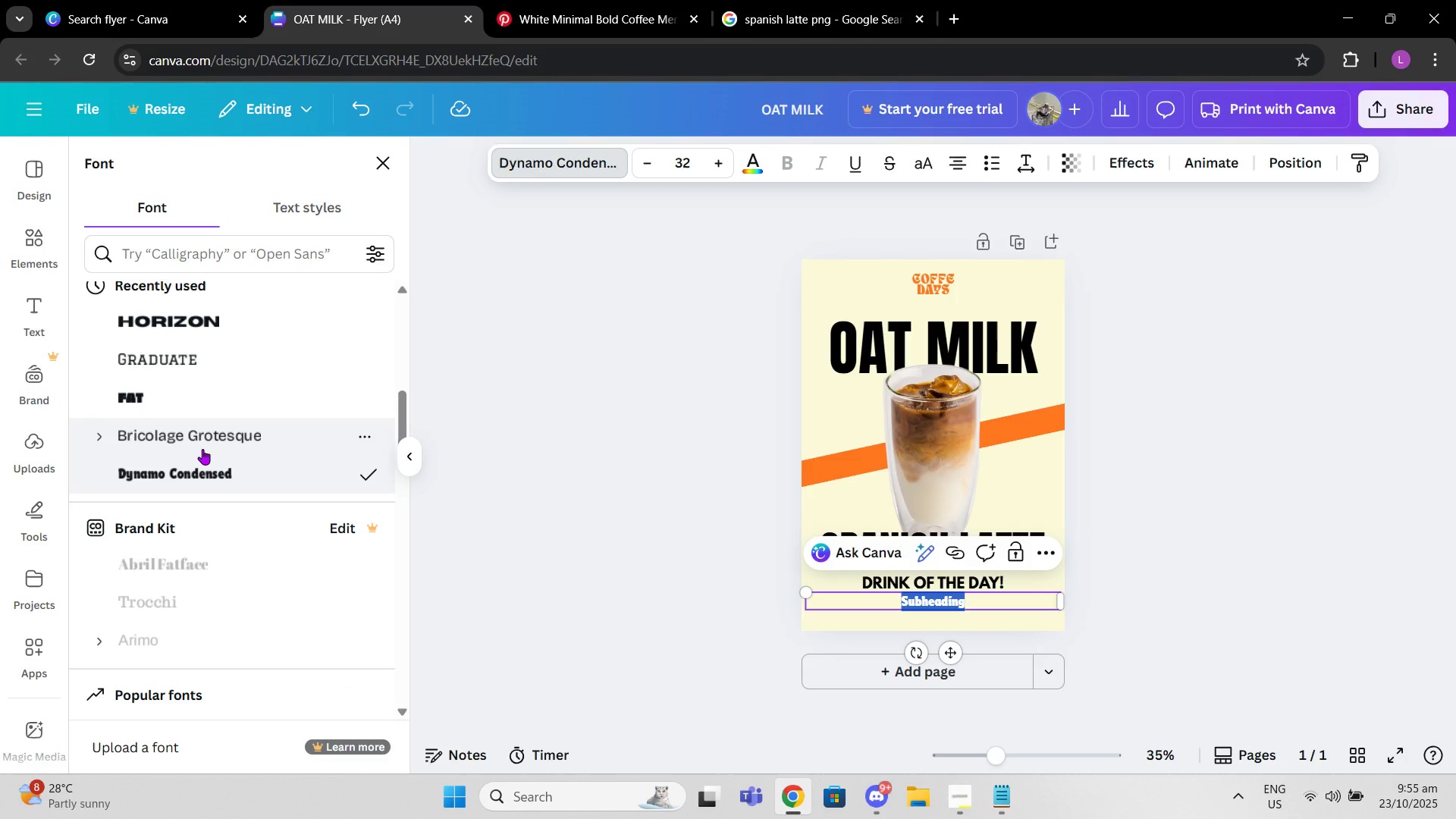 
left_click([202, 449])
 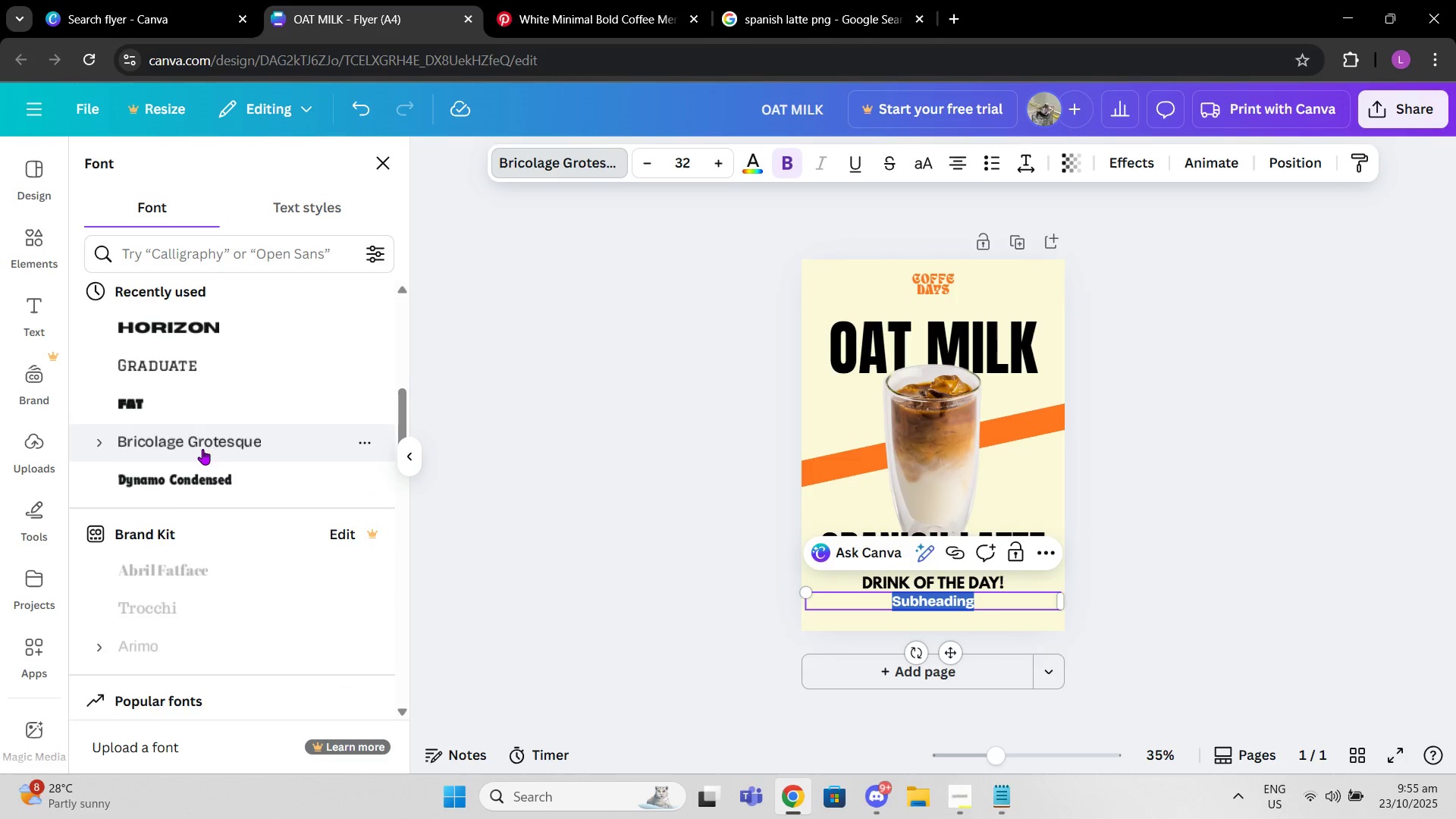 
scroll: coordinate [202, 449], scroll_direction: up, amount: 1.0
 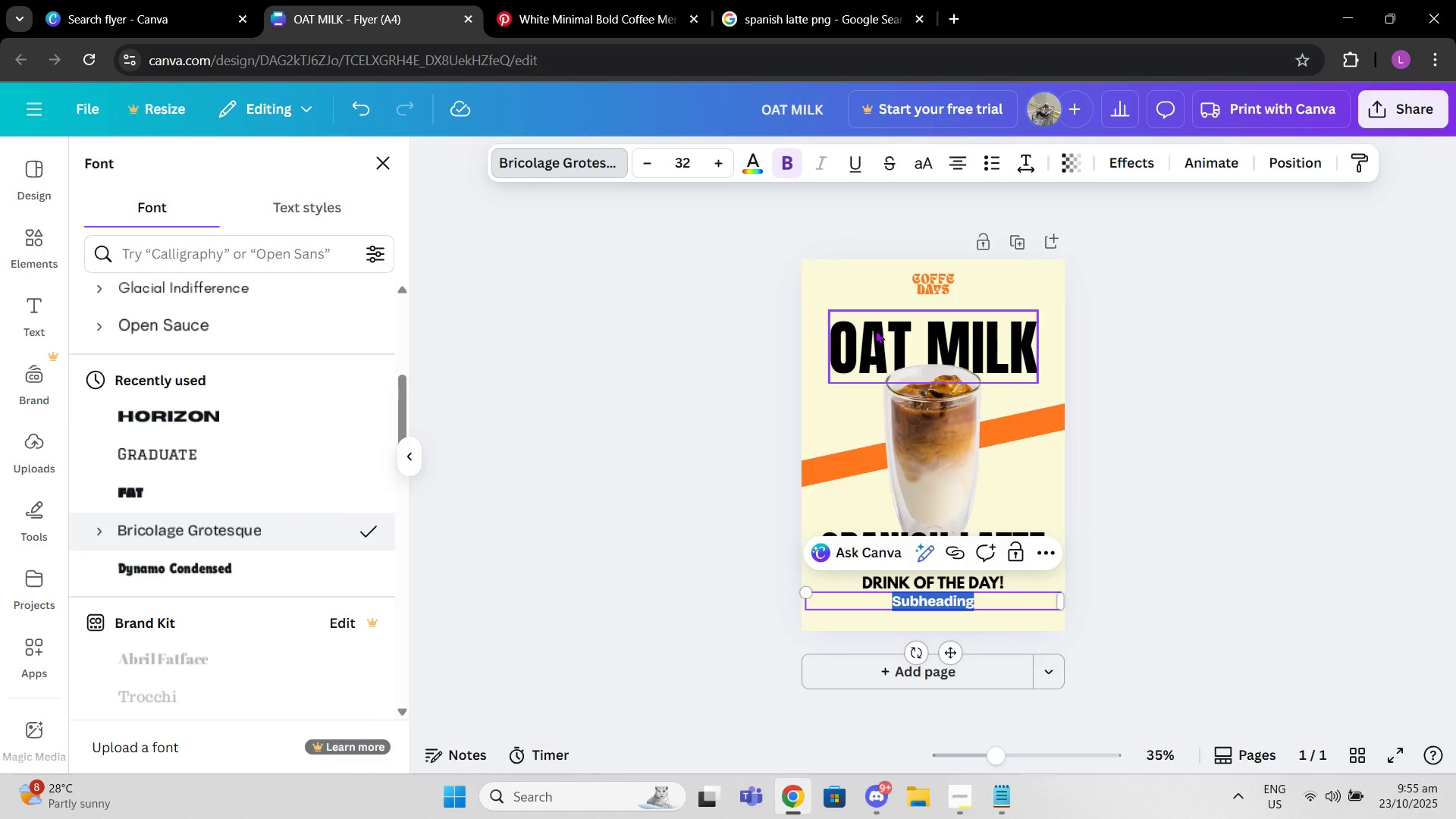 
left_click([899, 335])
 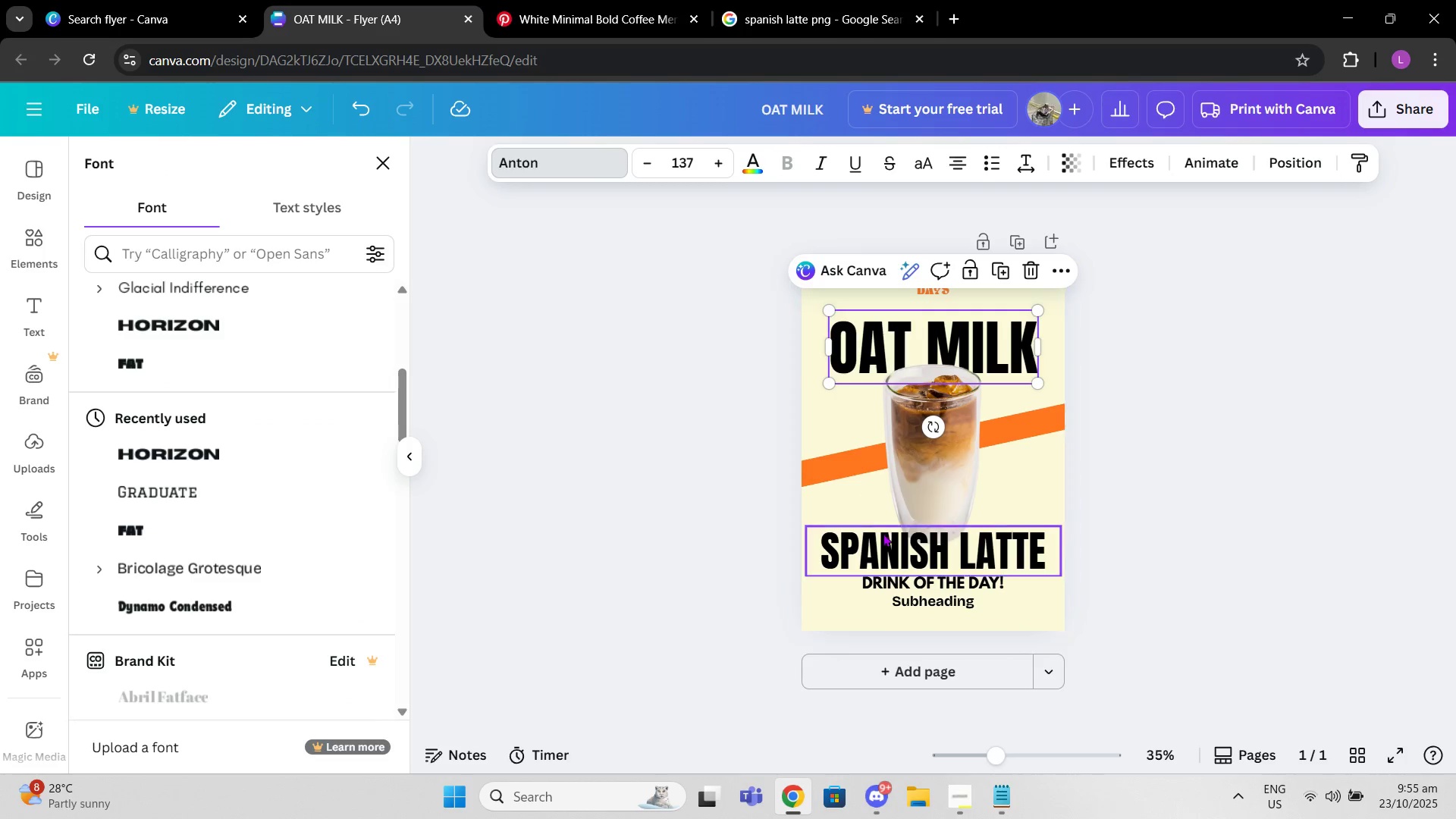 
left_click([884, 548])
 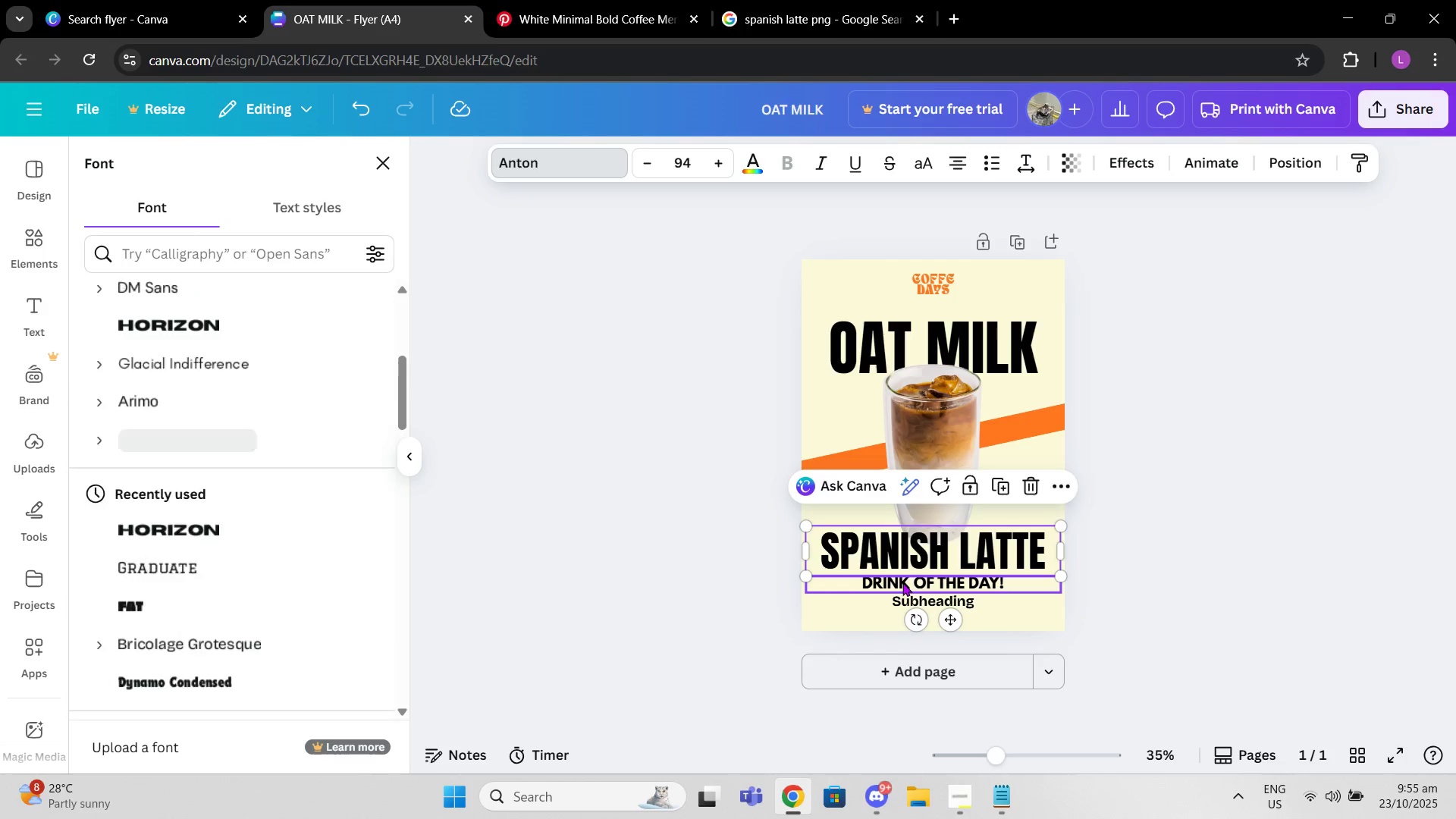 
left_click([902, 582])
 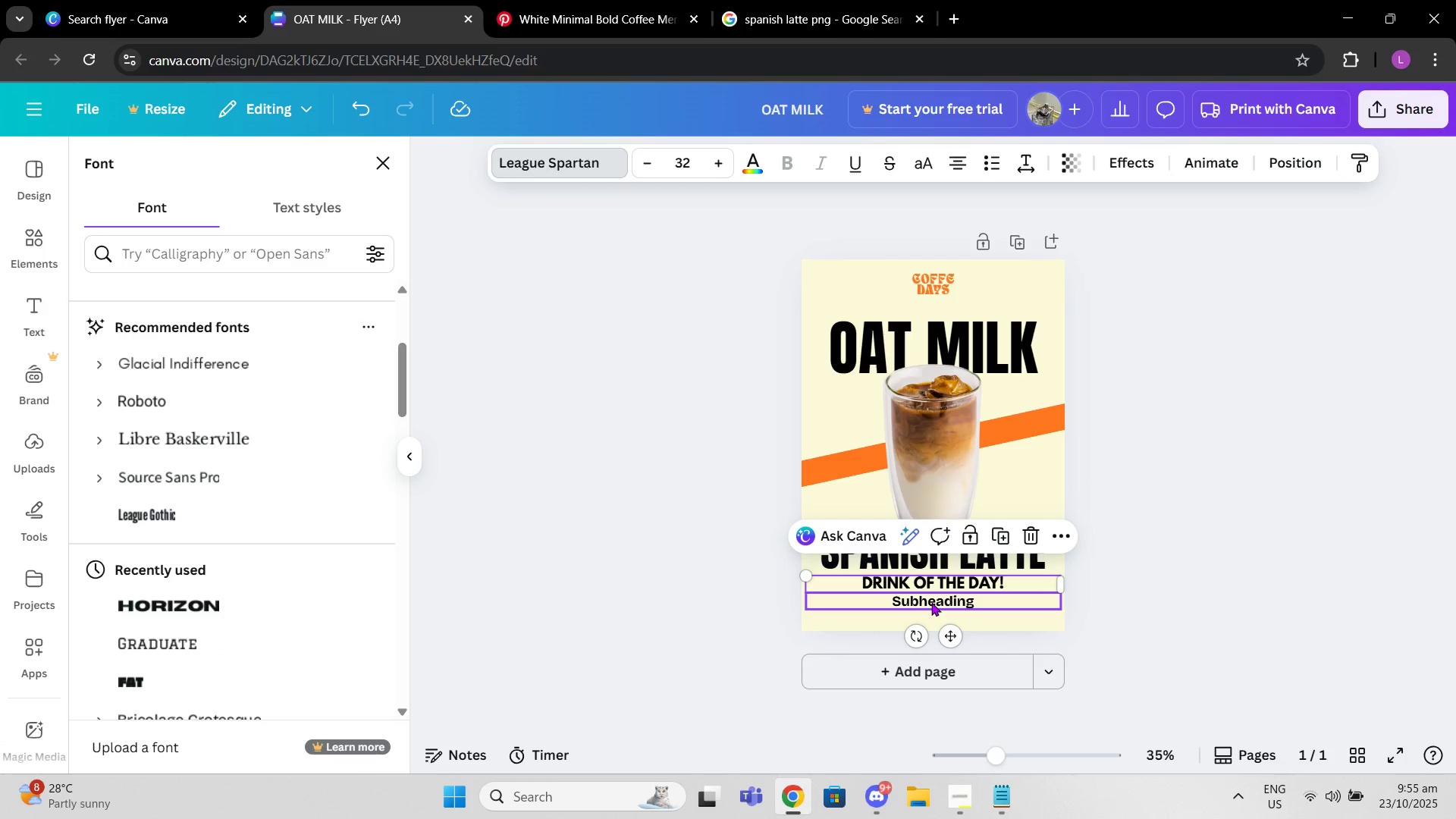 
double_click([931, 602])
 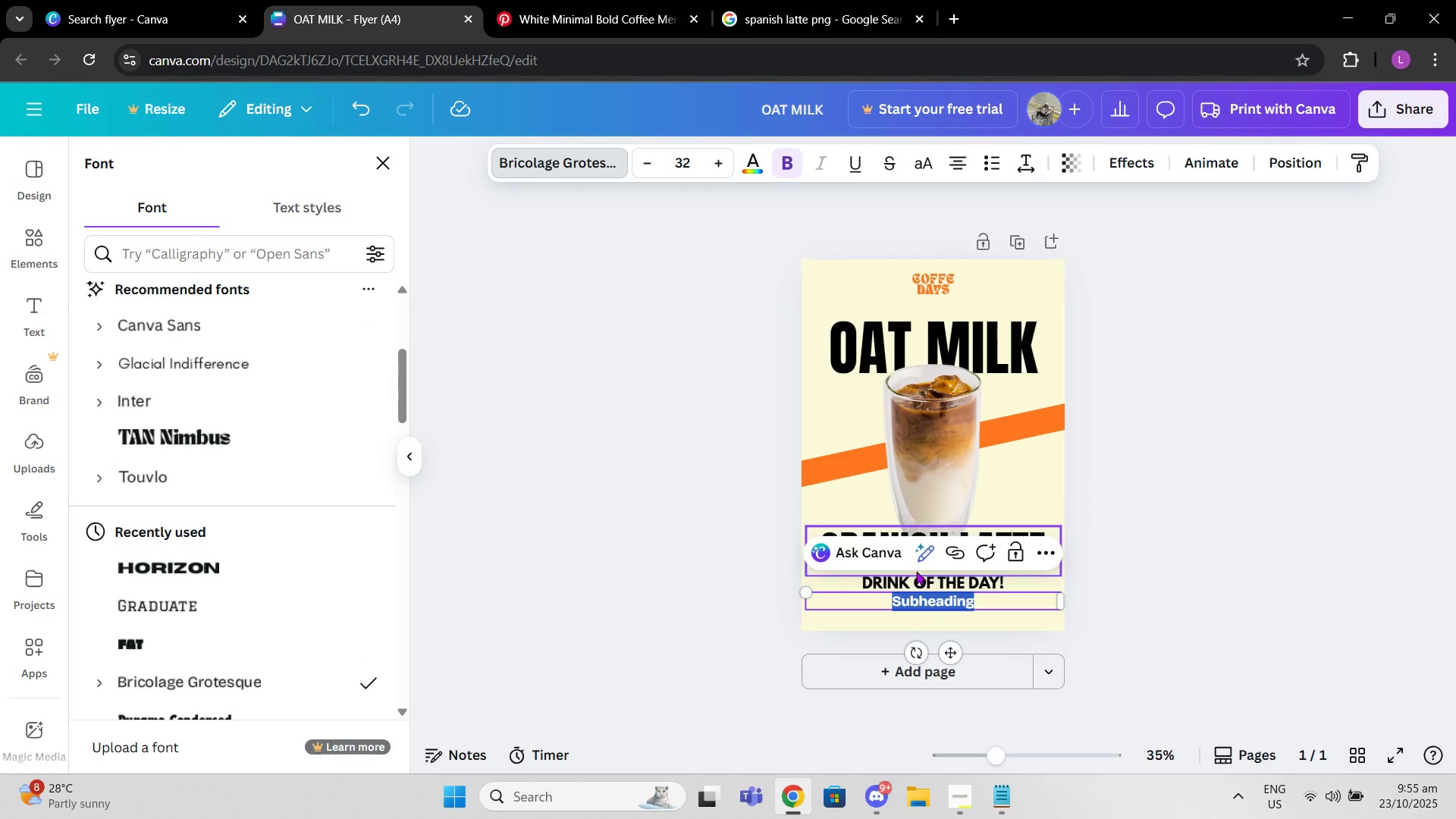 
type(ESPRESSO<)
key(Backspace)
type(, OAT MI:)
key(Backspace)
type(LK< C)
key(Backspace)
key(Backspace)
key(Backspace)
type(< CONDENSED MI)
key(Backspace)
key(Backspace)
key(Backspace)
key(Backspace)
key(Backspace)
key(Backspace)
key(Backspace)
key(Backspace)
key(Backspace)
key(Backspace)
key(Backspace)
key(Backspace)
 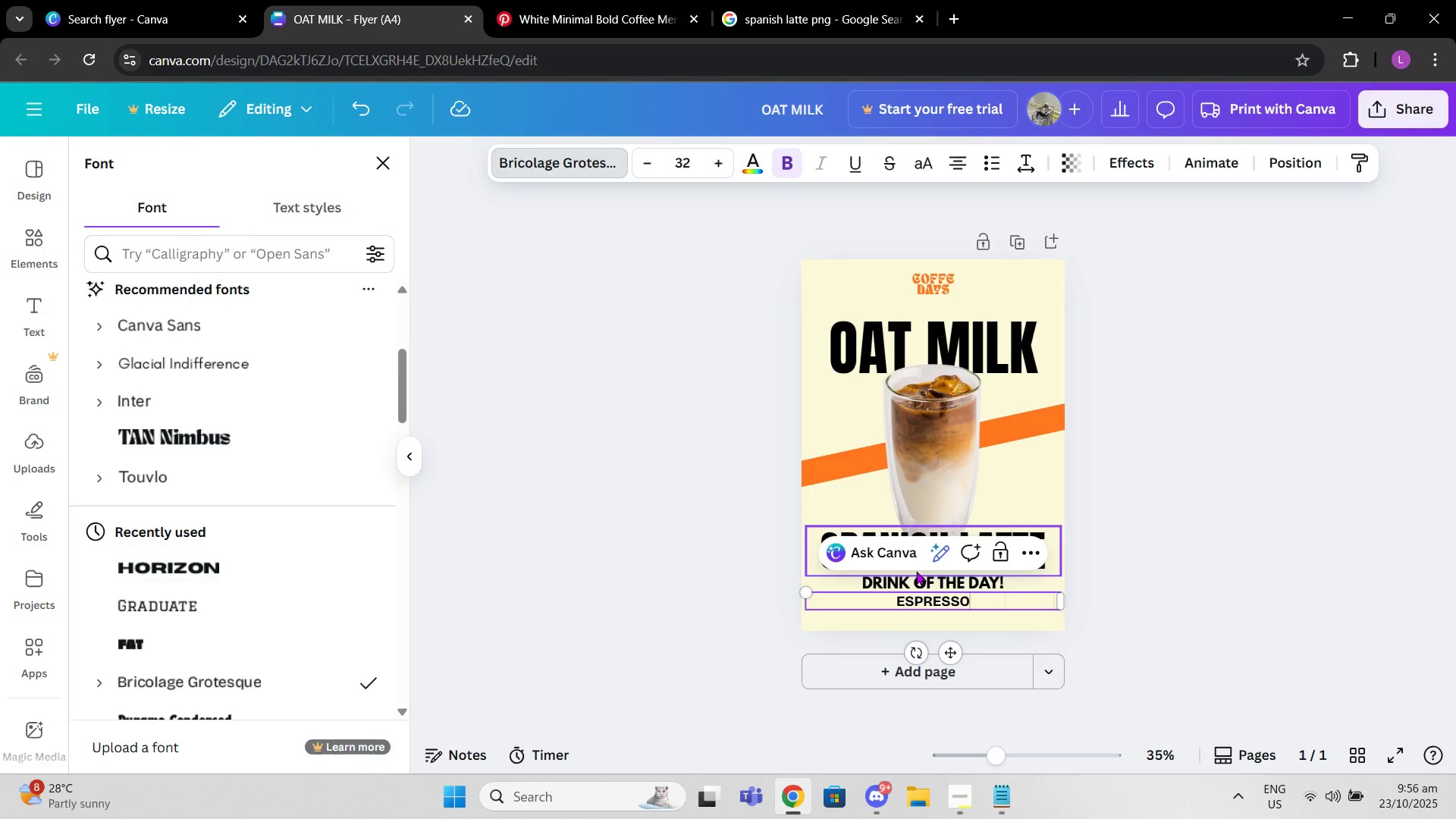 
wait(17.96)
 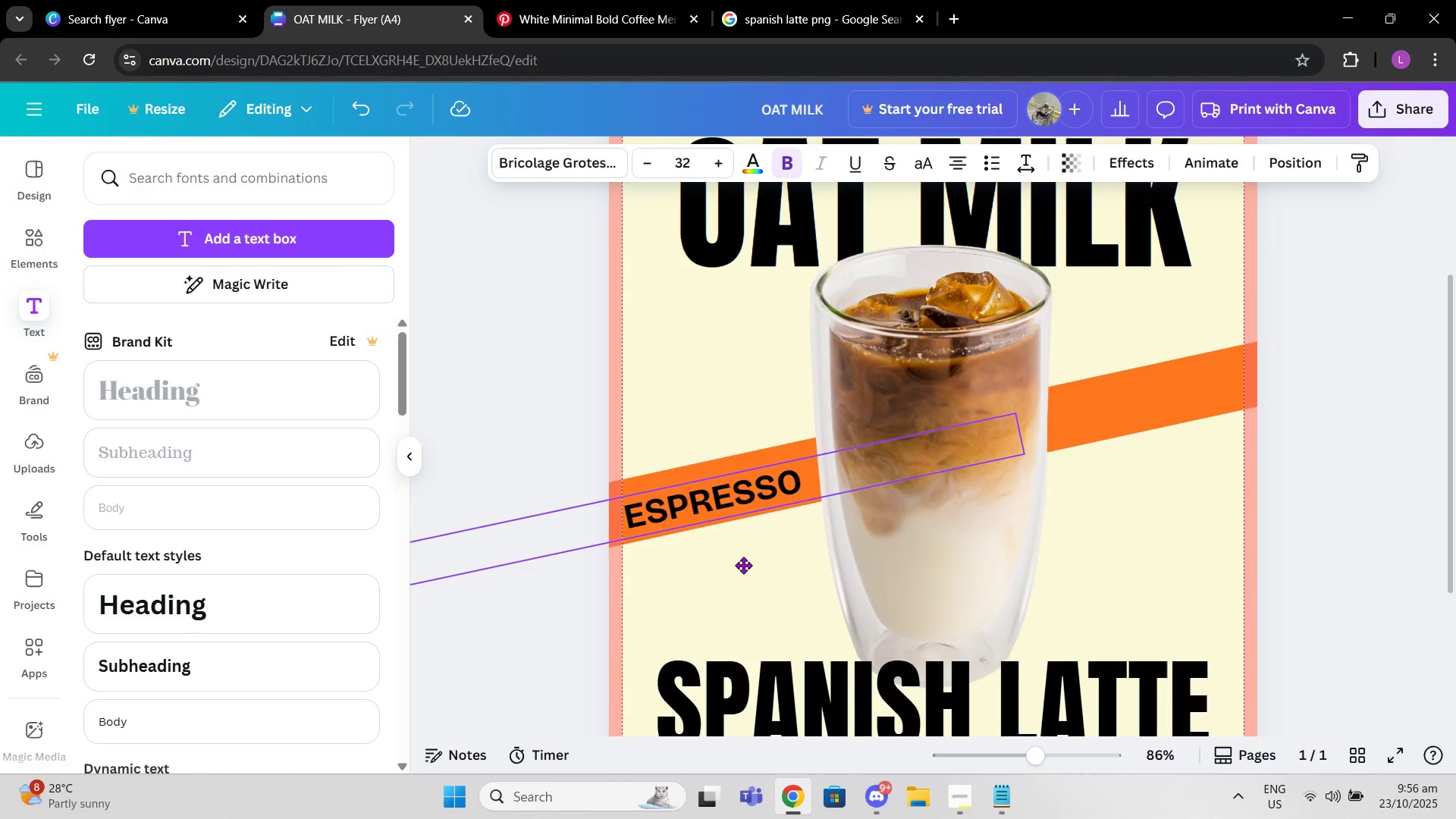 
left_click([1269, 531])
 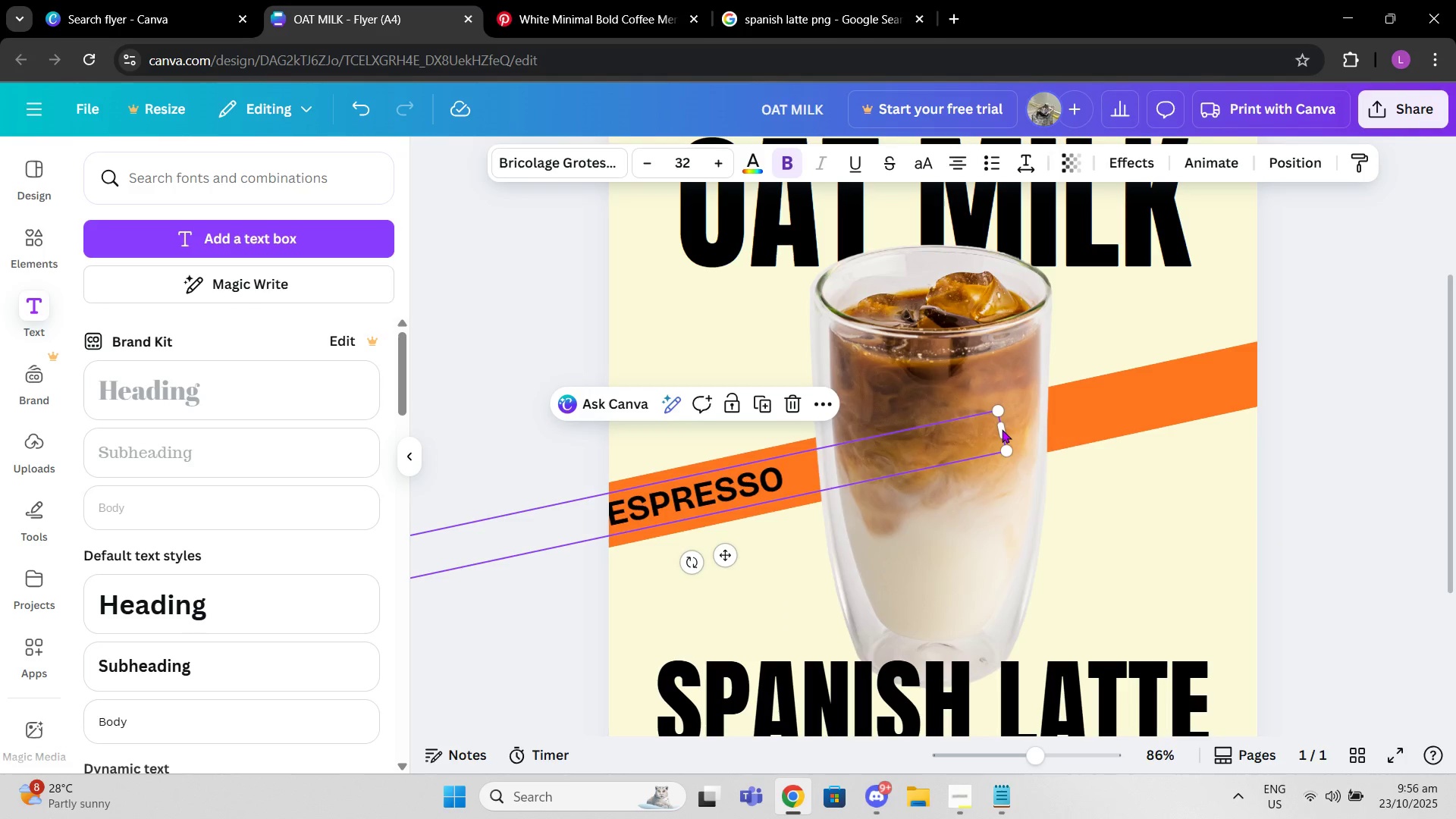 
wait(5.74)
 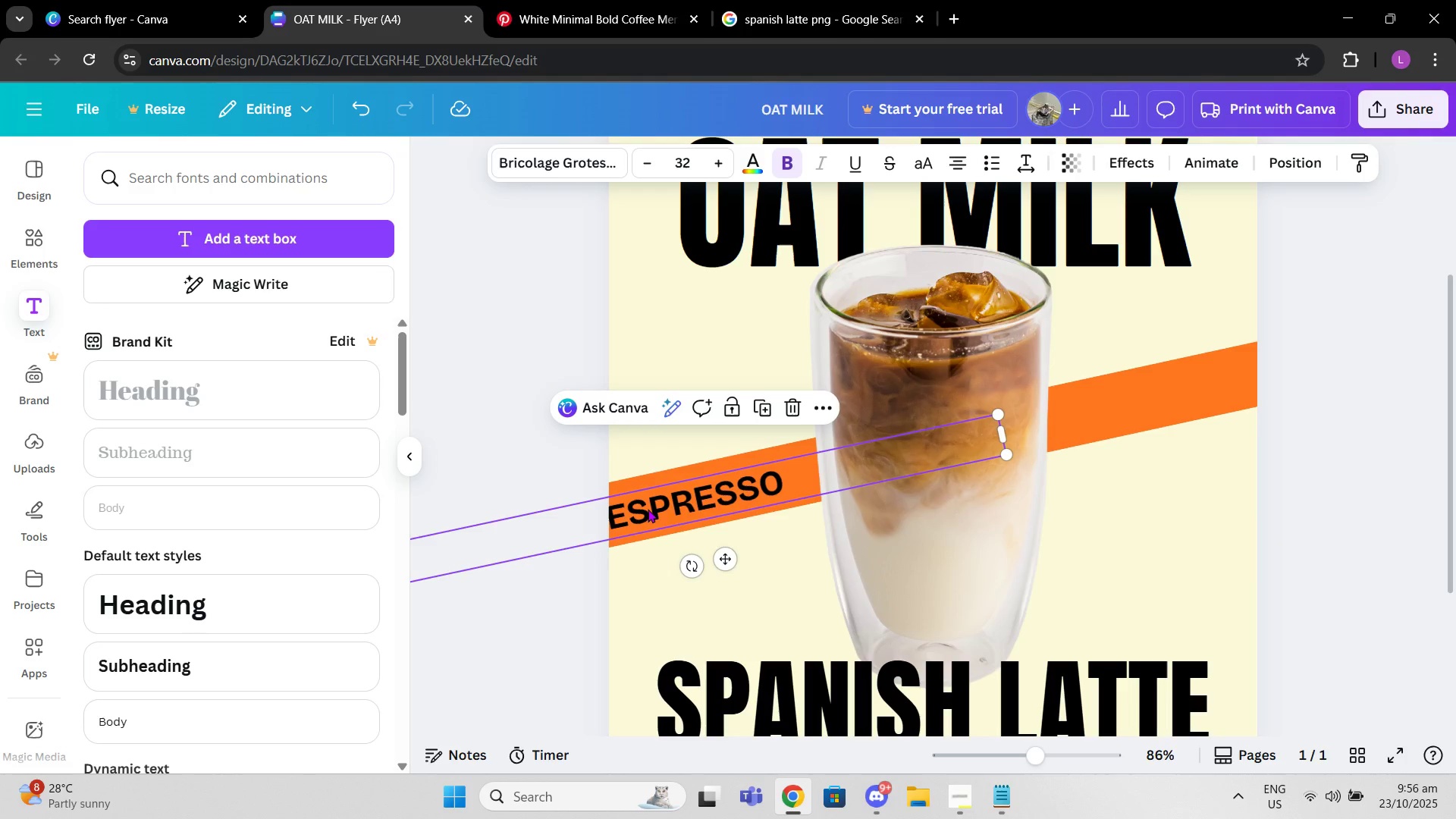 
key(Control+Z)
 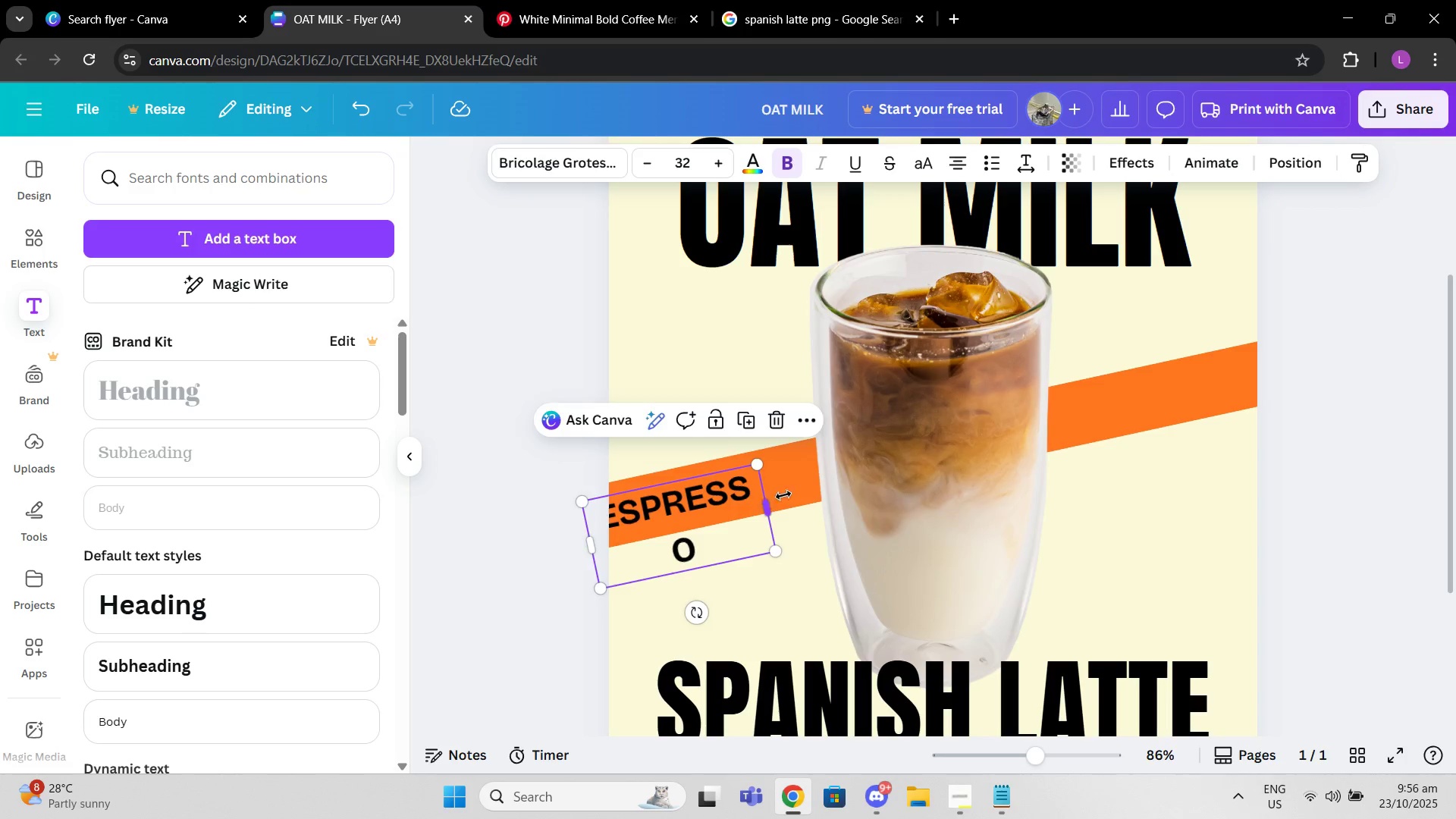 
wait(14.74)
 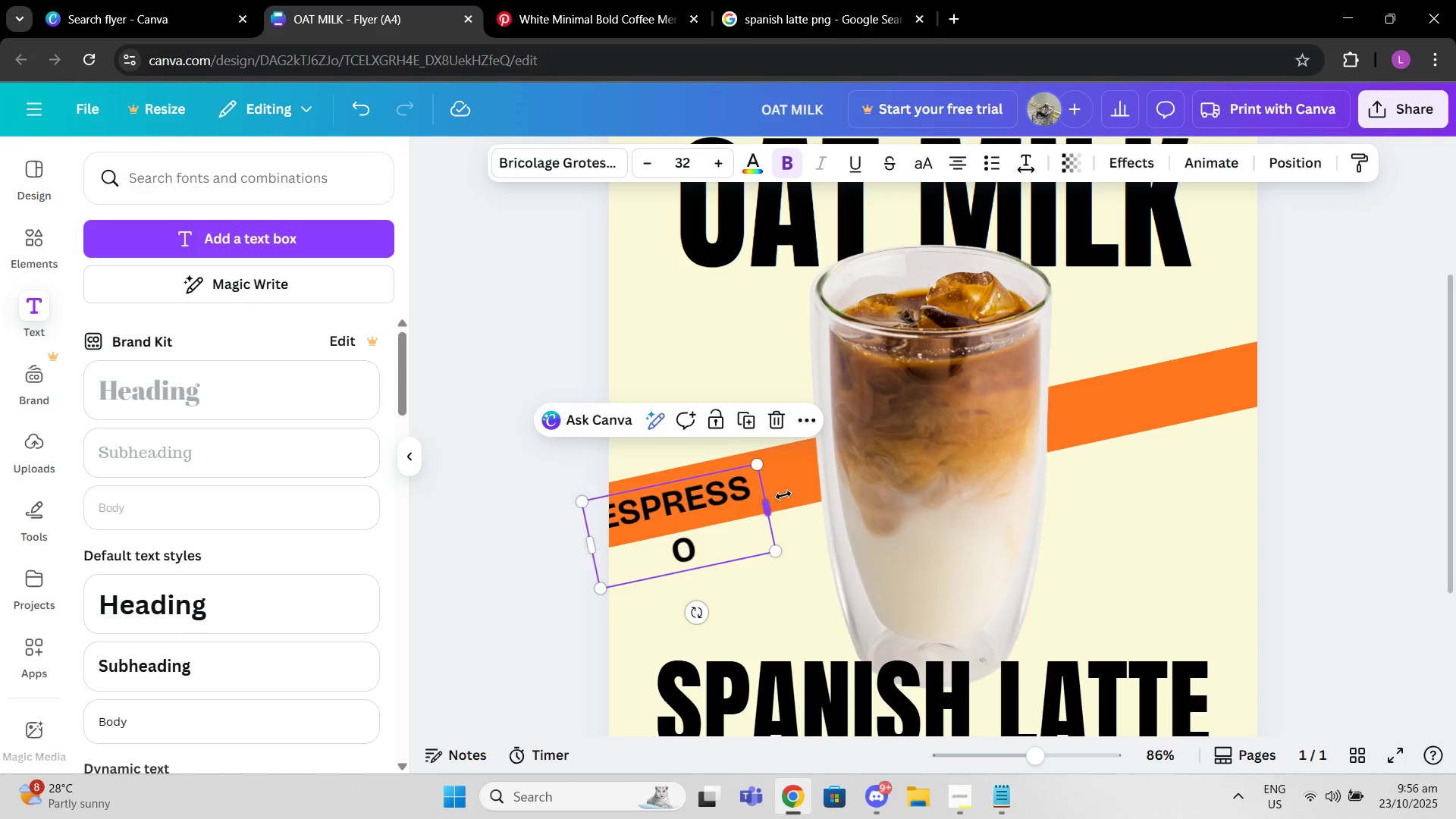 
mouse_move([695, 560])
 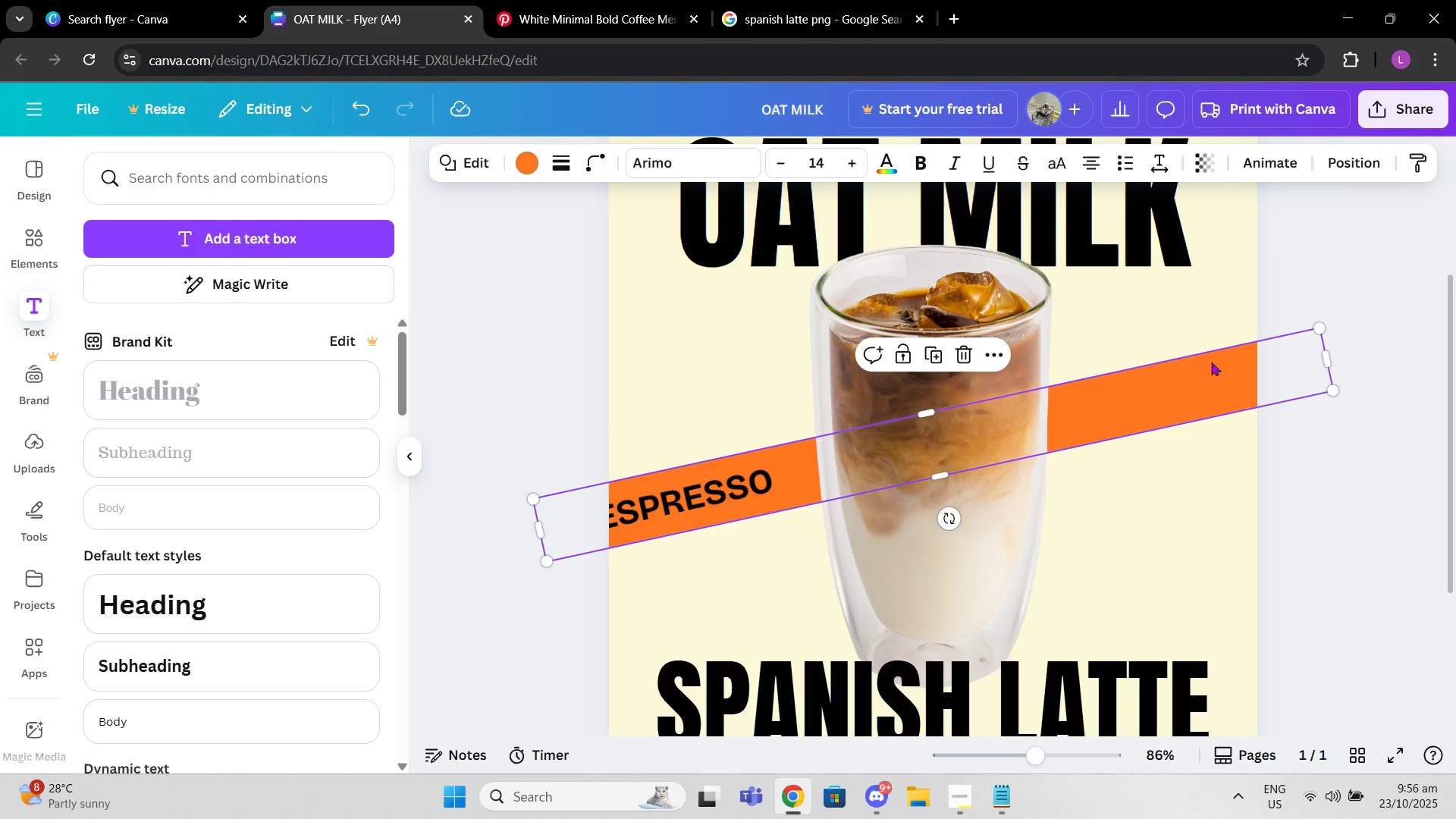 
mouse_move([916, 516])
 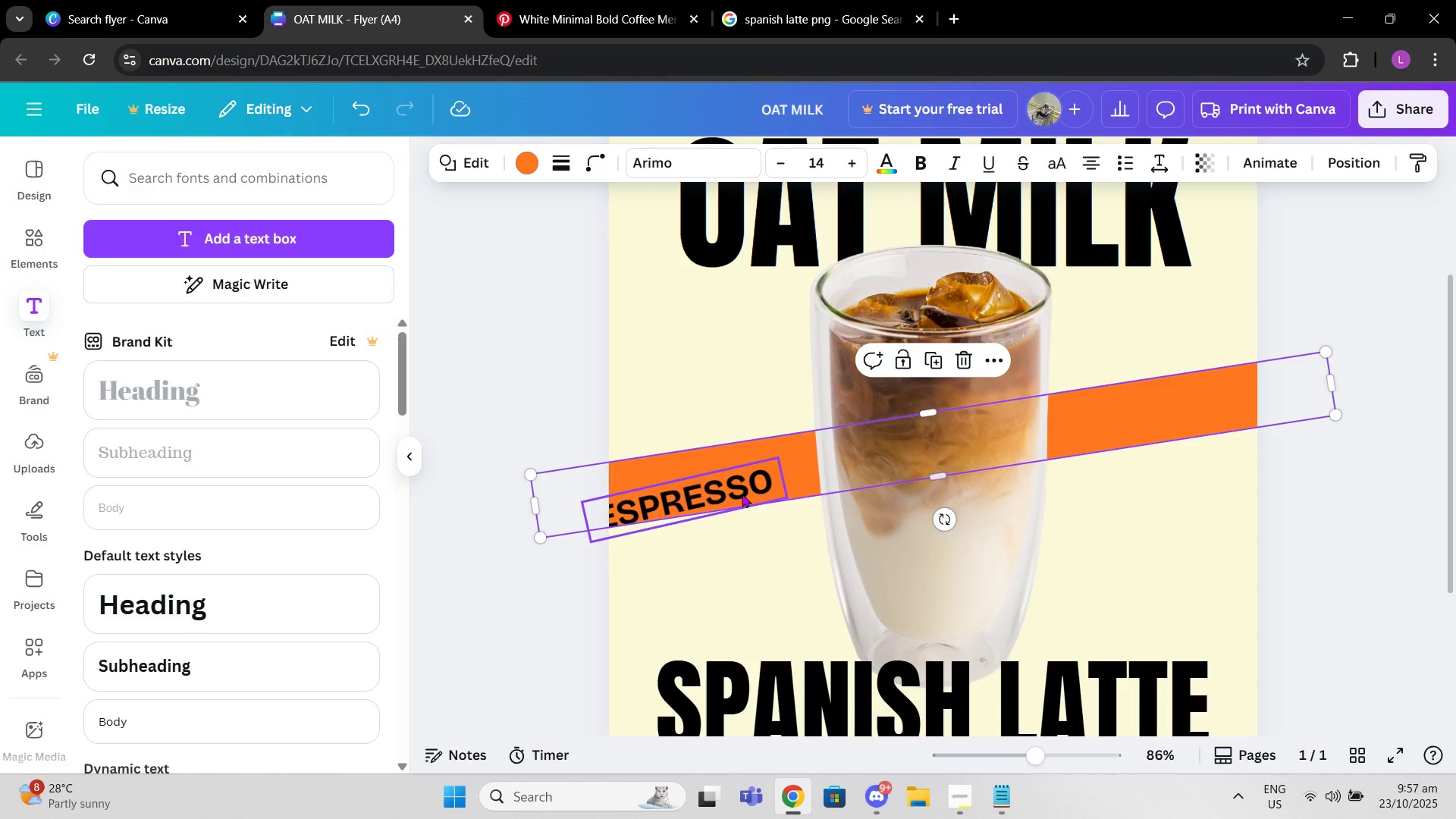 
double_click([742, 494])
 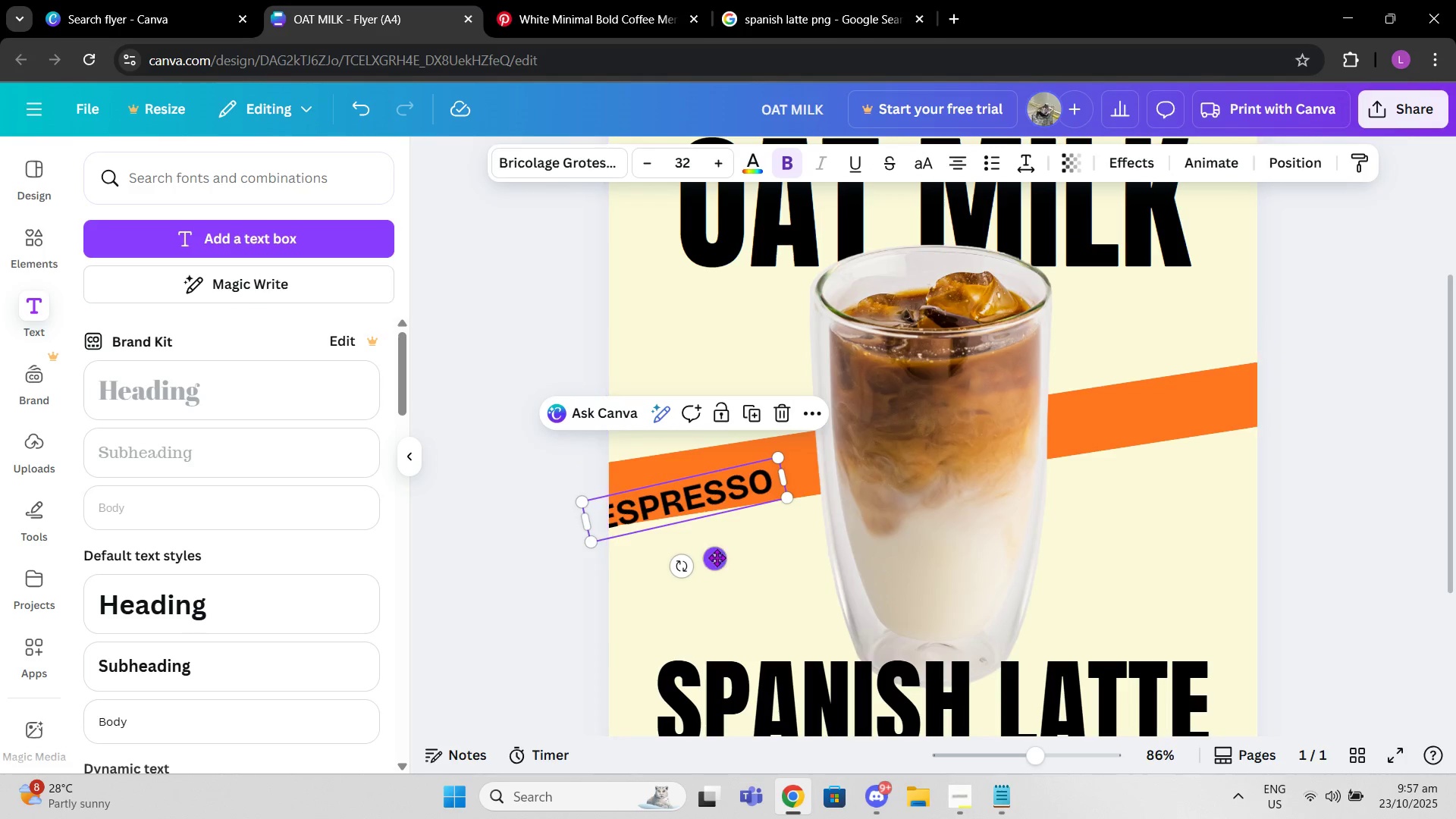 
left_click([717, 557])
 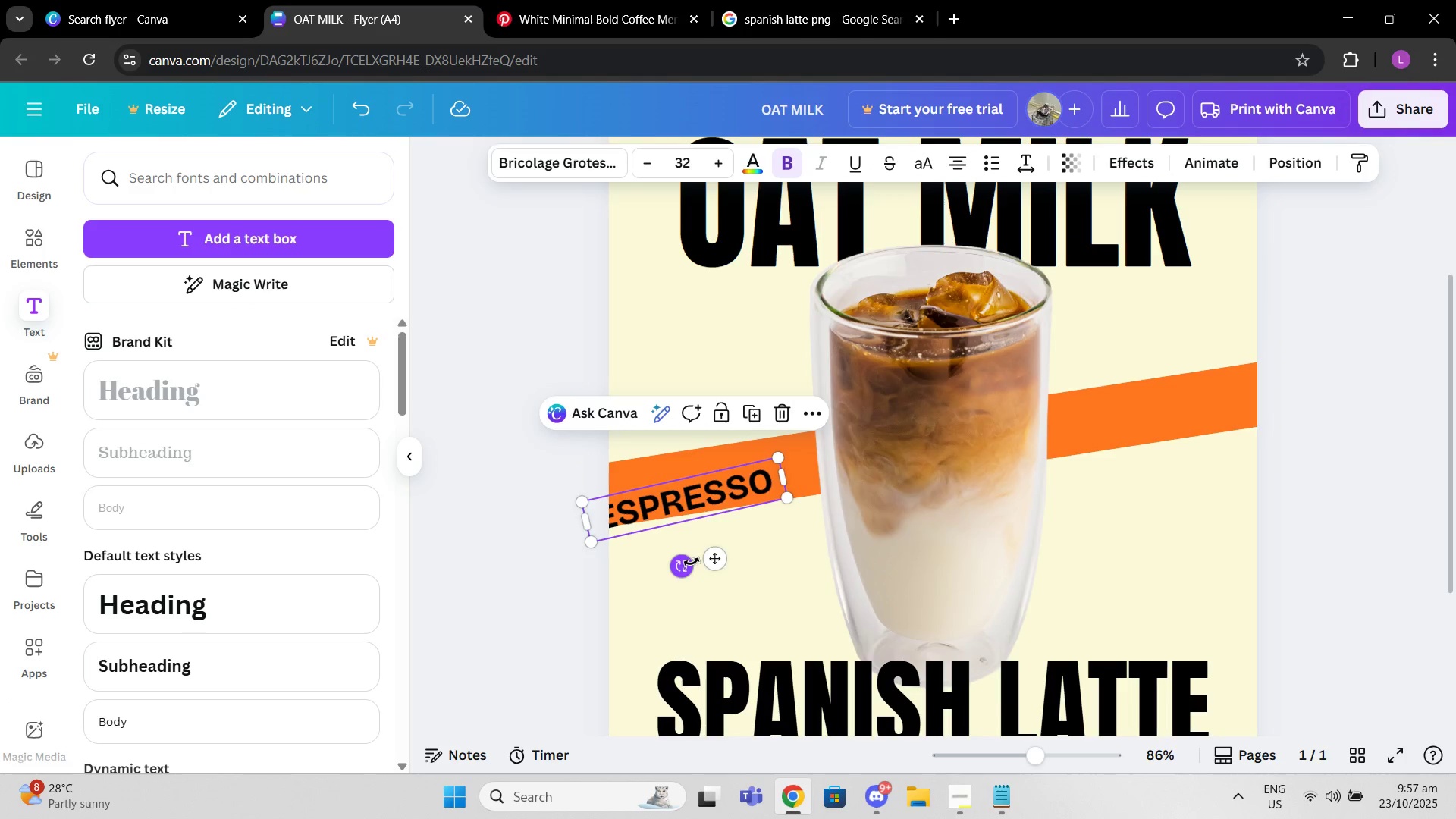 
mouse_move([706, 576])
 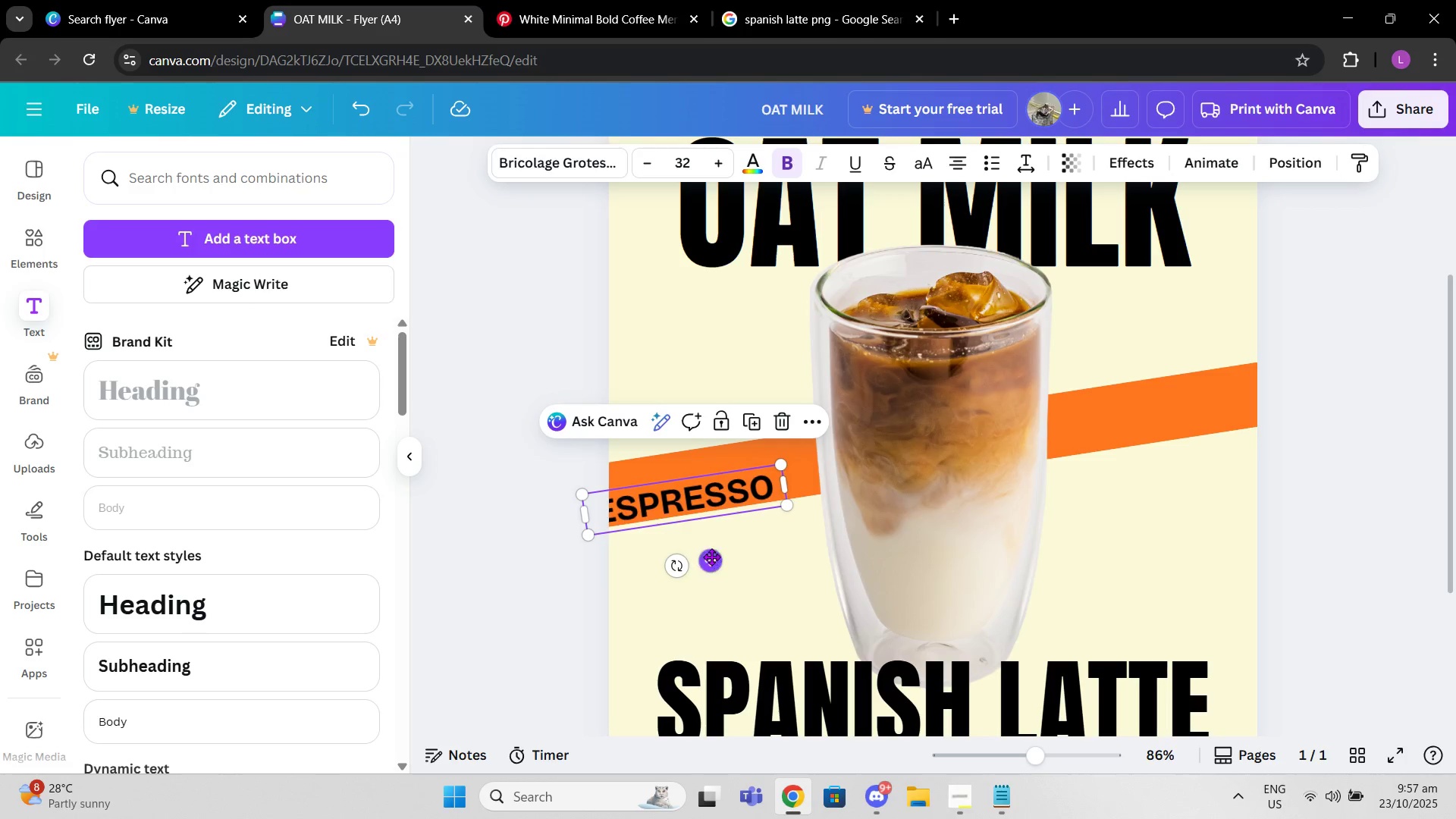 
wait(14.68)
 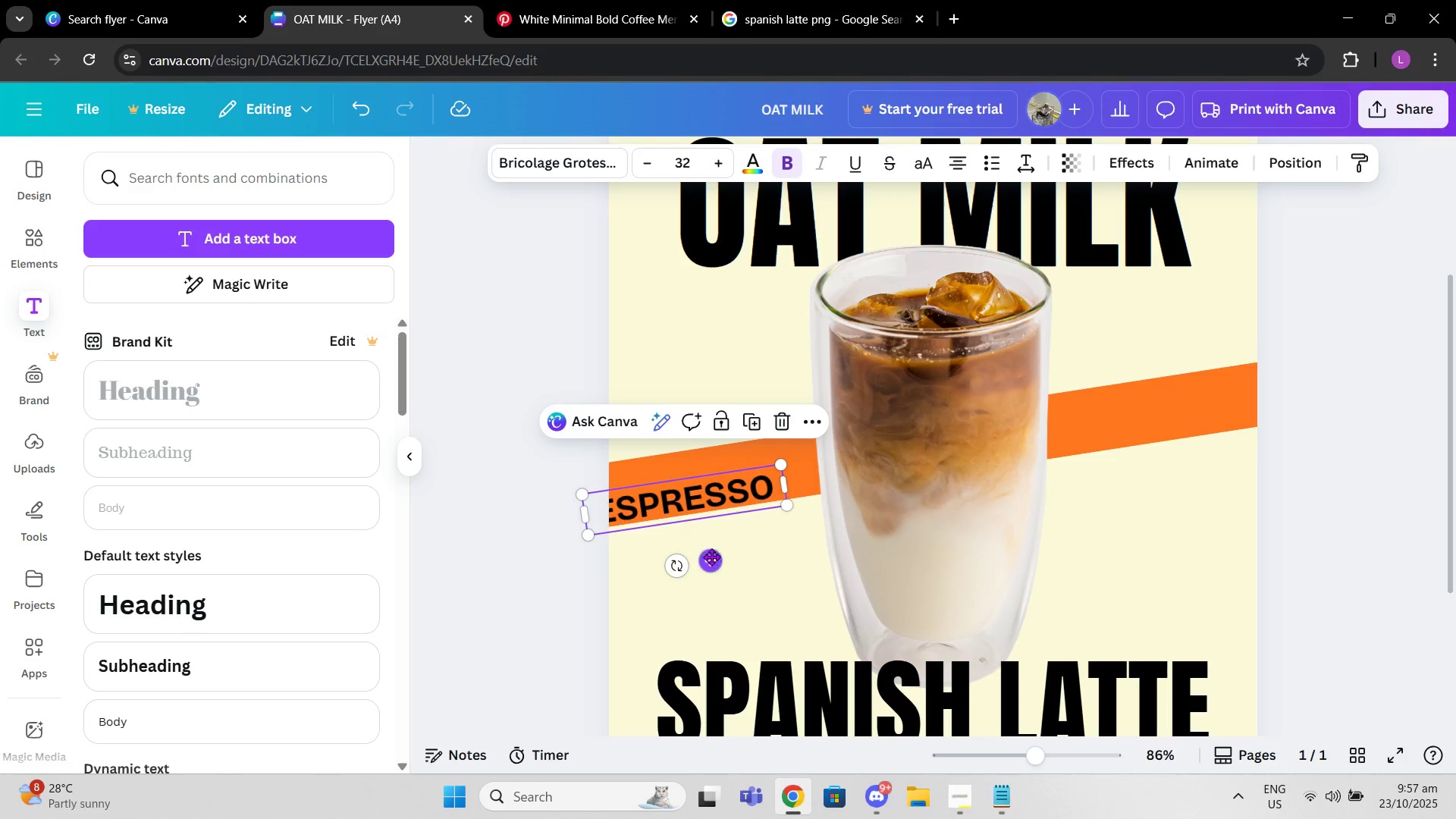 
double_click([1134, 428])
 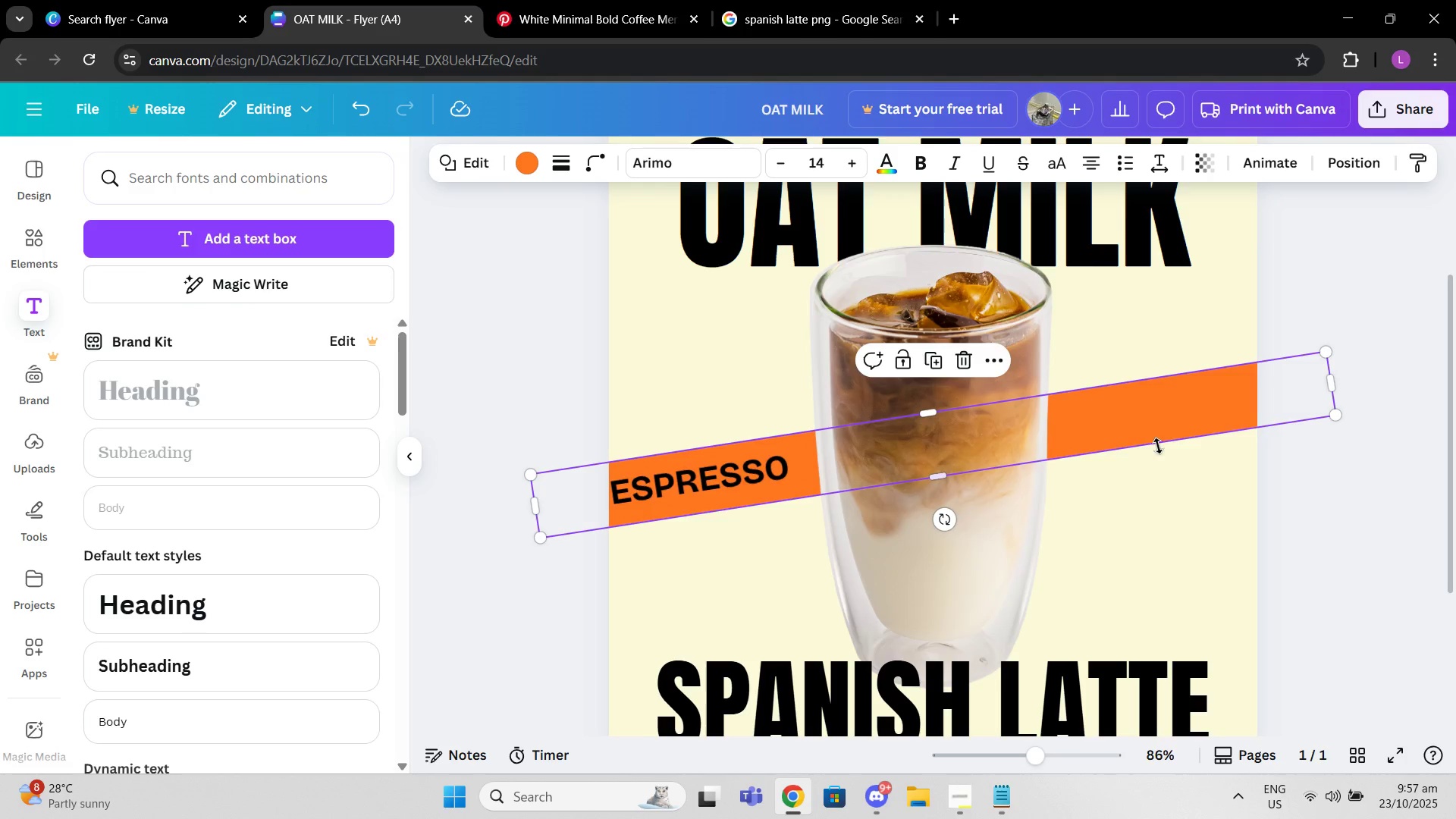 
scroll: coordinate [1200, 539], scroll_direction: up, amount: 4.0
 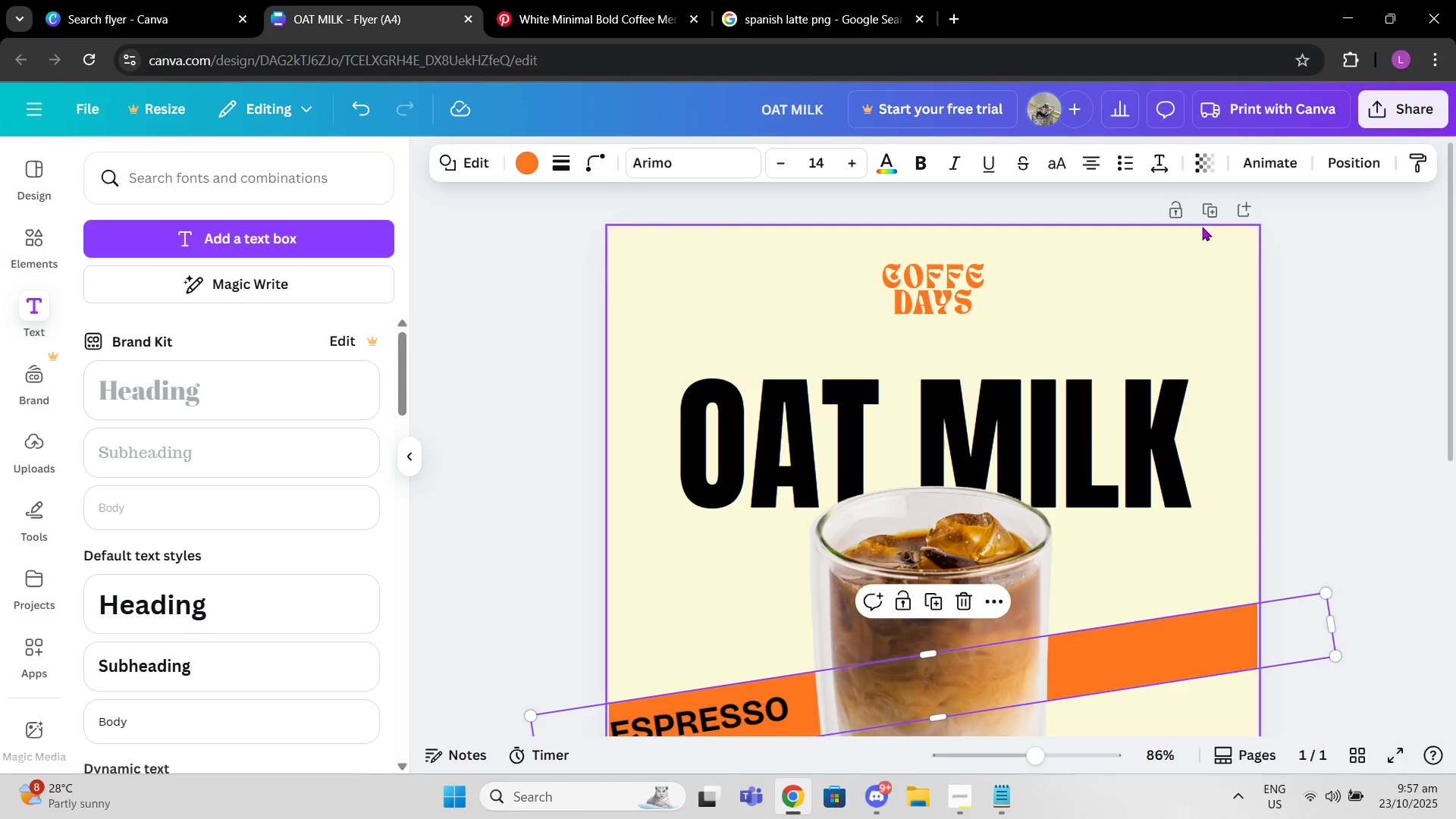 
left_click([1203, 219])
 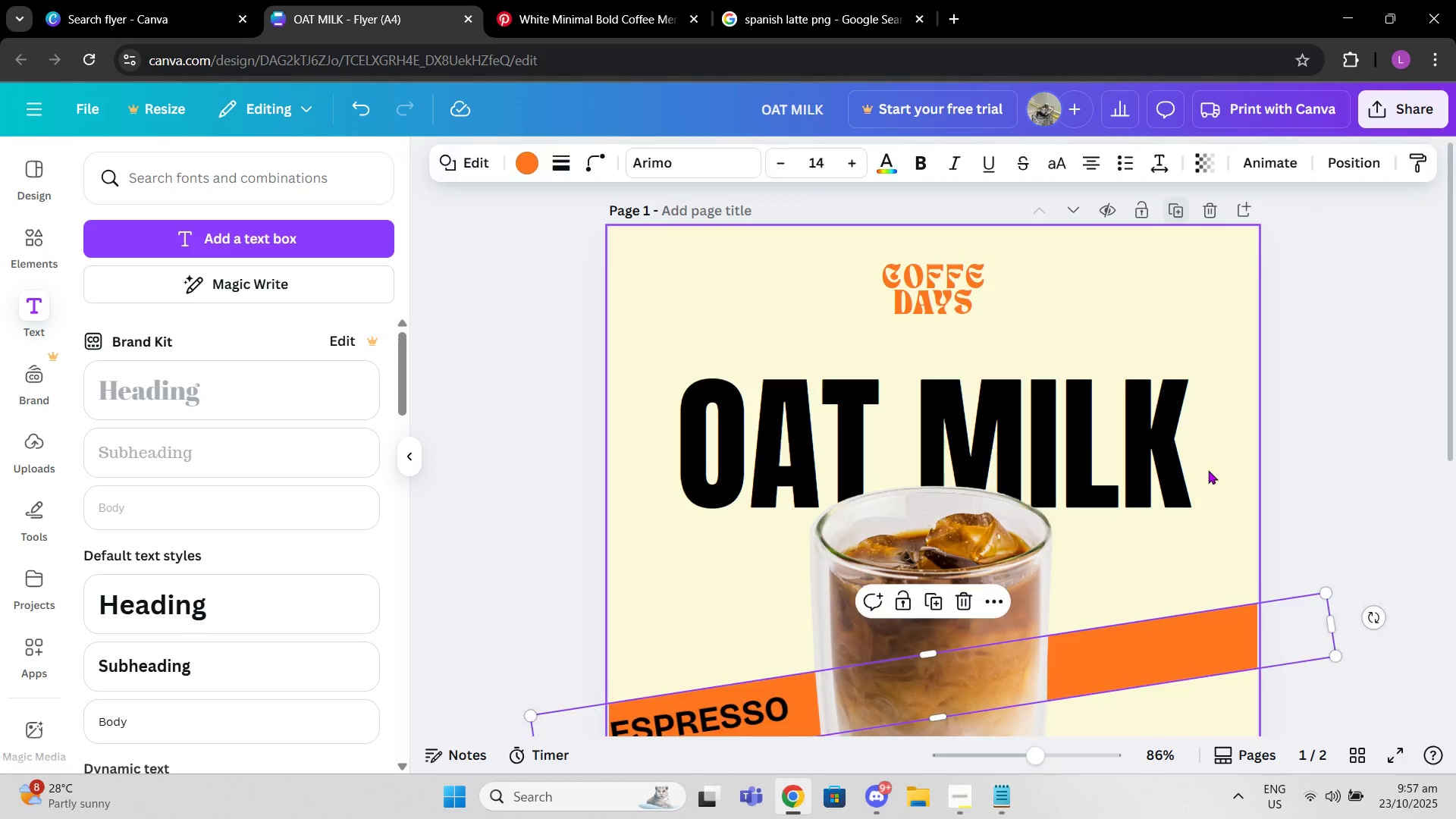 
scroll: coordinate [1240, 657], scroll_direction: down, amount: 8.0
 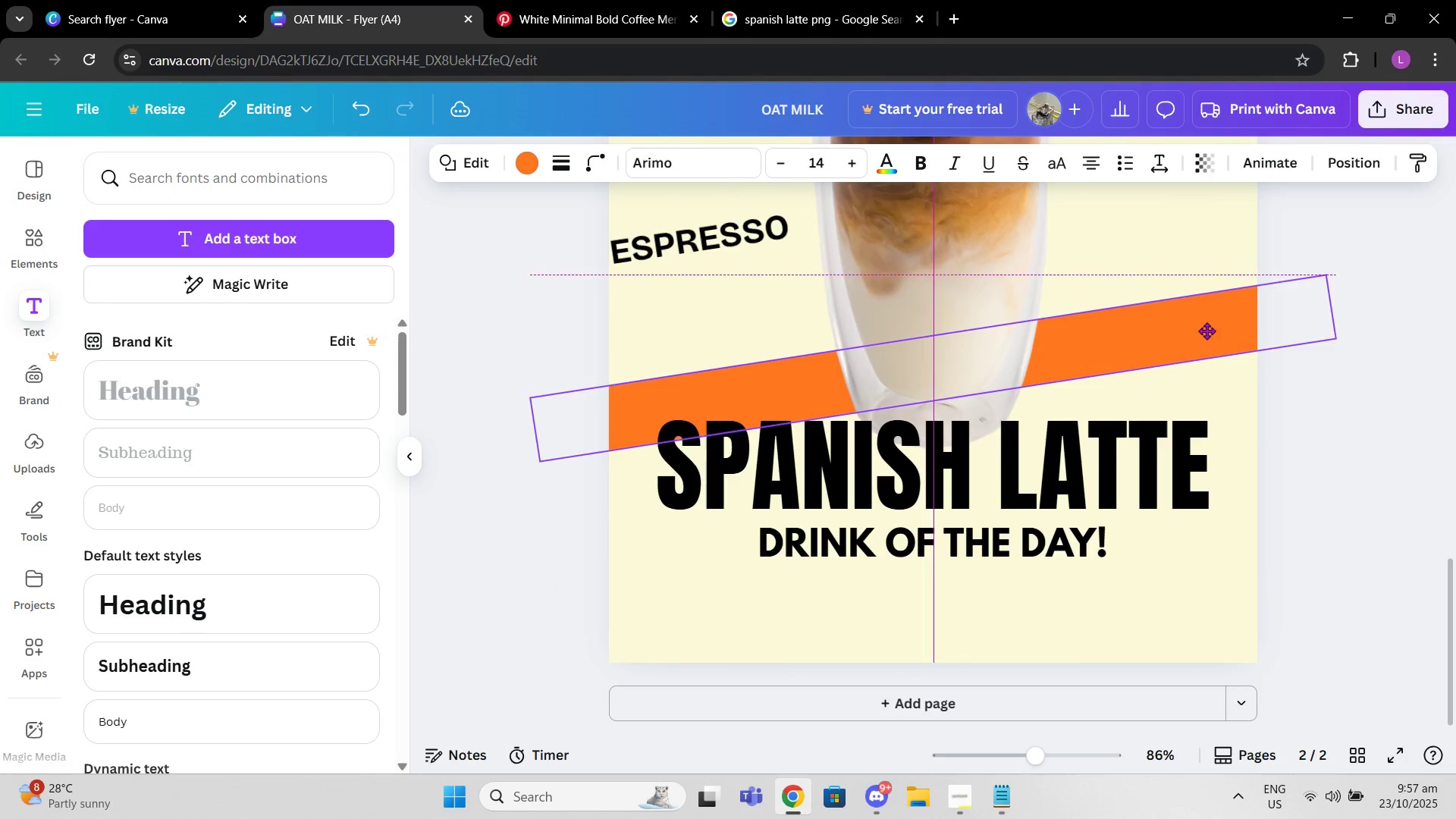 
scroll: coordinate [1172, 381], scroll_direction: up, amount: 2.0
 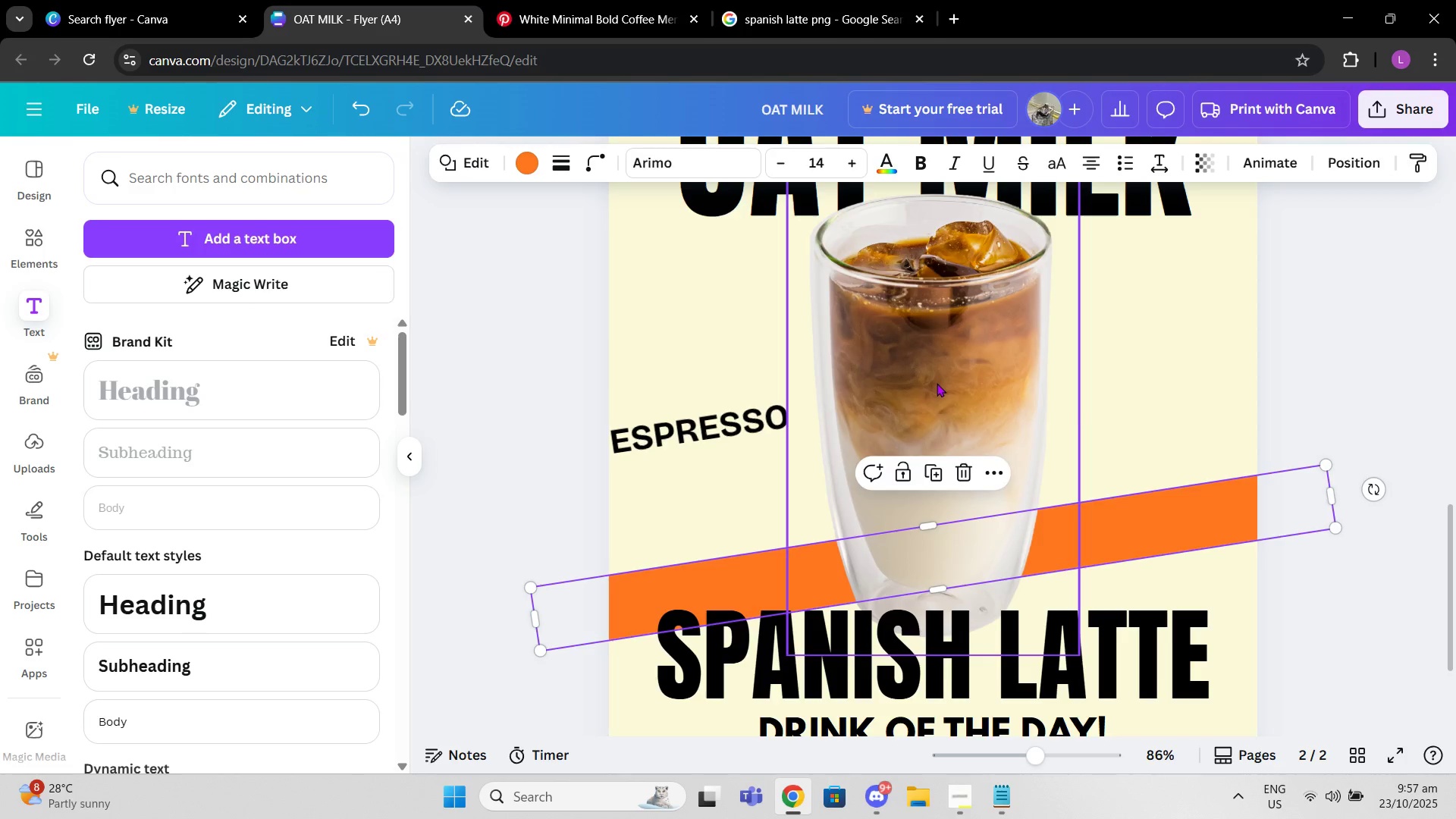 
left_click([937, 383])
 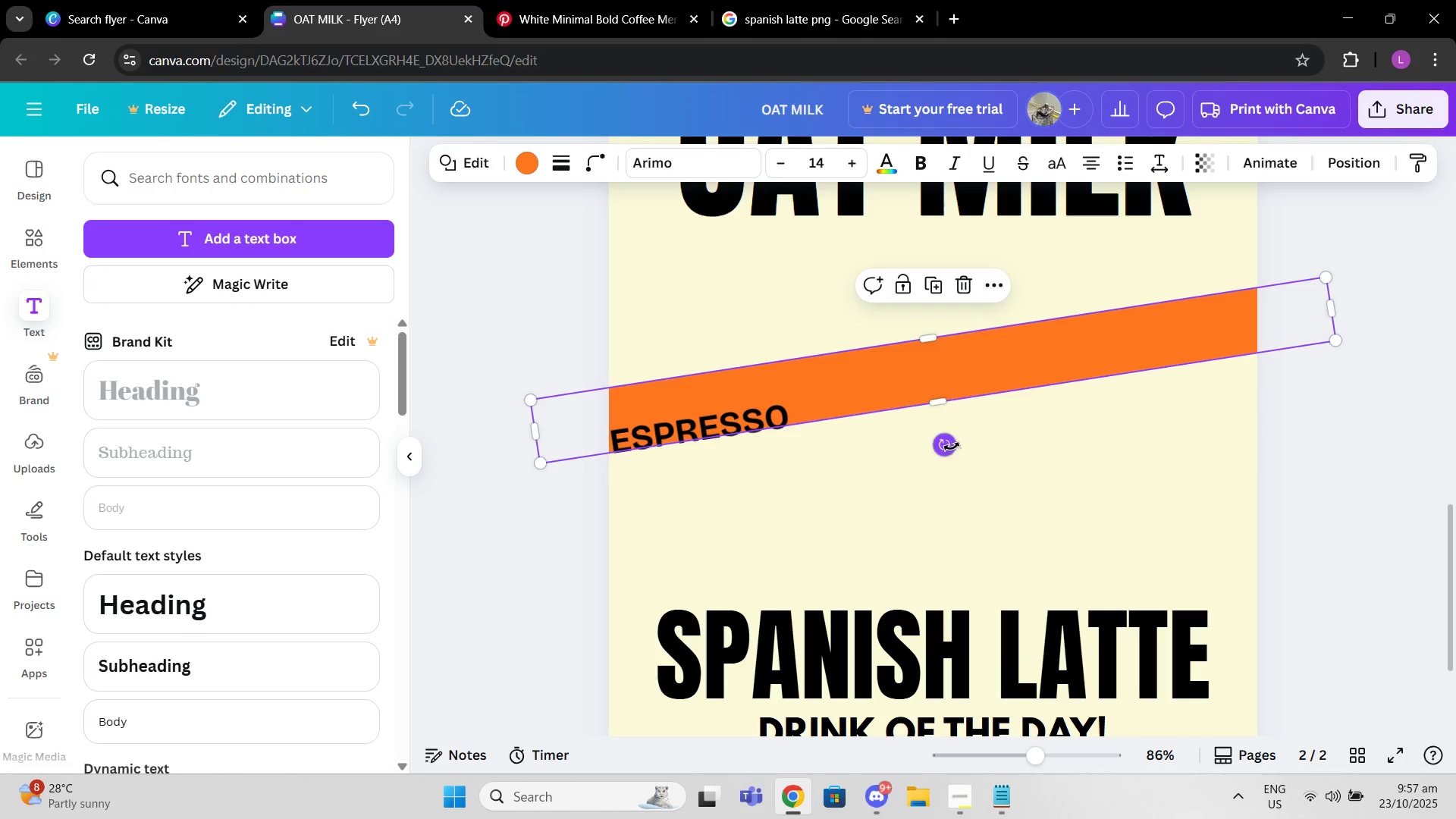 
wait(8.45)
 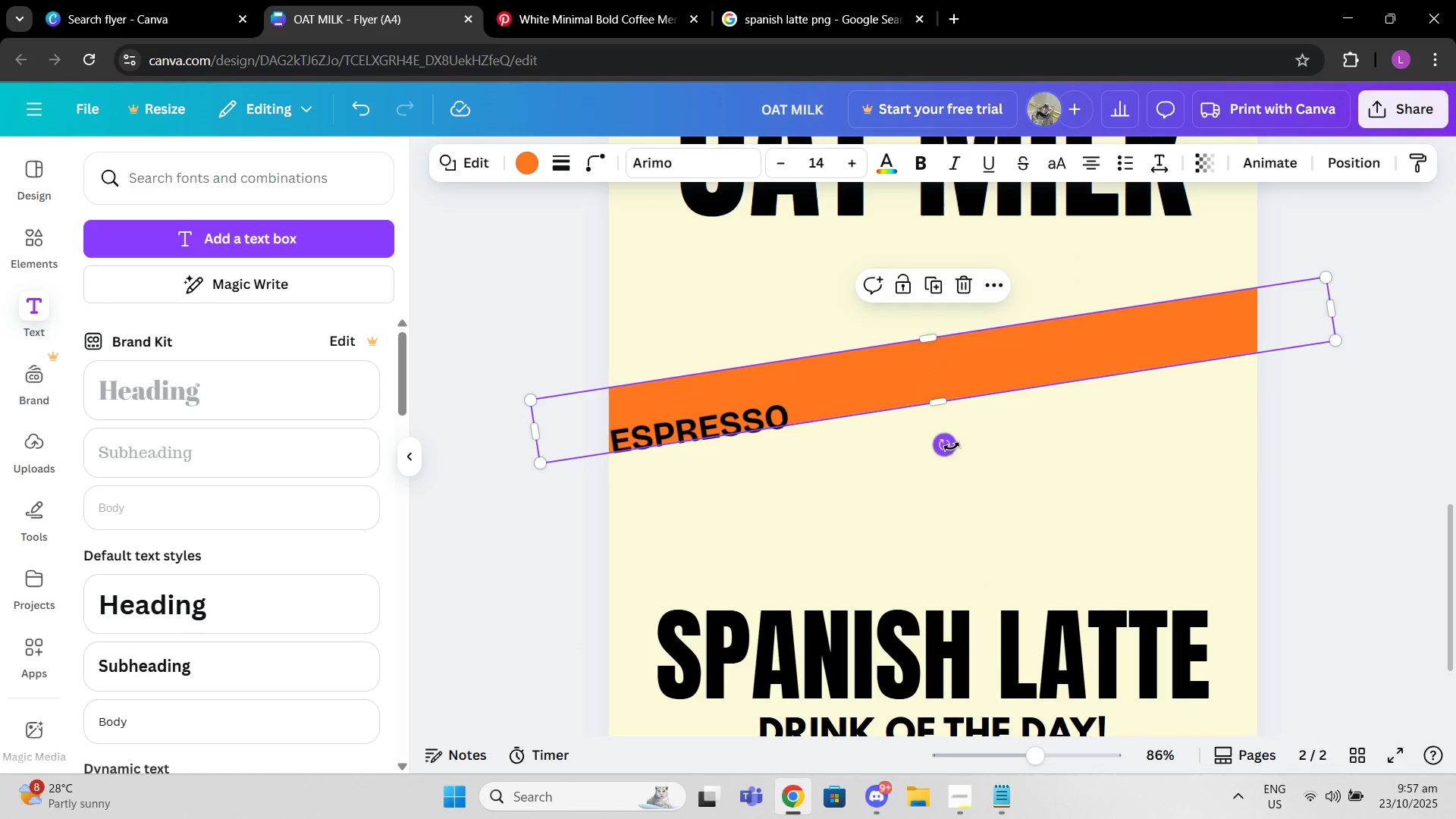 
mouse_move([711, 424])
 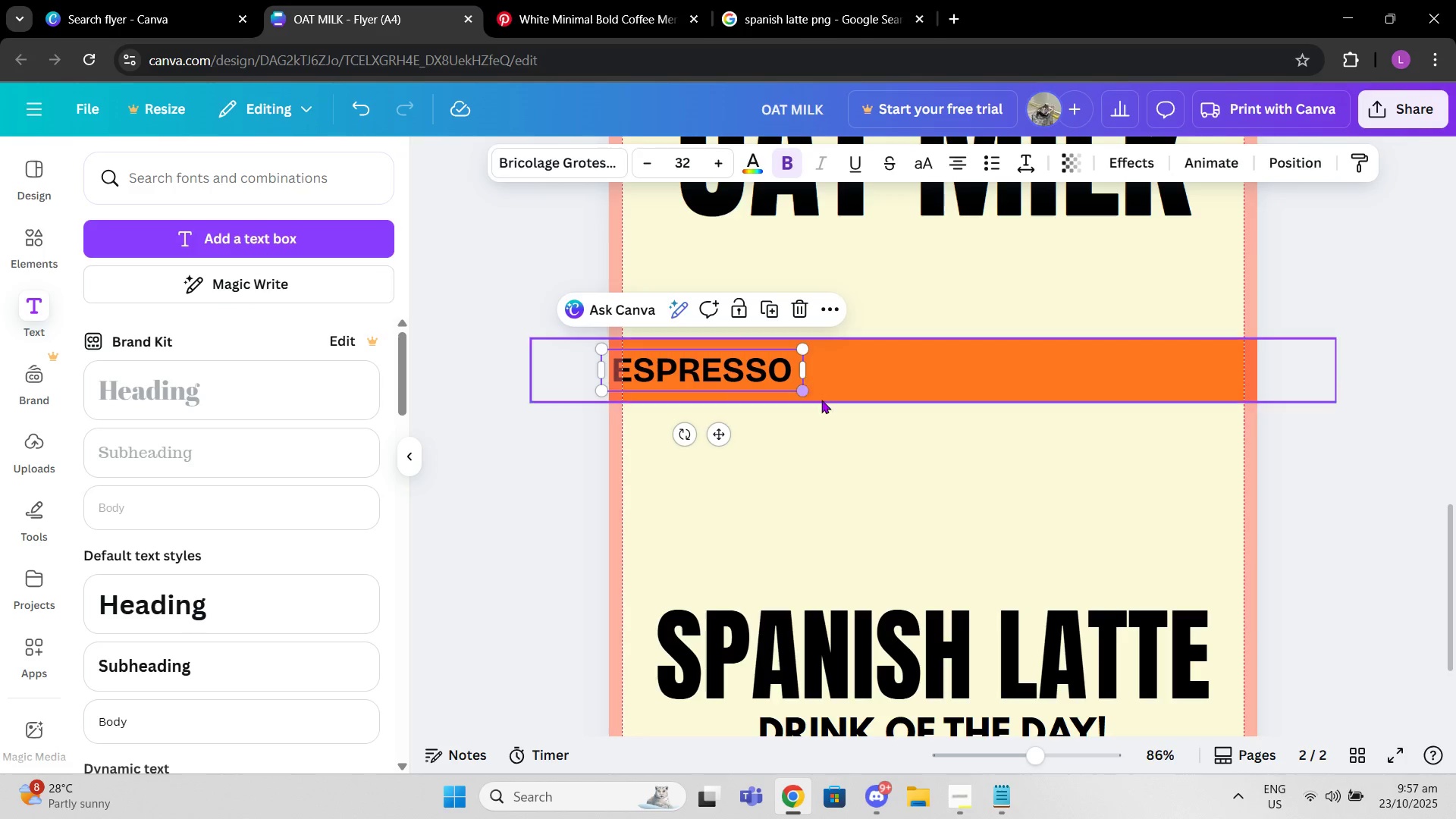 
double_click([834, 476])
 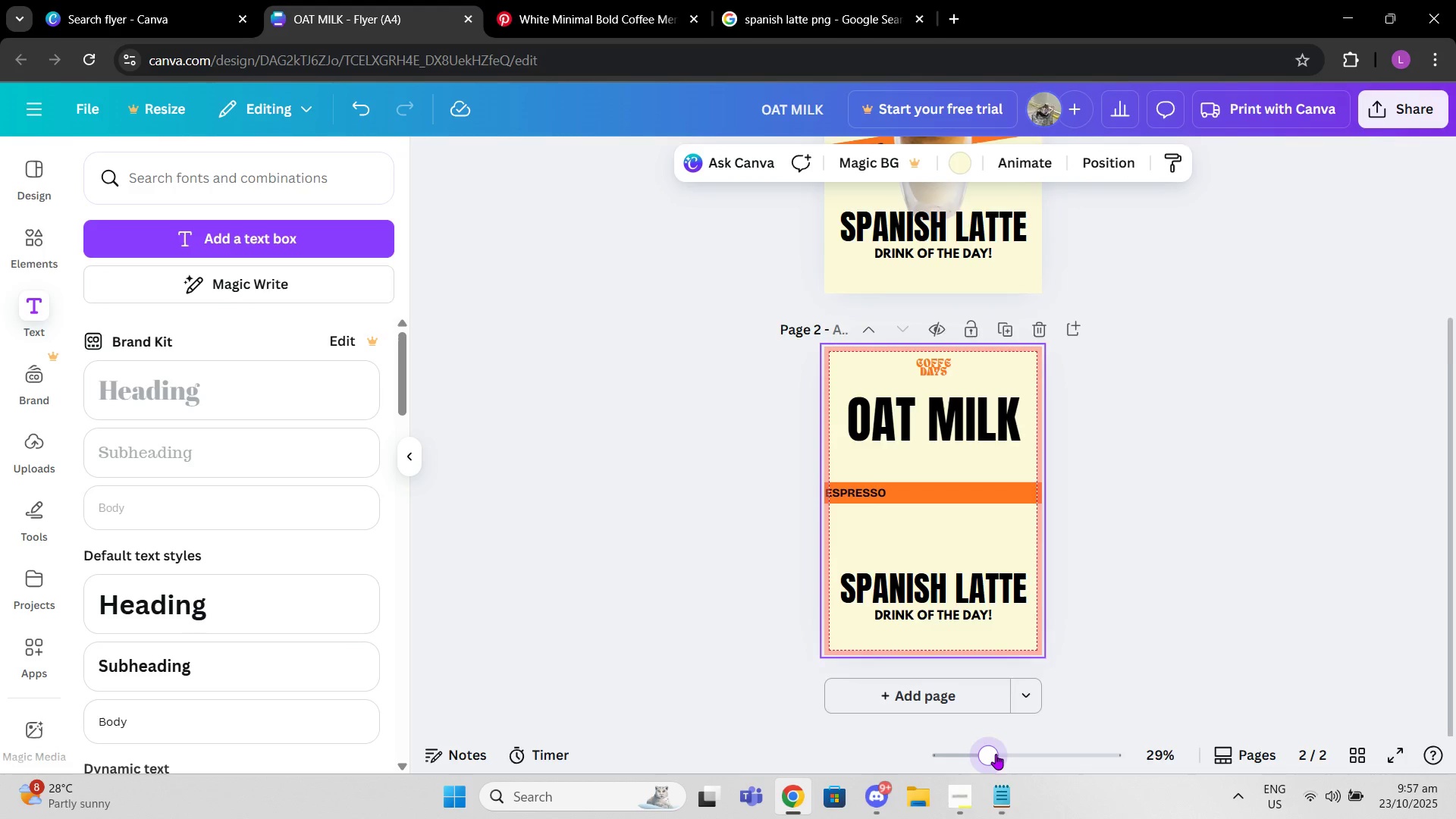 
scroll: coordinate [1013, 660], scroll_direction: down, amount: 2.0
 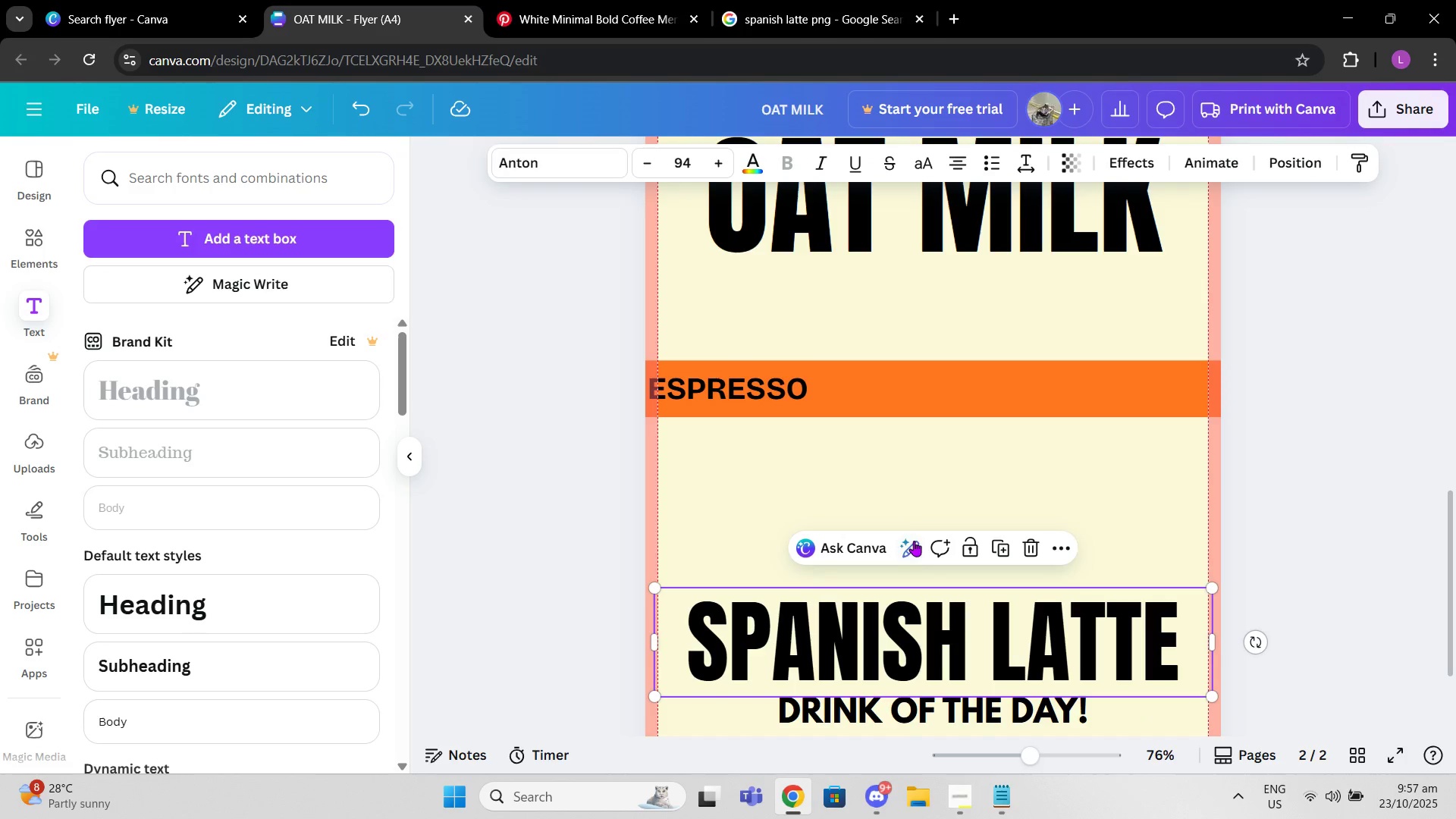 
double_click([908, 533])
 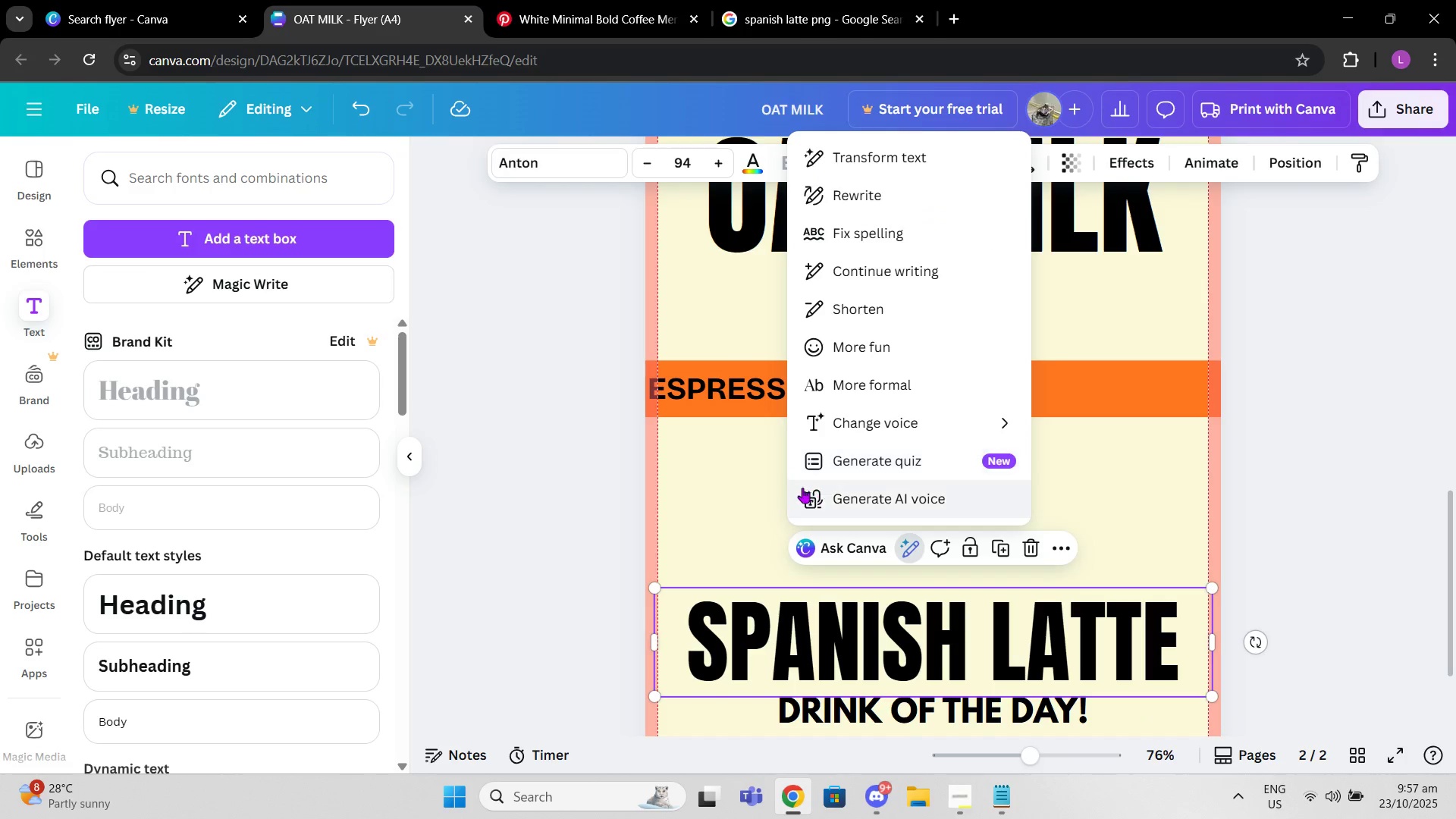 
left_click([802, 488])
 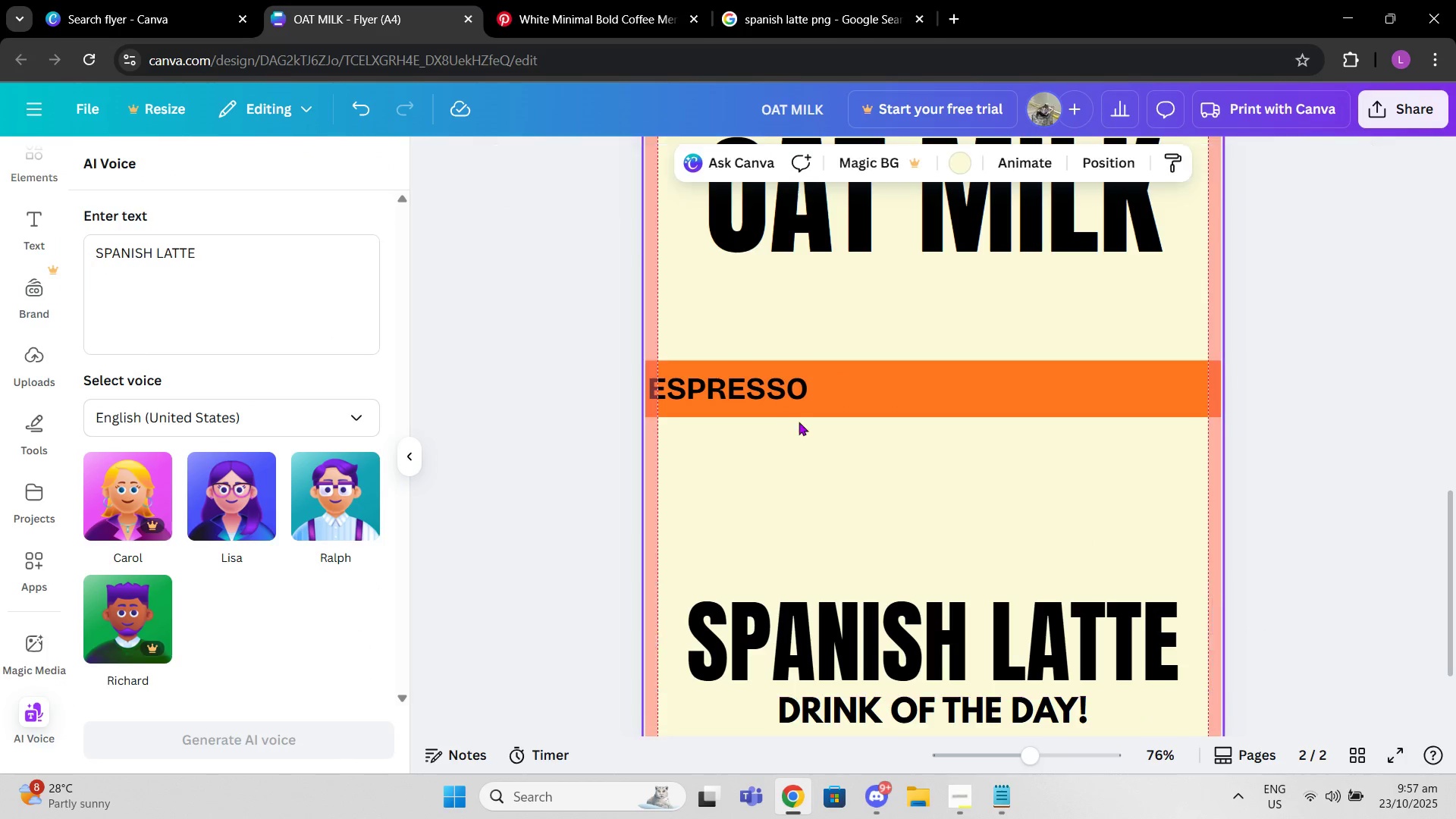 
double_click([756, 388])
 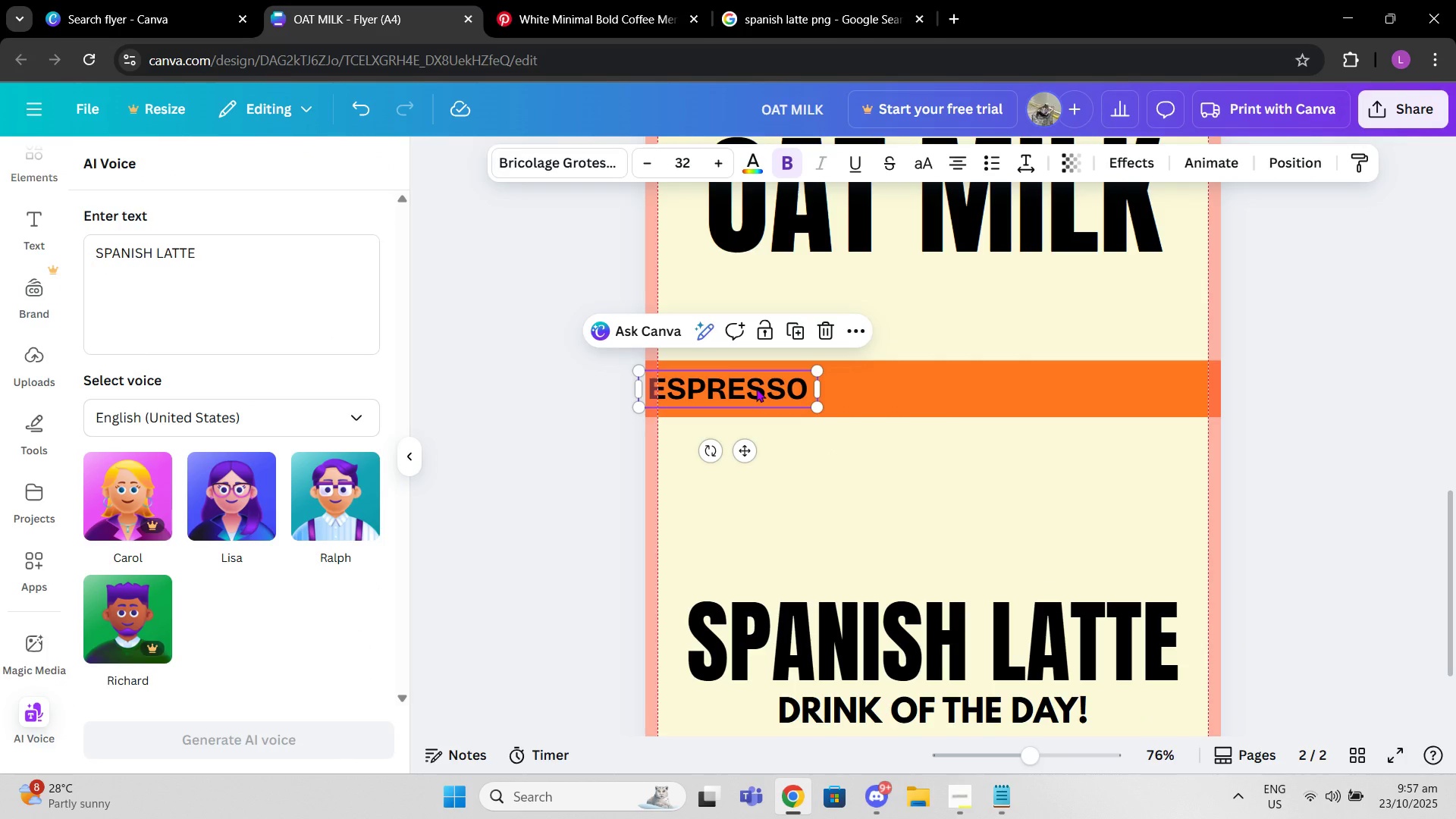 
key(Control+C)
 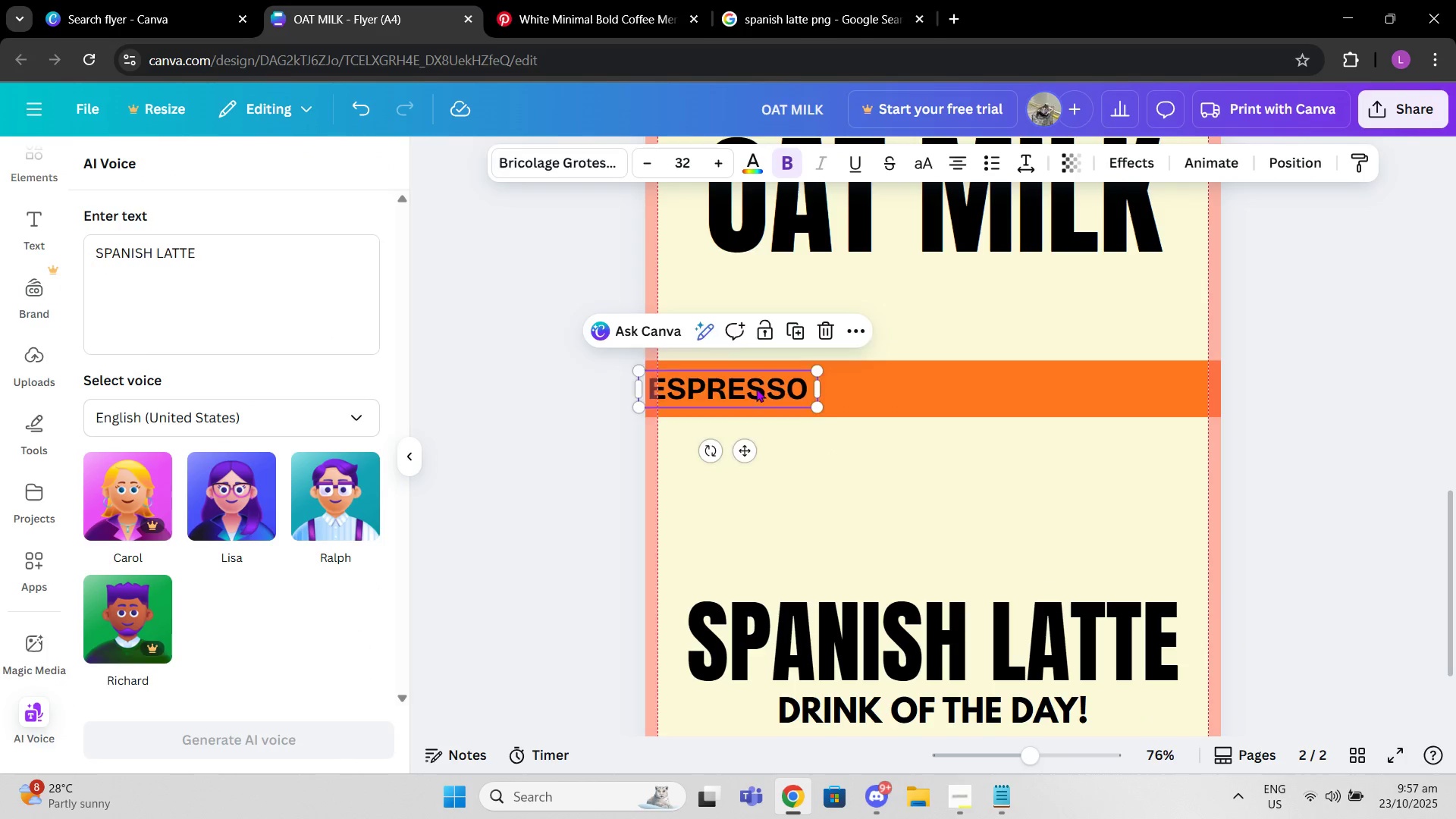 
key(Control+ControlLeft)
 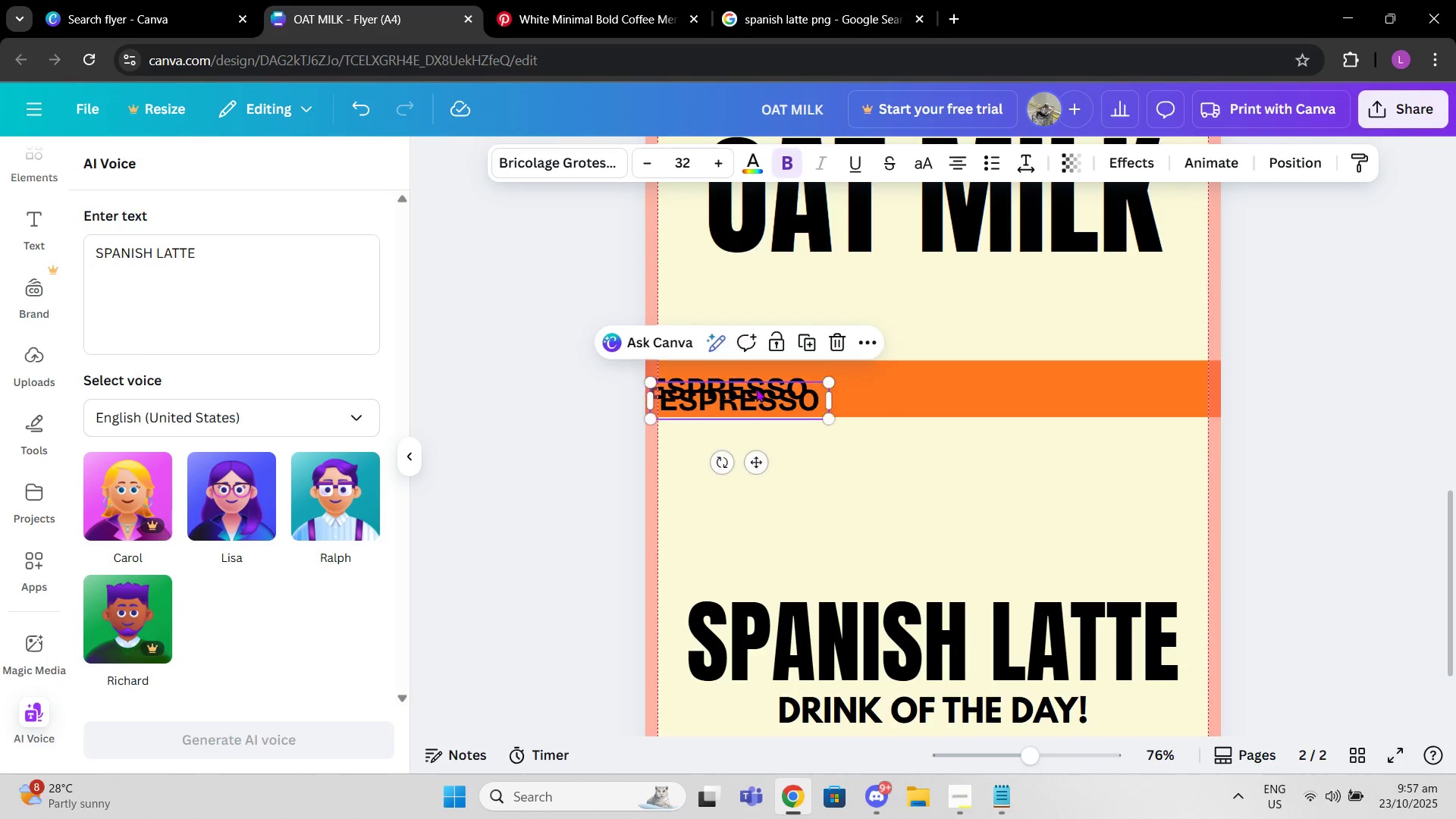 
key(Control+V)
 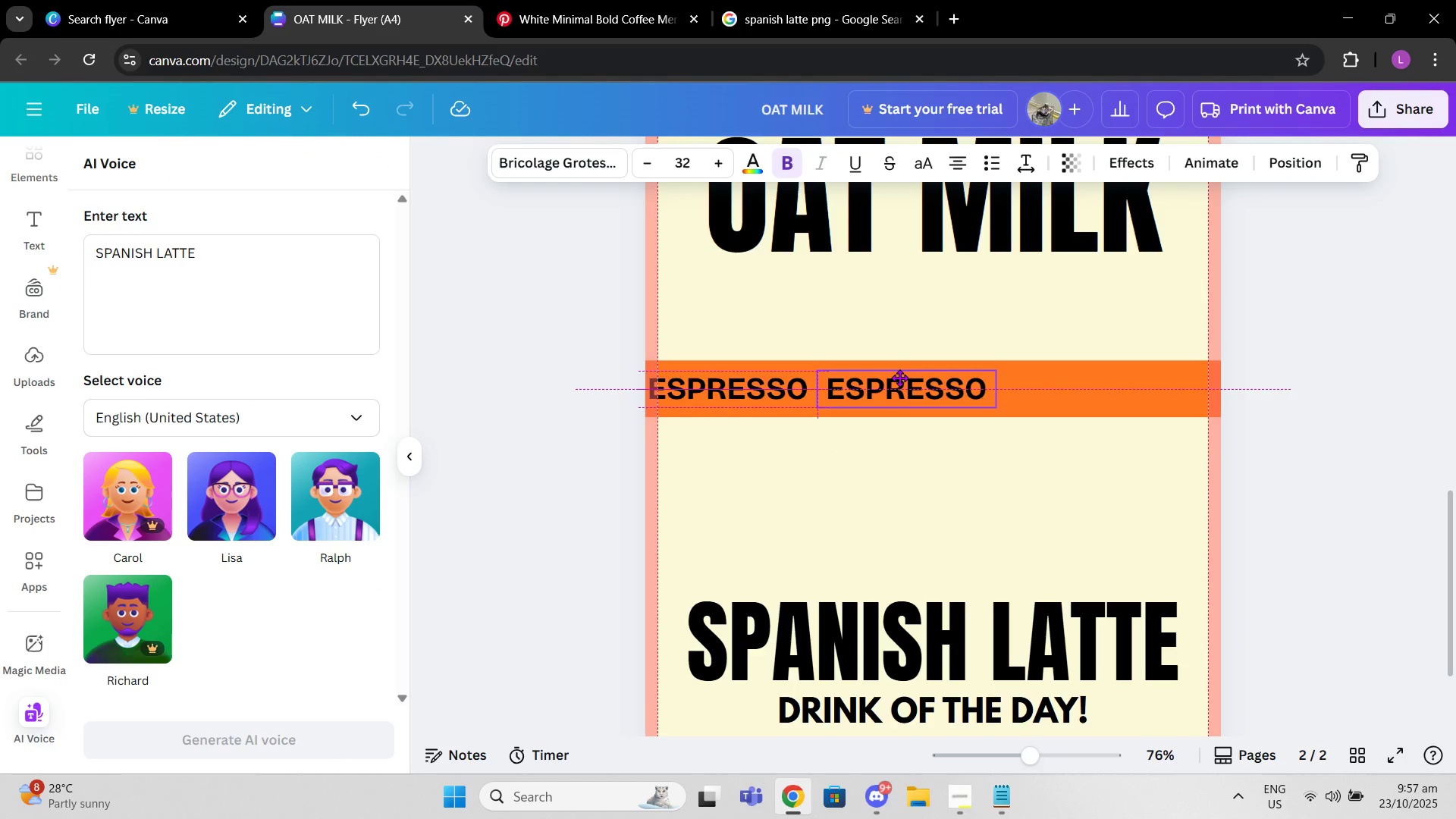 
left_click([899, 378])
 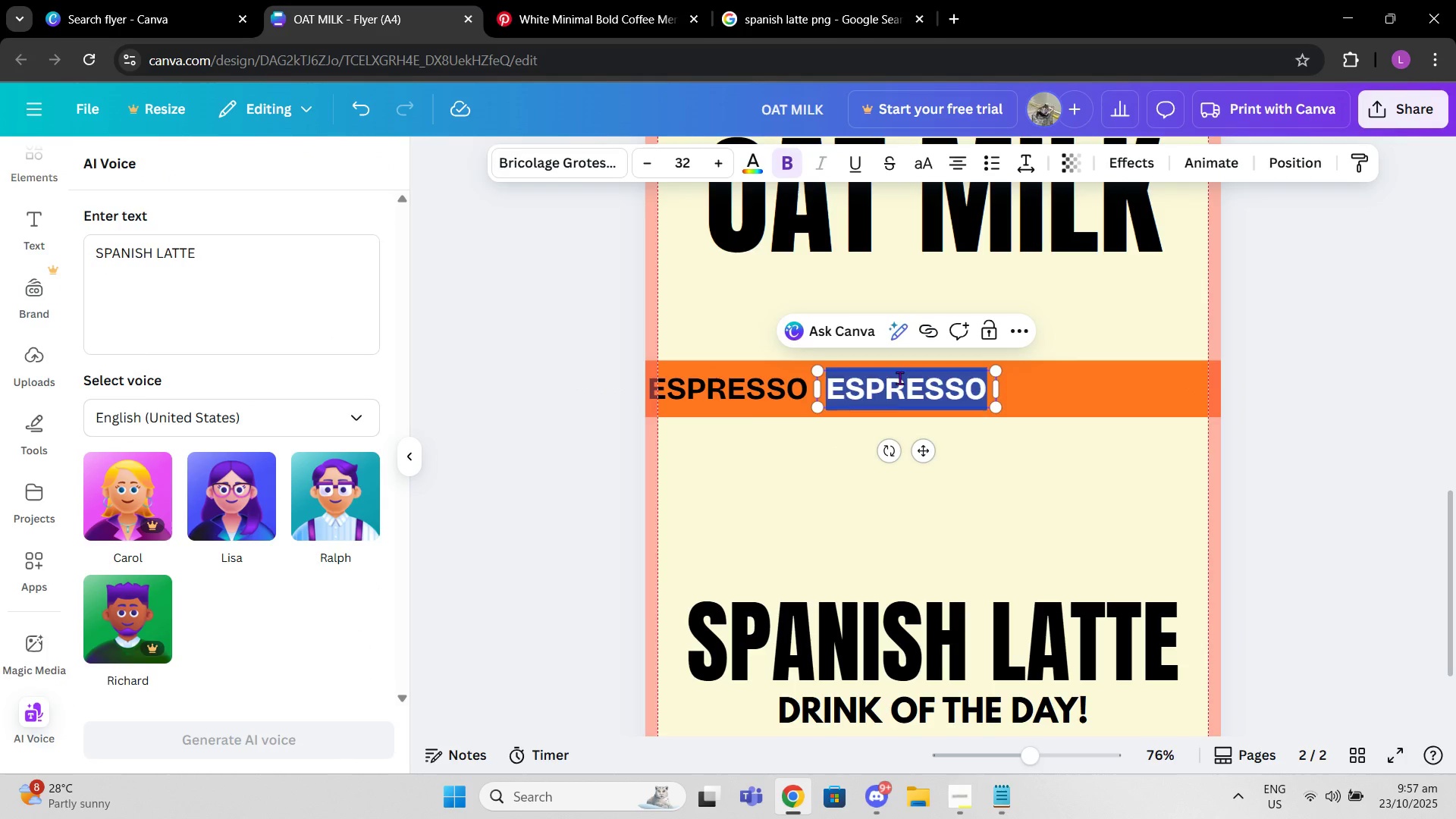 
type(oa6)
key(Backspace)
key(Backspace)
key(Backspace)
type(OAT MILK)
 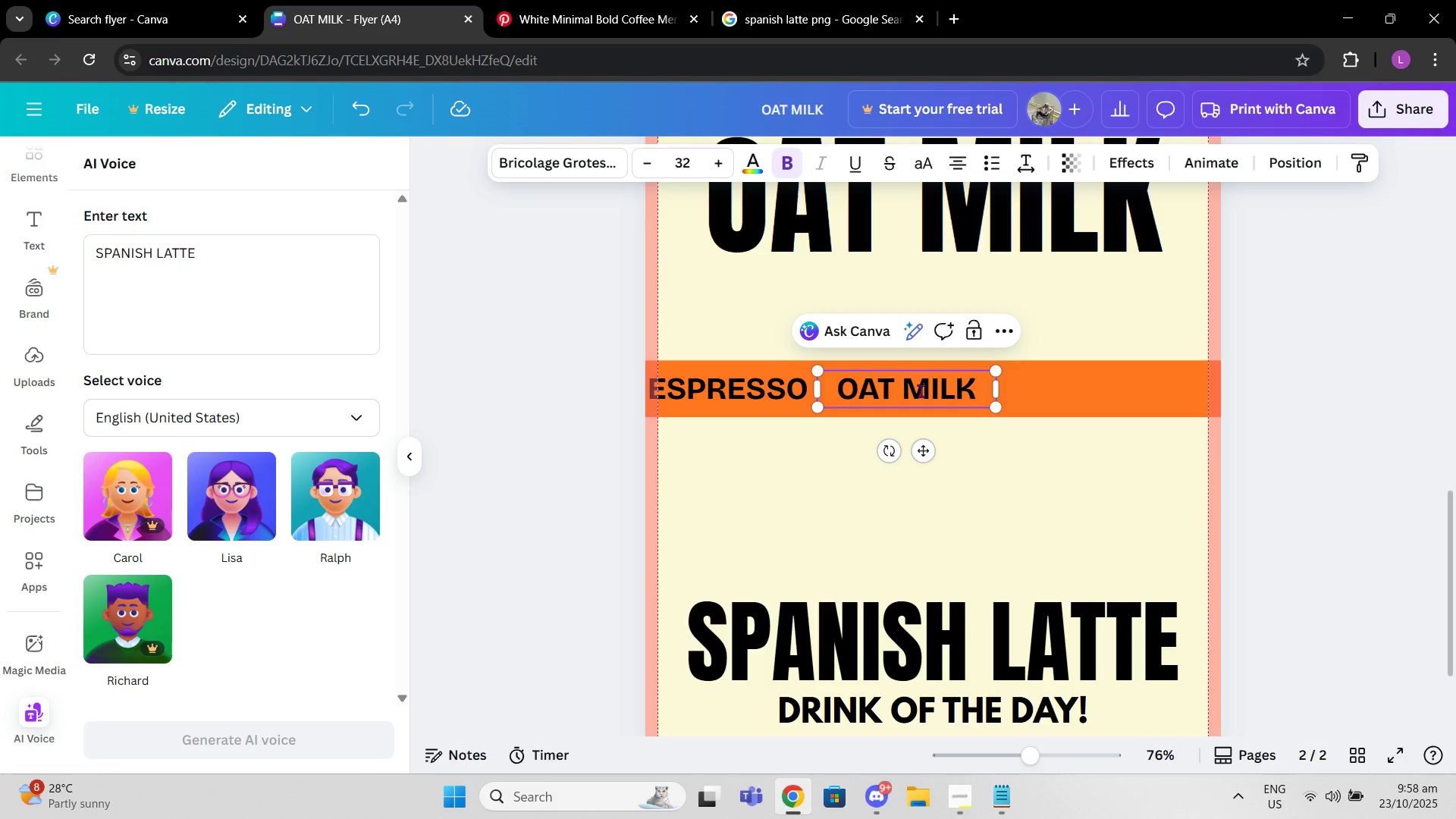 
left_click([1035, 482])
 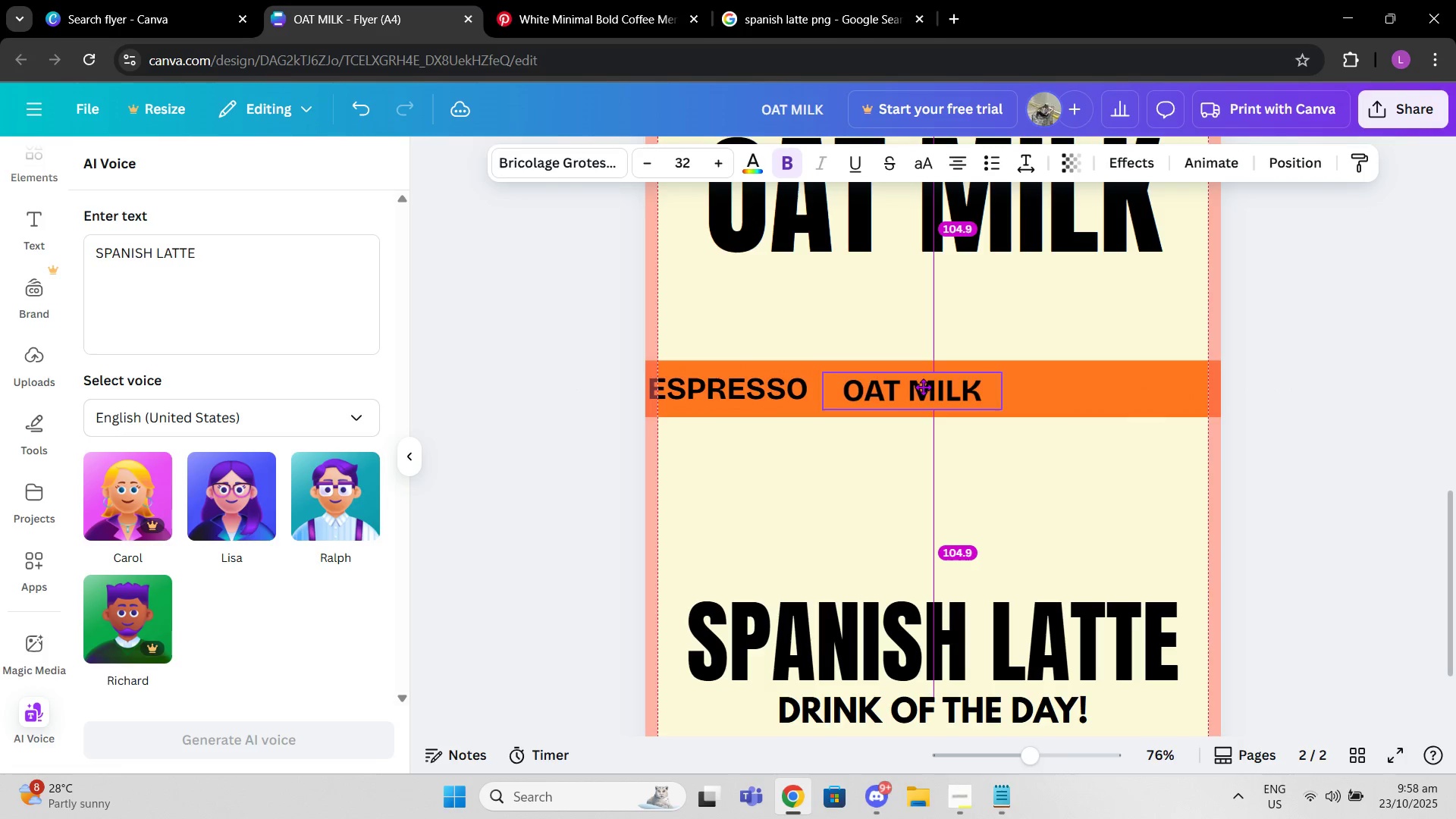 
wait(8.39)
 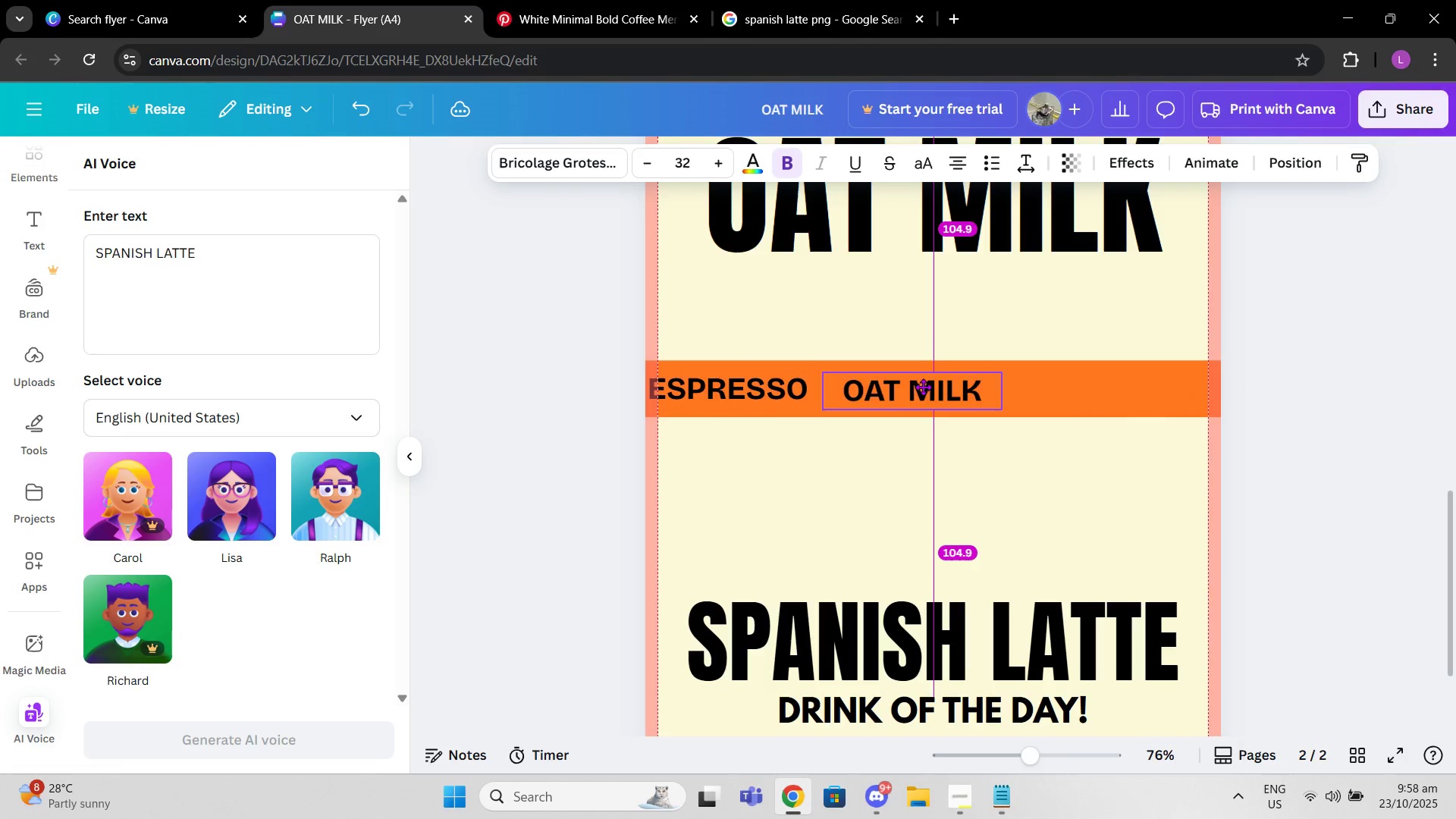 
left_click([951, 472])
 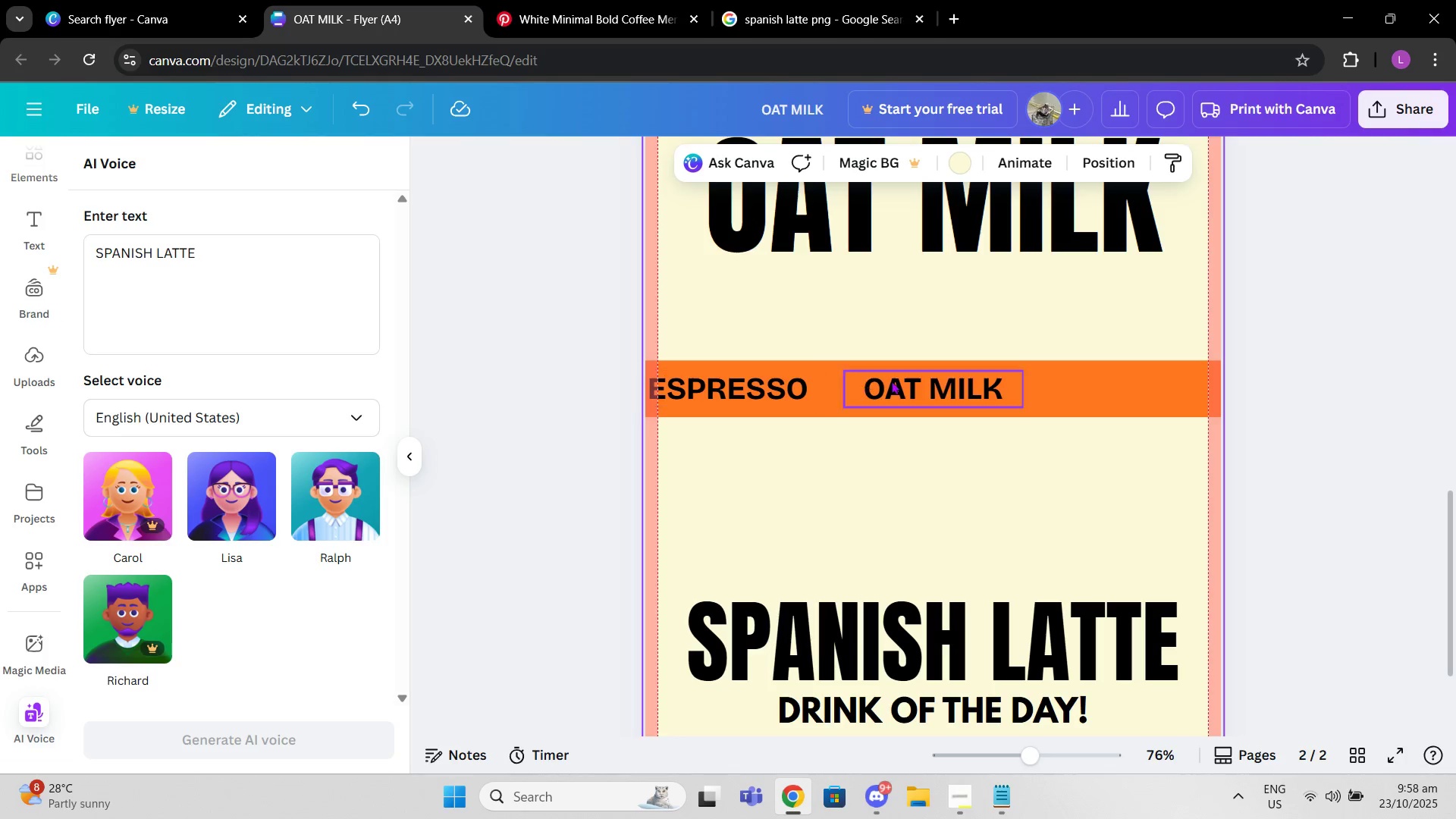 
left_click([891, 381])
 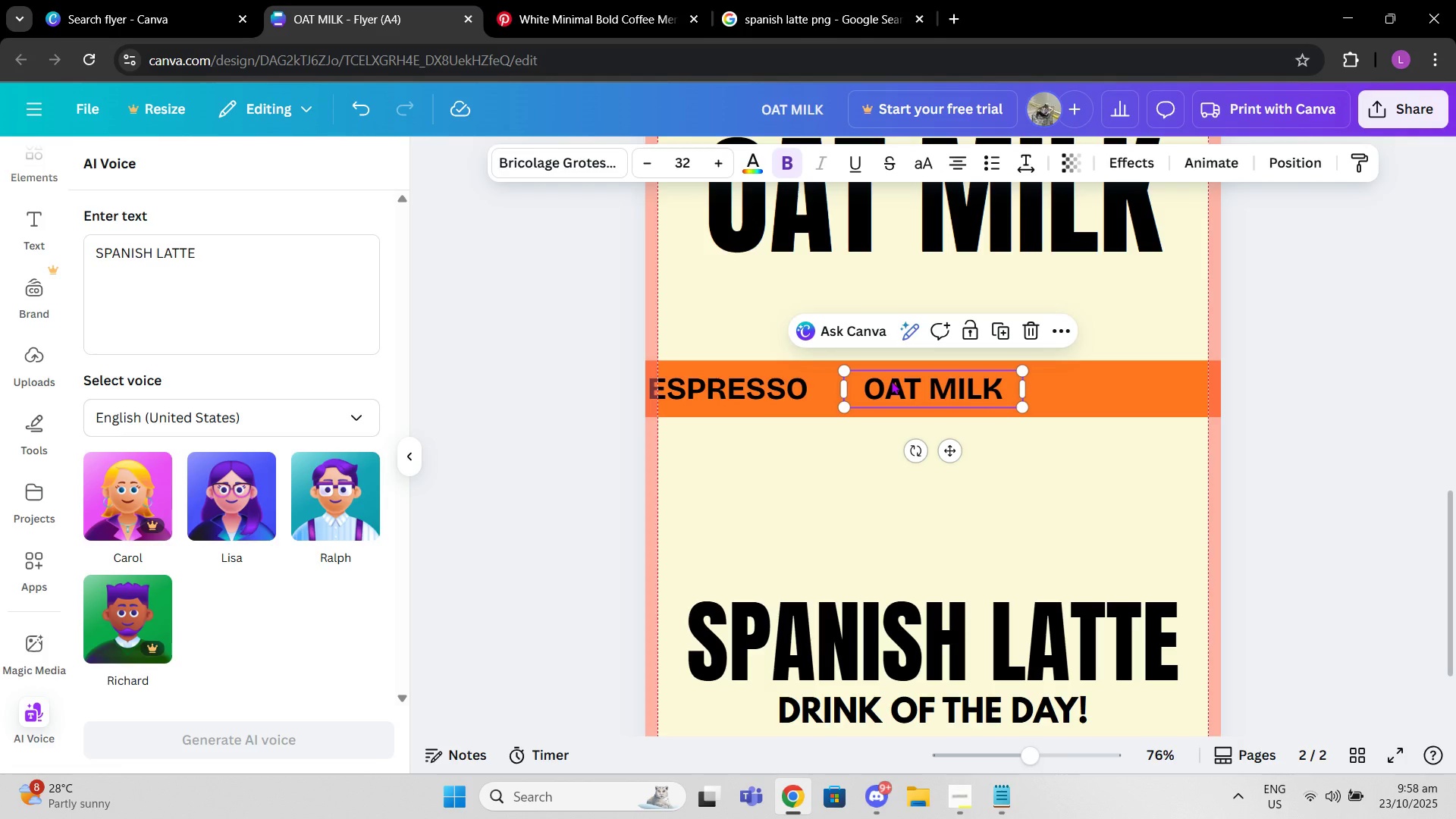 
key(Control+ControlLeft)
 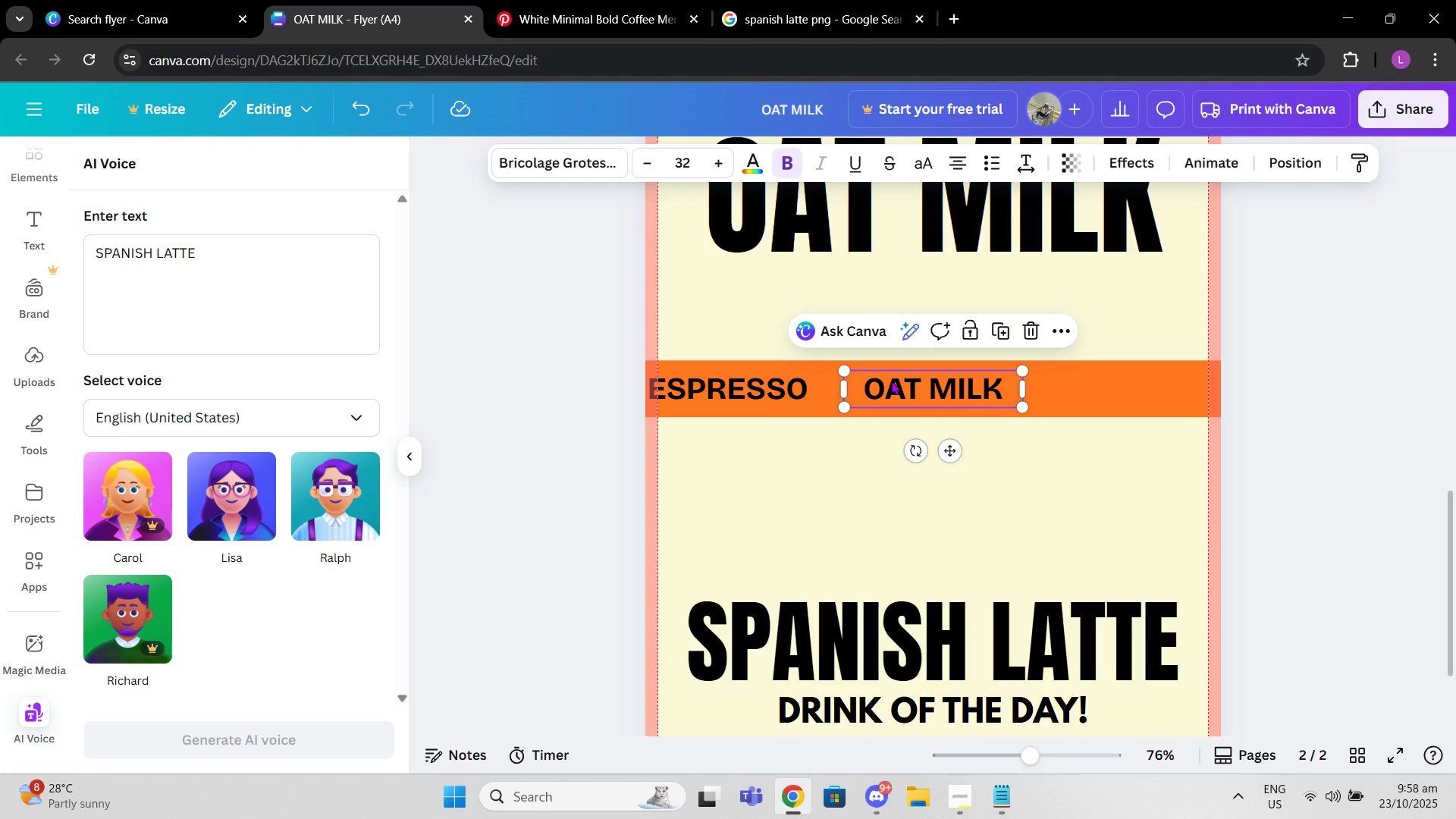 
key(Control+C)
 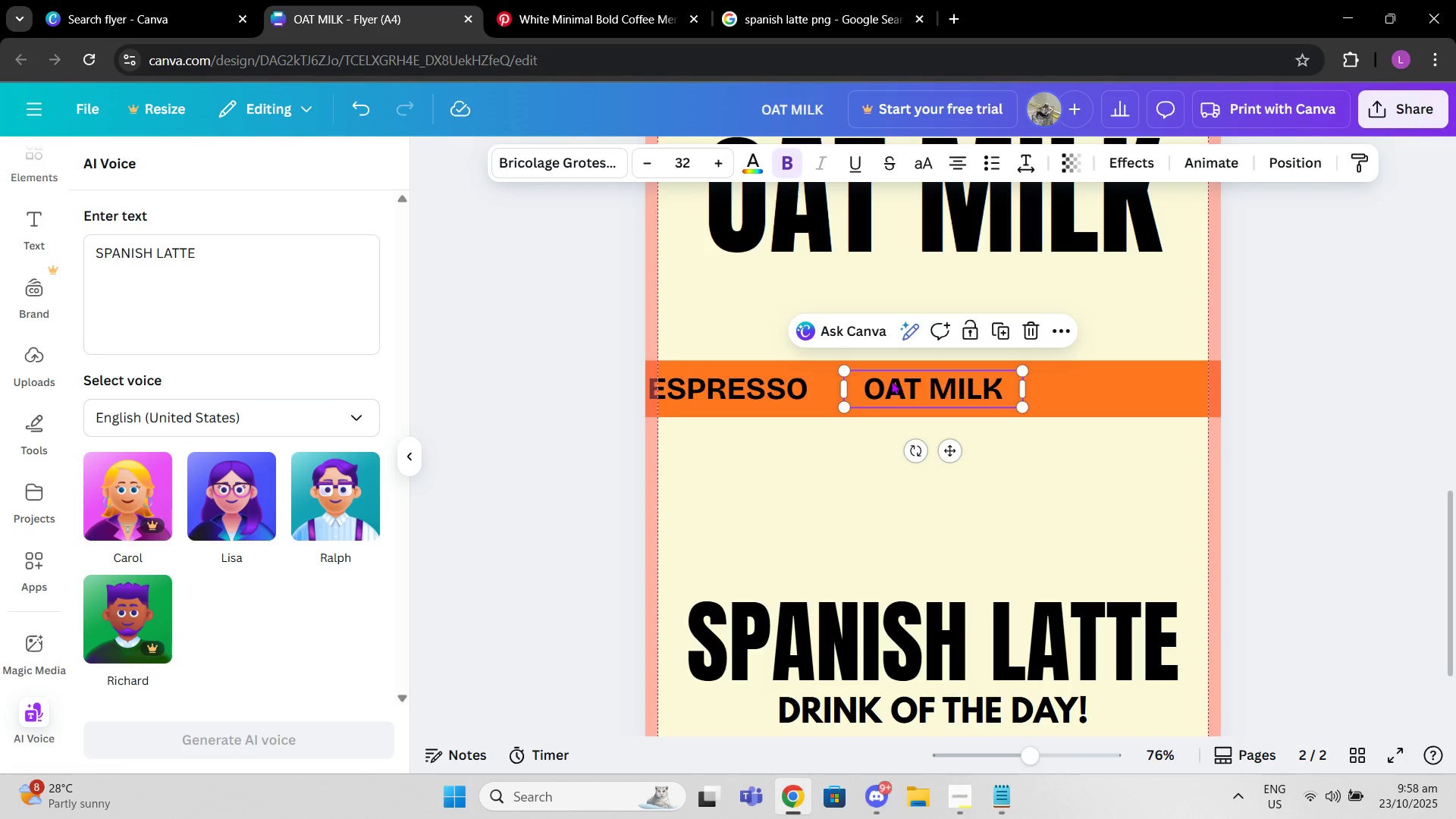 
key(Control+ControlLeft)
 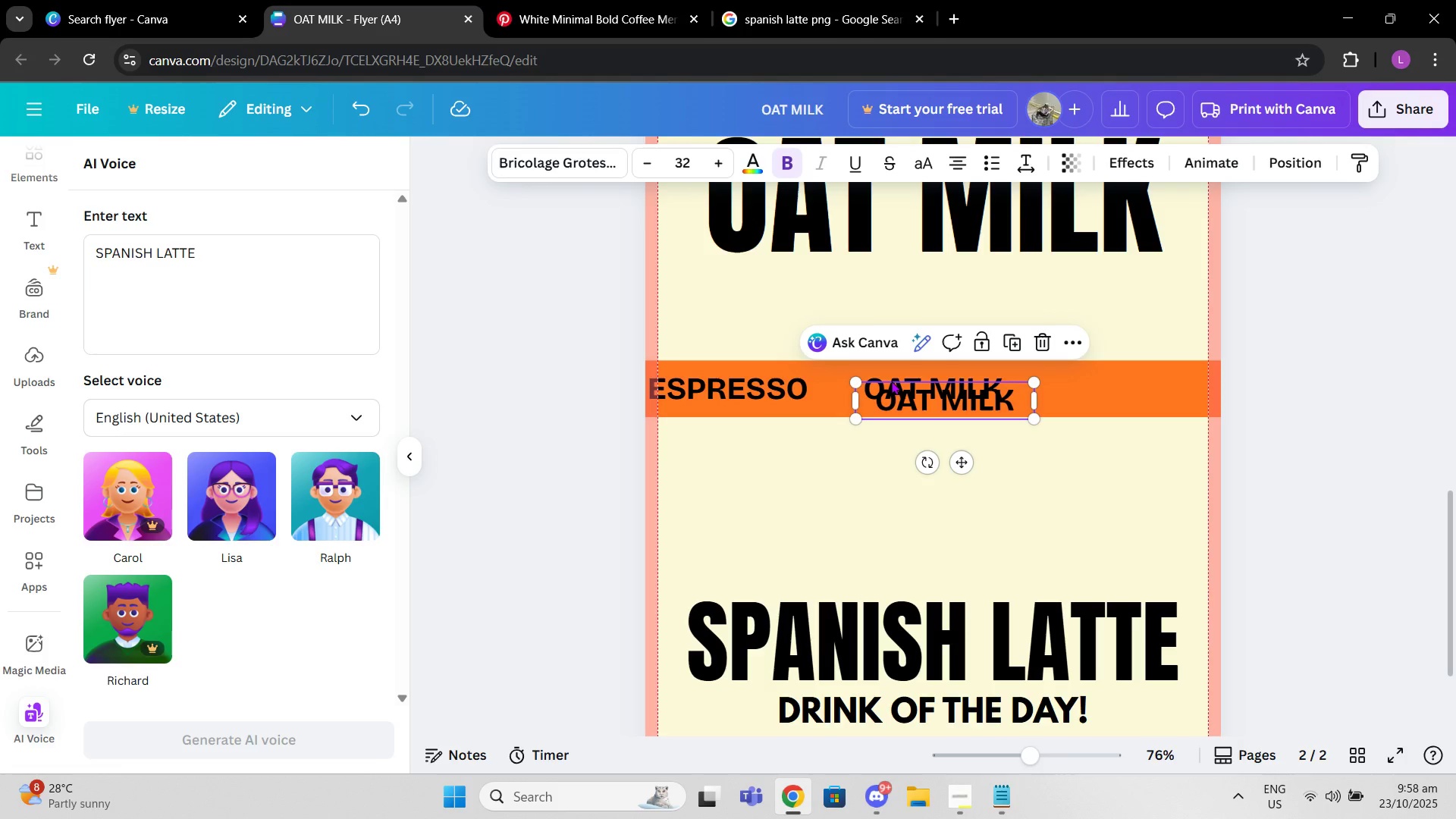 
key(Control+V)
 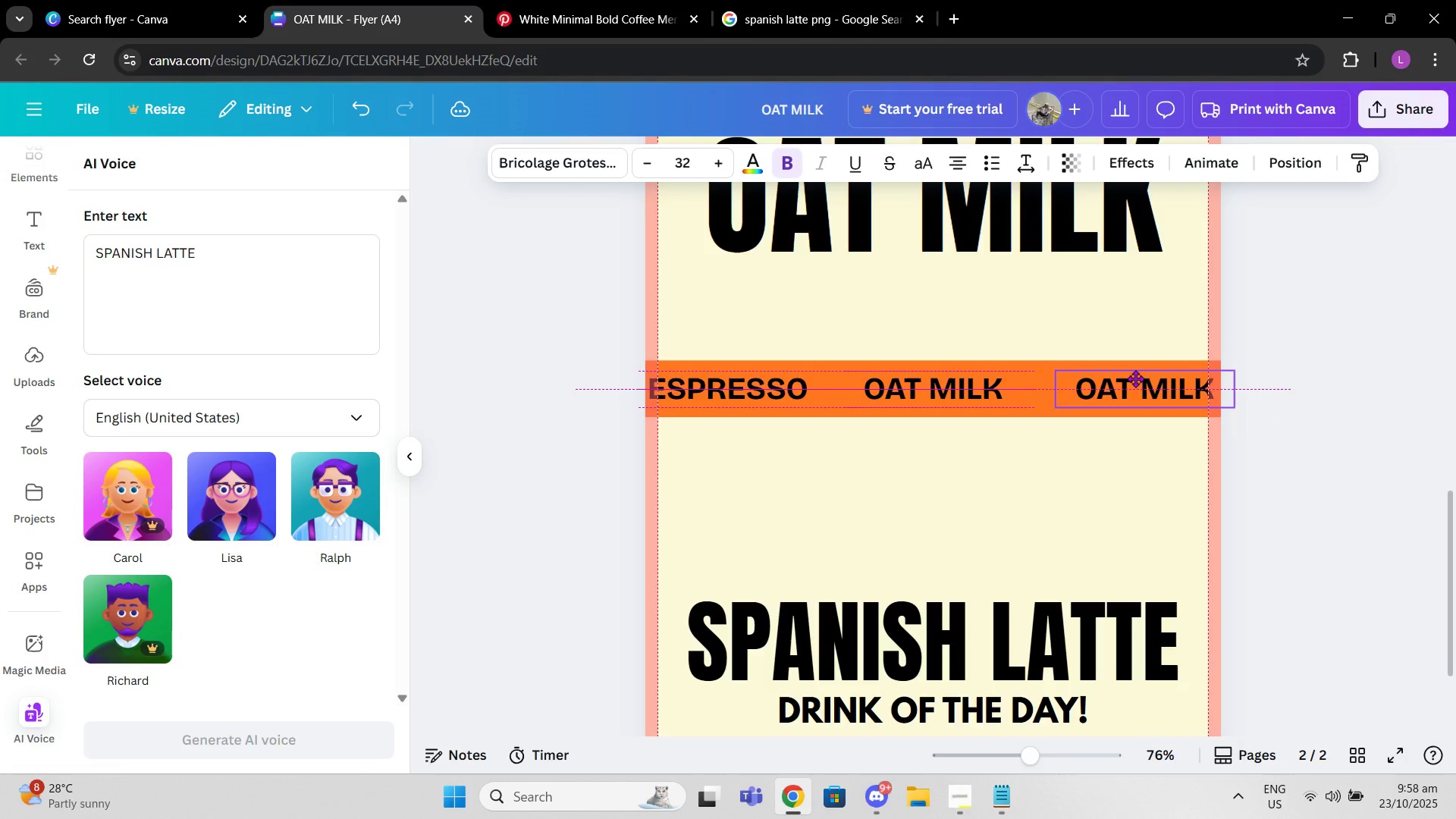 
left_click([1131, 379])
 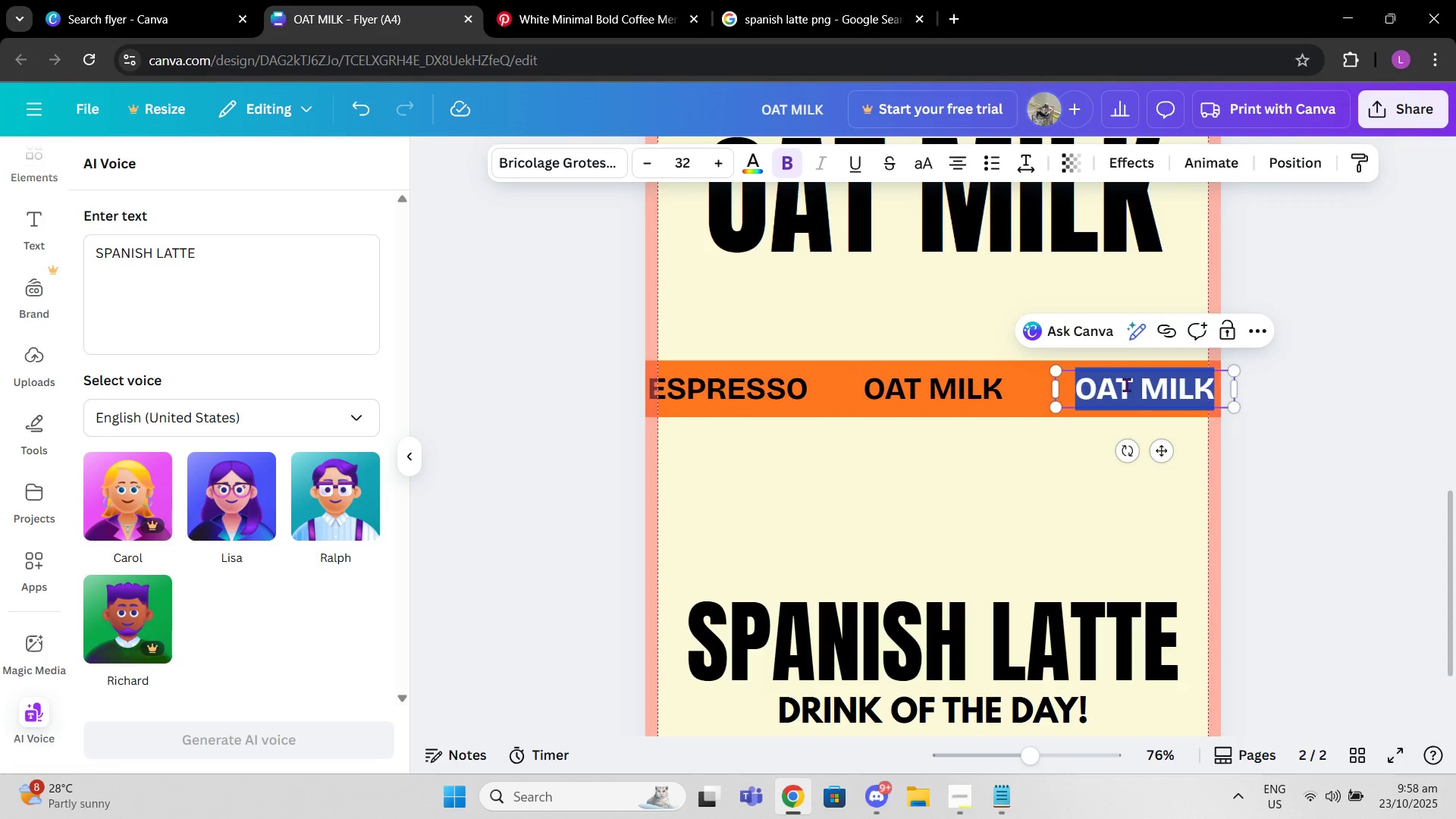 
type(CONS)
key(Backspace)
type(DESNED)
key(Backspace)
key(Backspace)
key(Backspace)
key(Backspace)
type(NSED)
 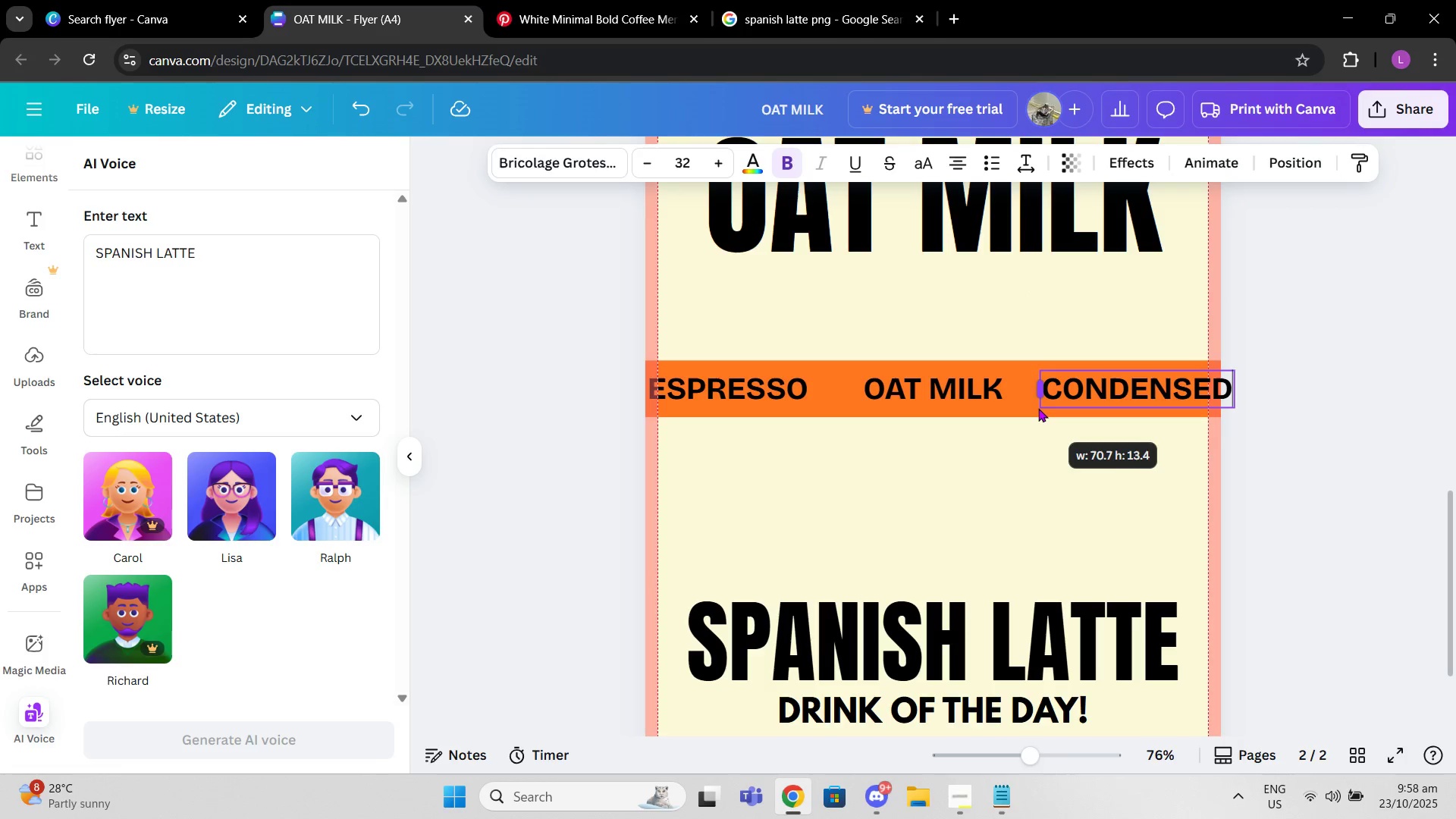 
wait(5.22)
 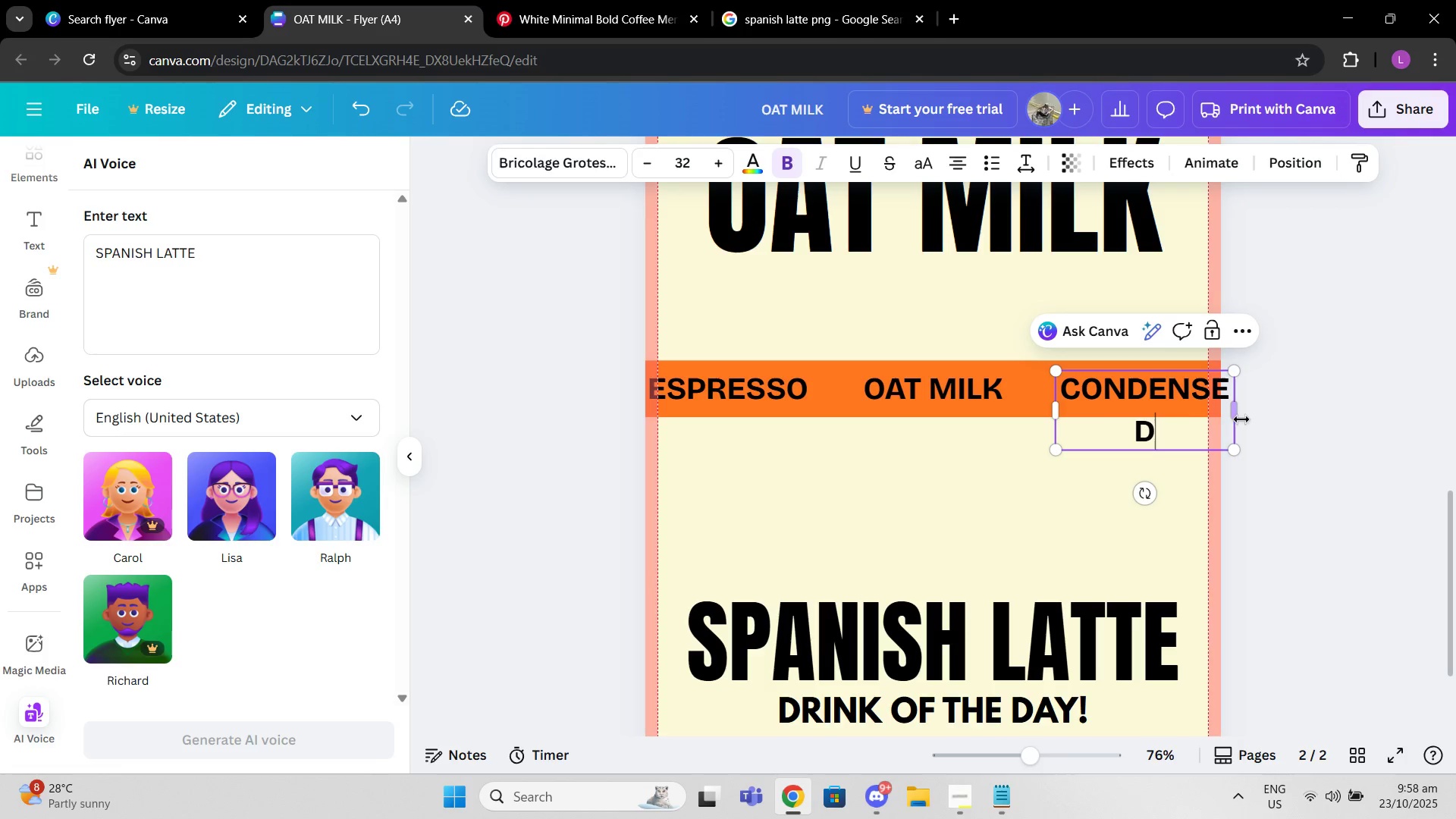 
left_click([1092, 495])
 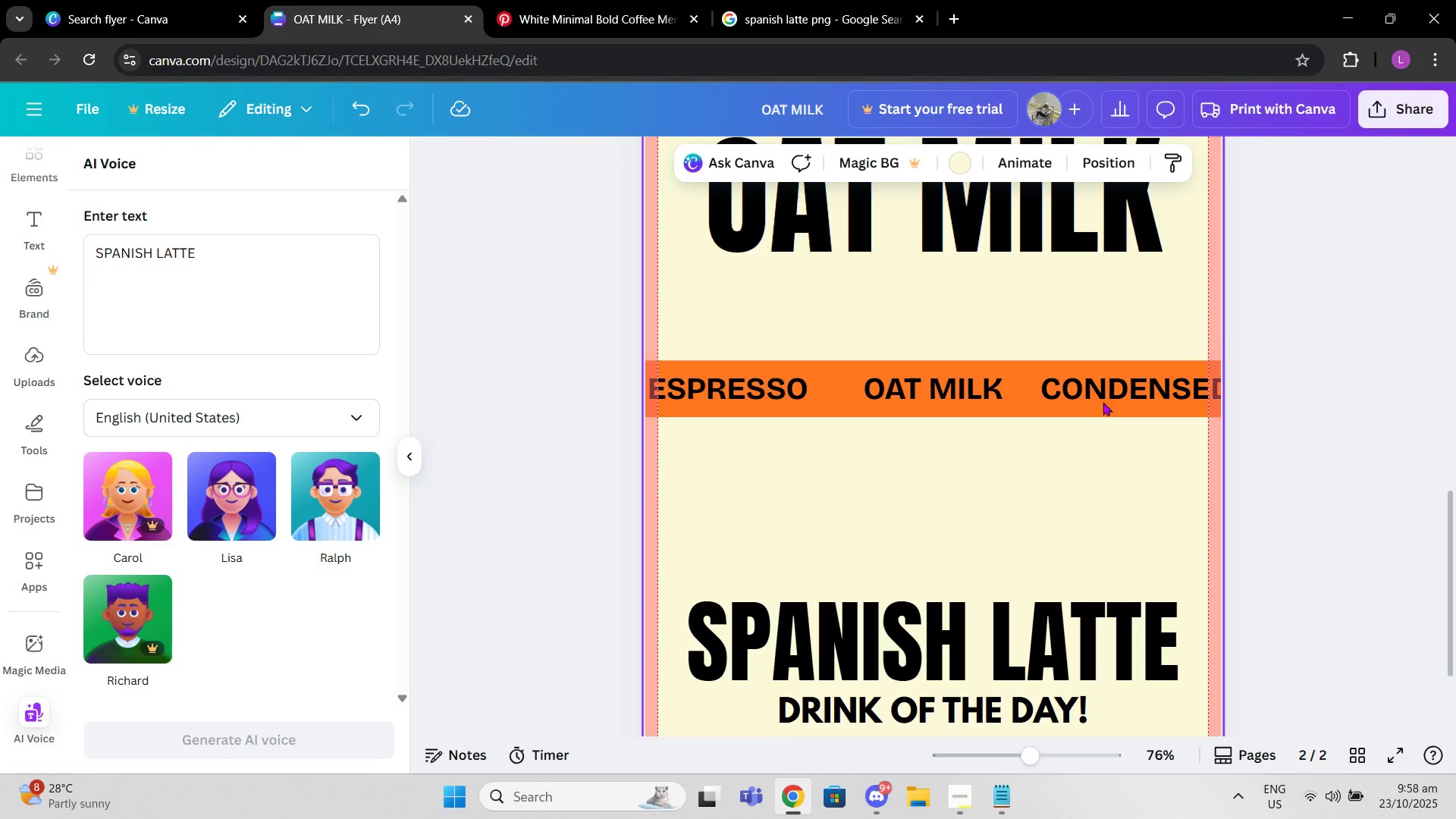 
mouse_move([1127, 381])
 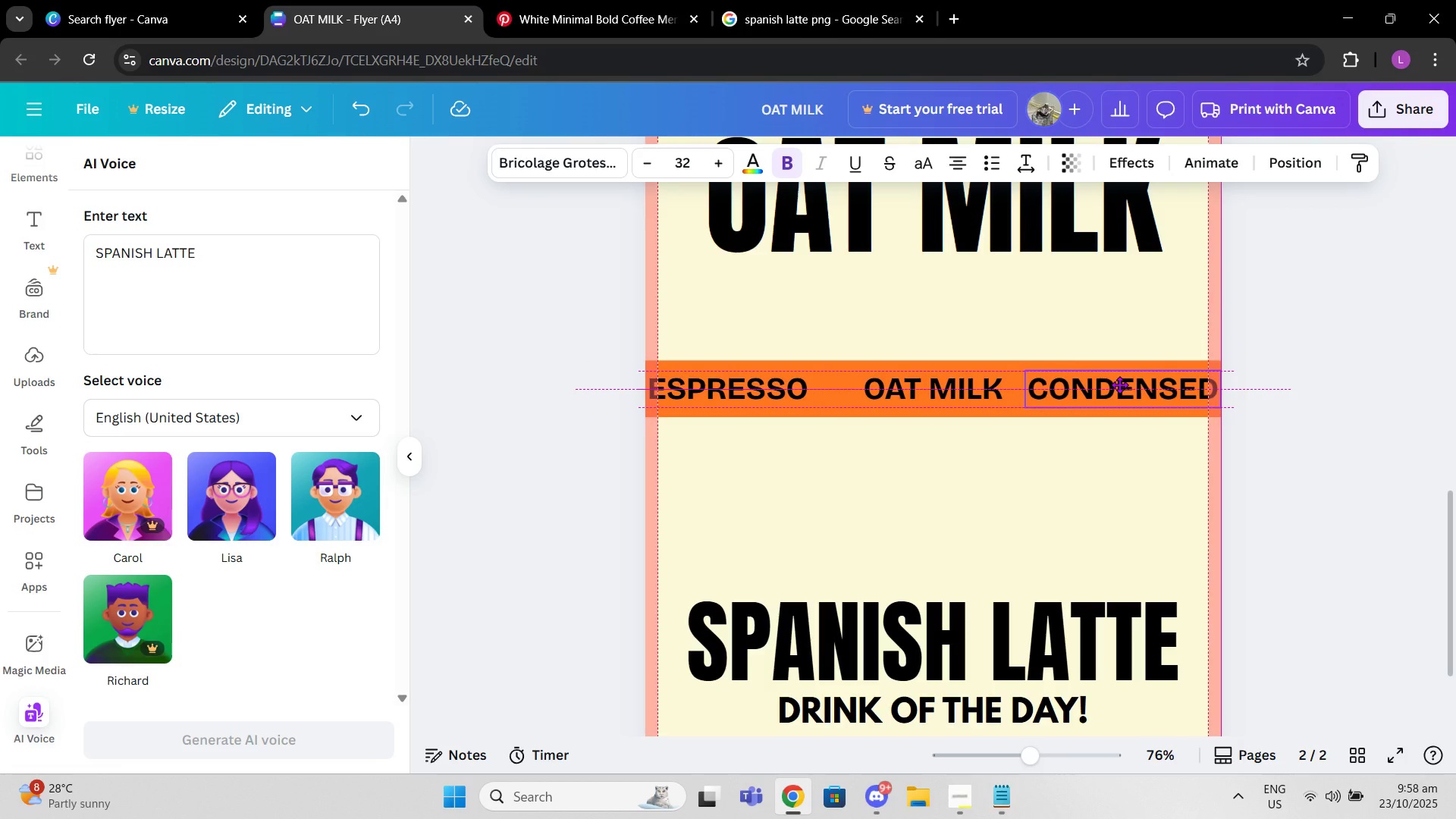 
left_click([1122, 511])
 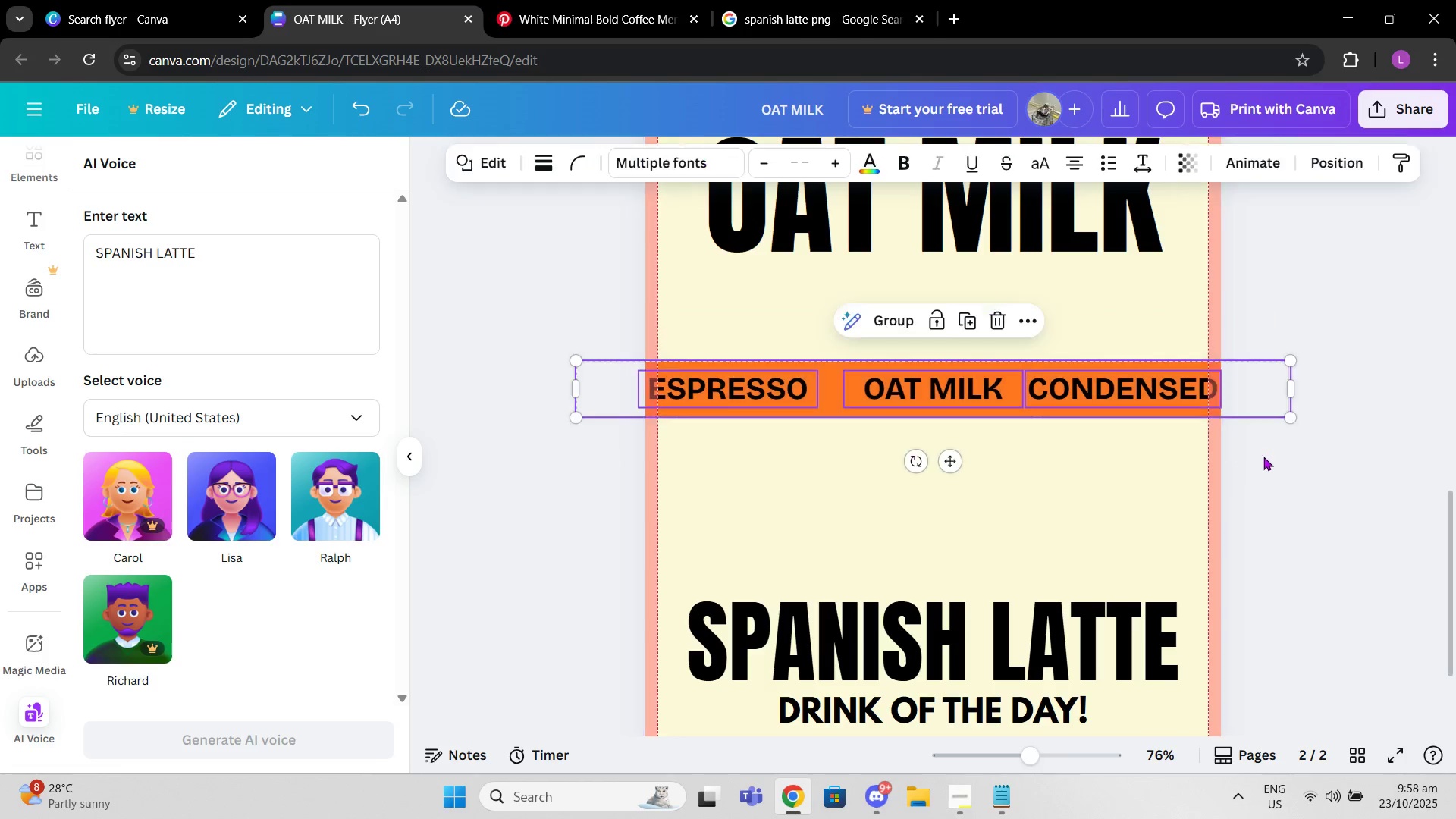 
left_click([884, 315])
 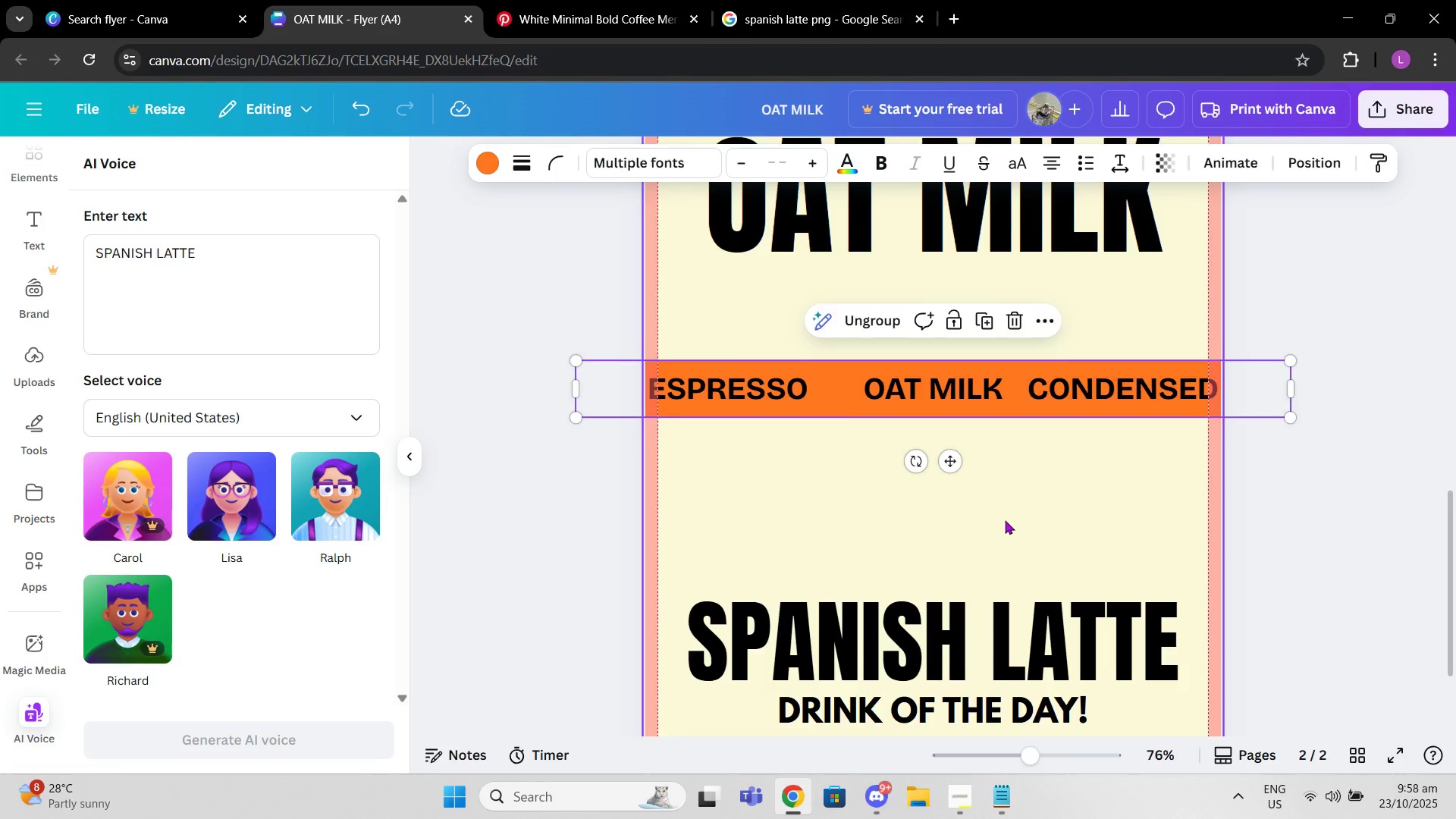 
scroll: coordinate [1023, 344], scroll_direction: up, amount: 9.0
 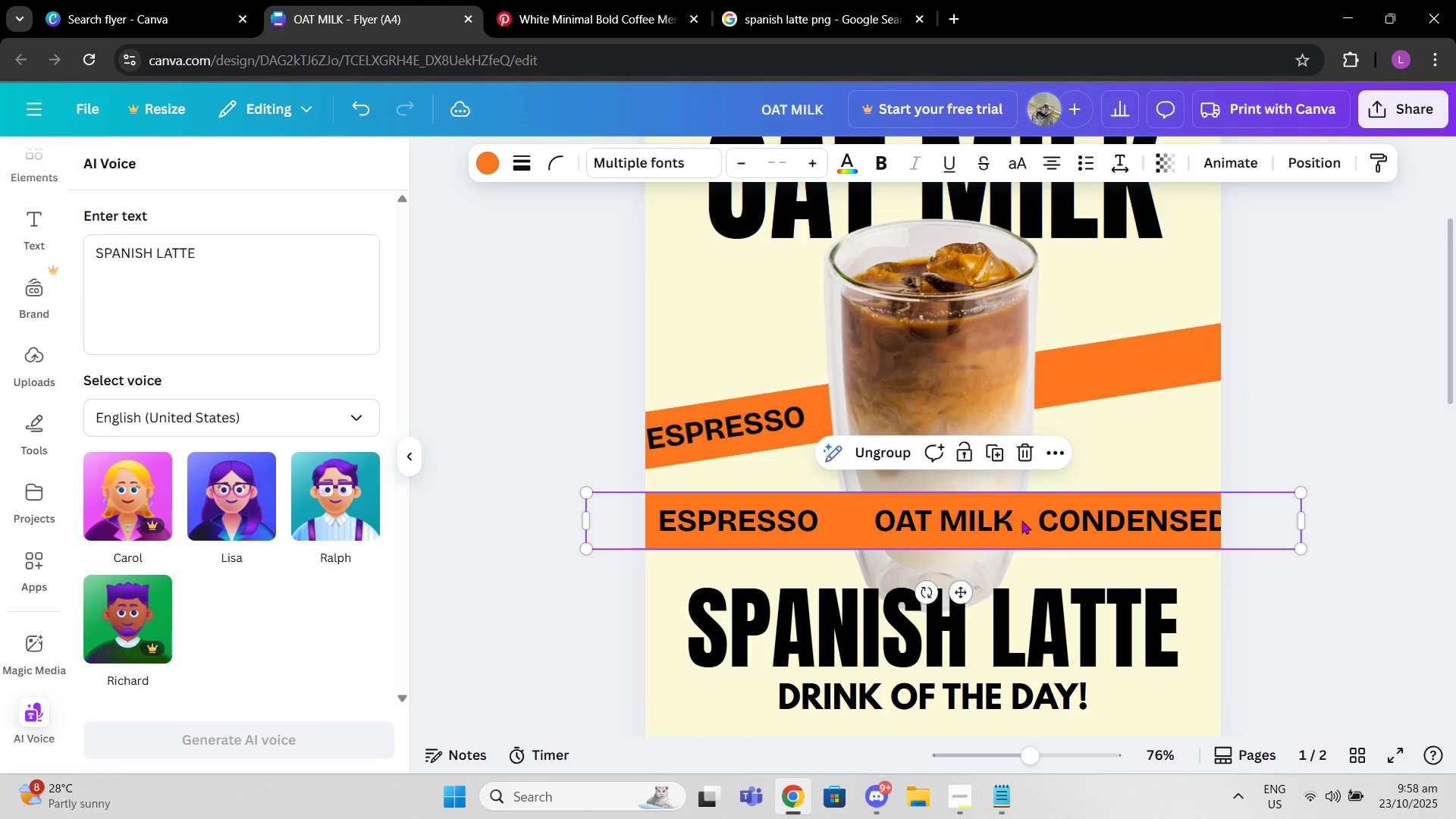 
left_click([1102, 356])
 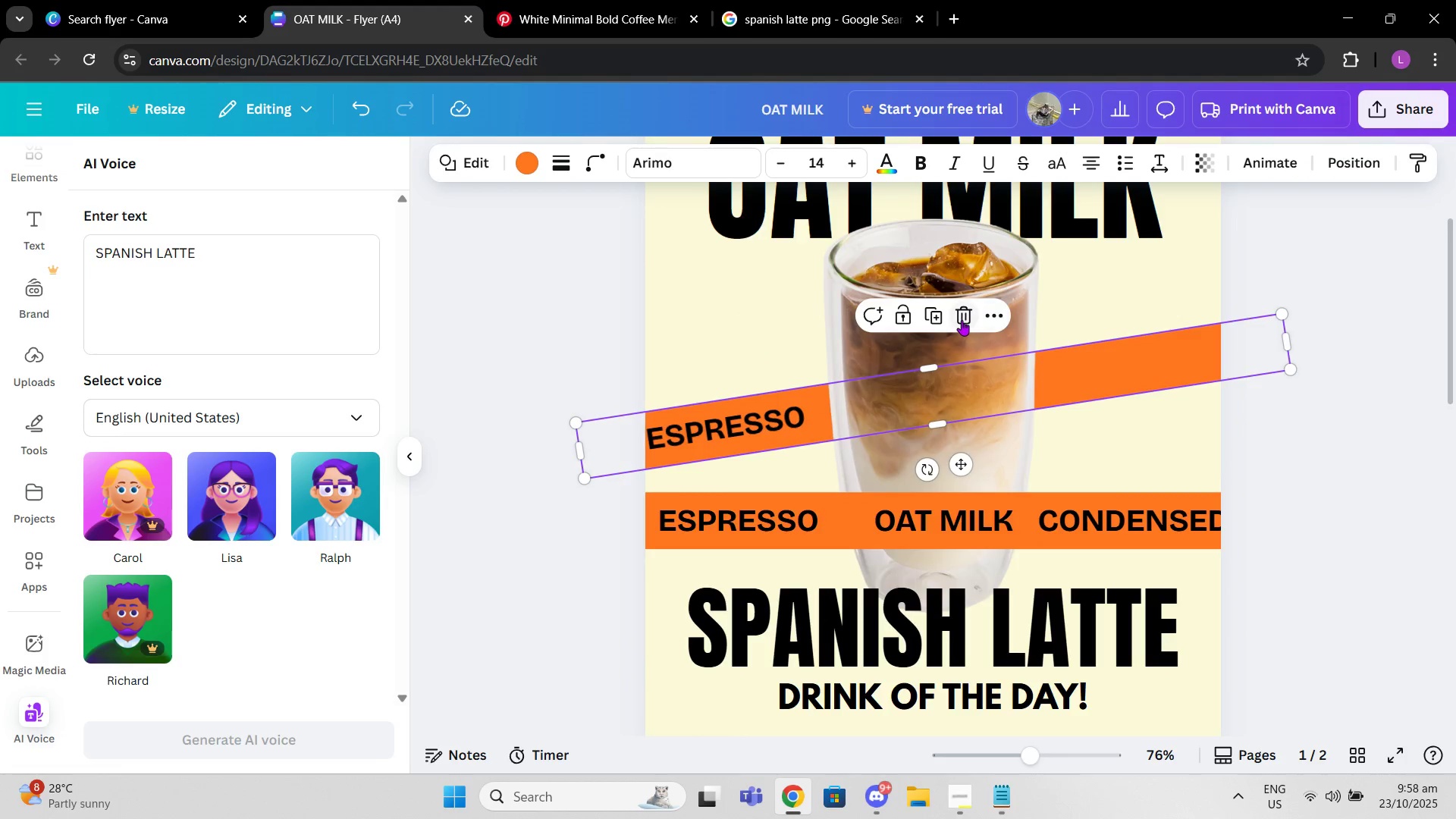 
left_click([962, 320])
 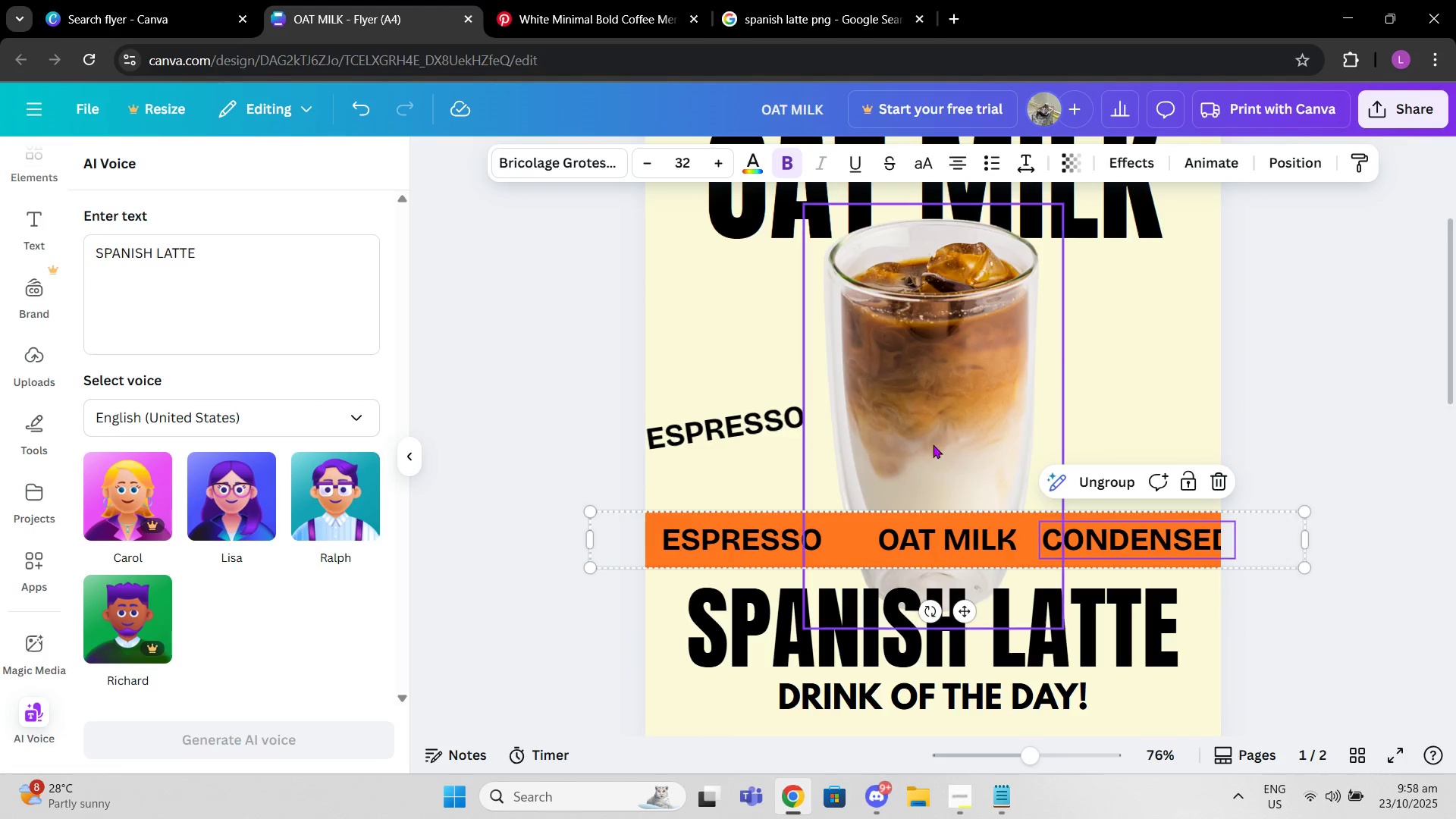 
left_click([712, 418])
 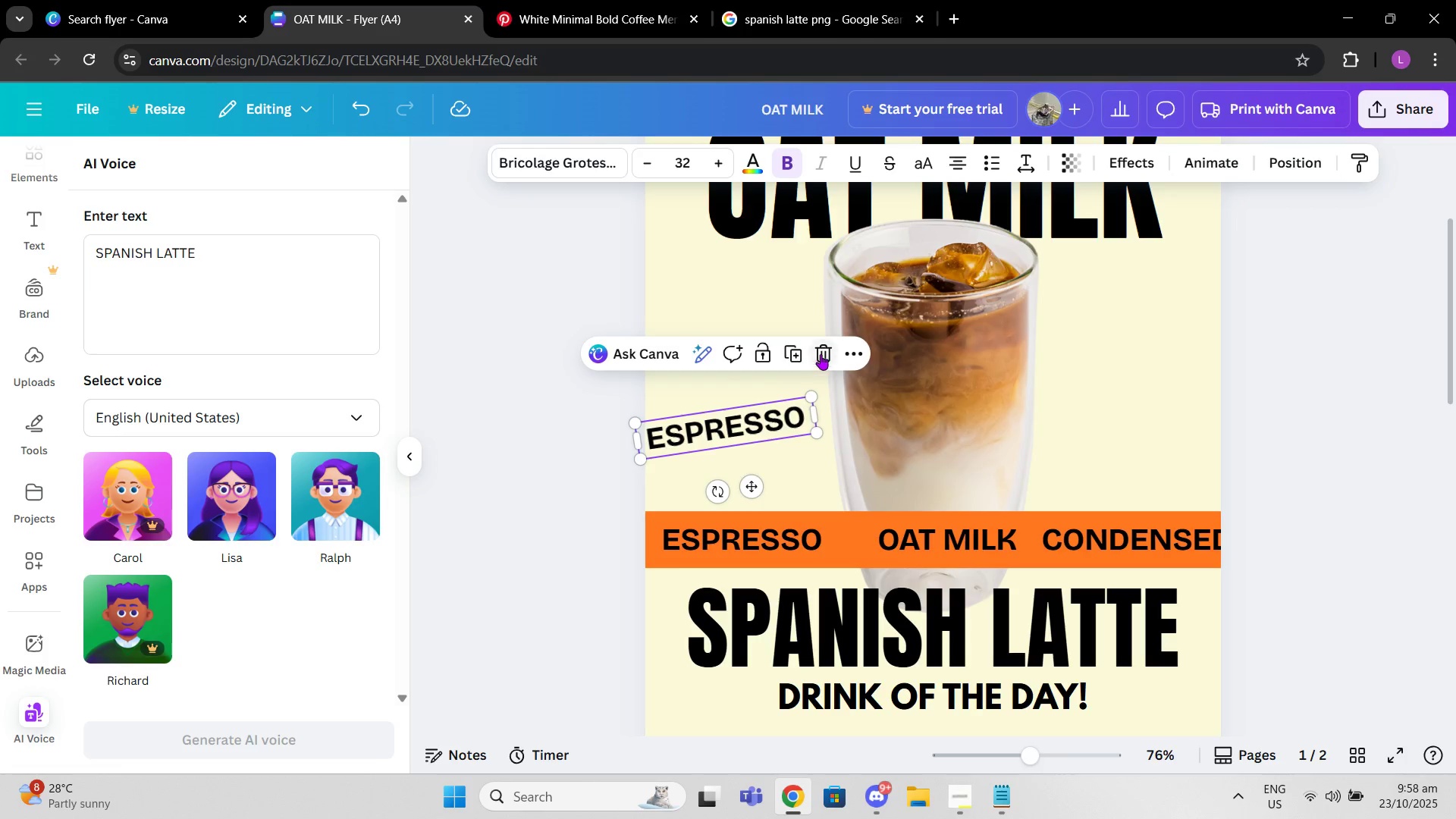 
left_click([821, 354])
 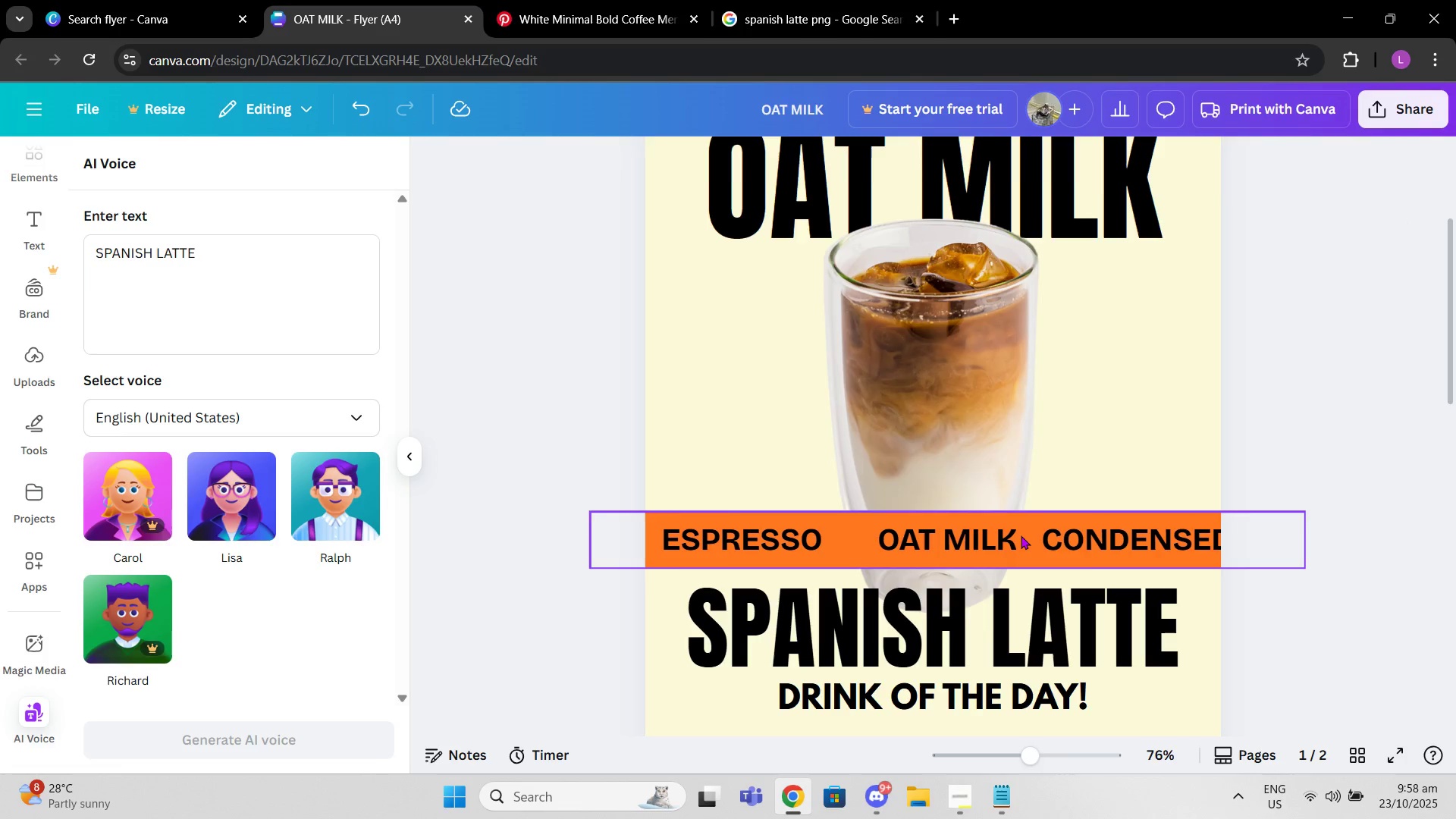 
left_click([1021, 535])
 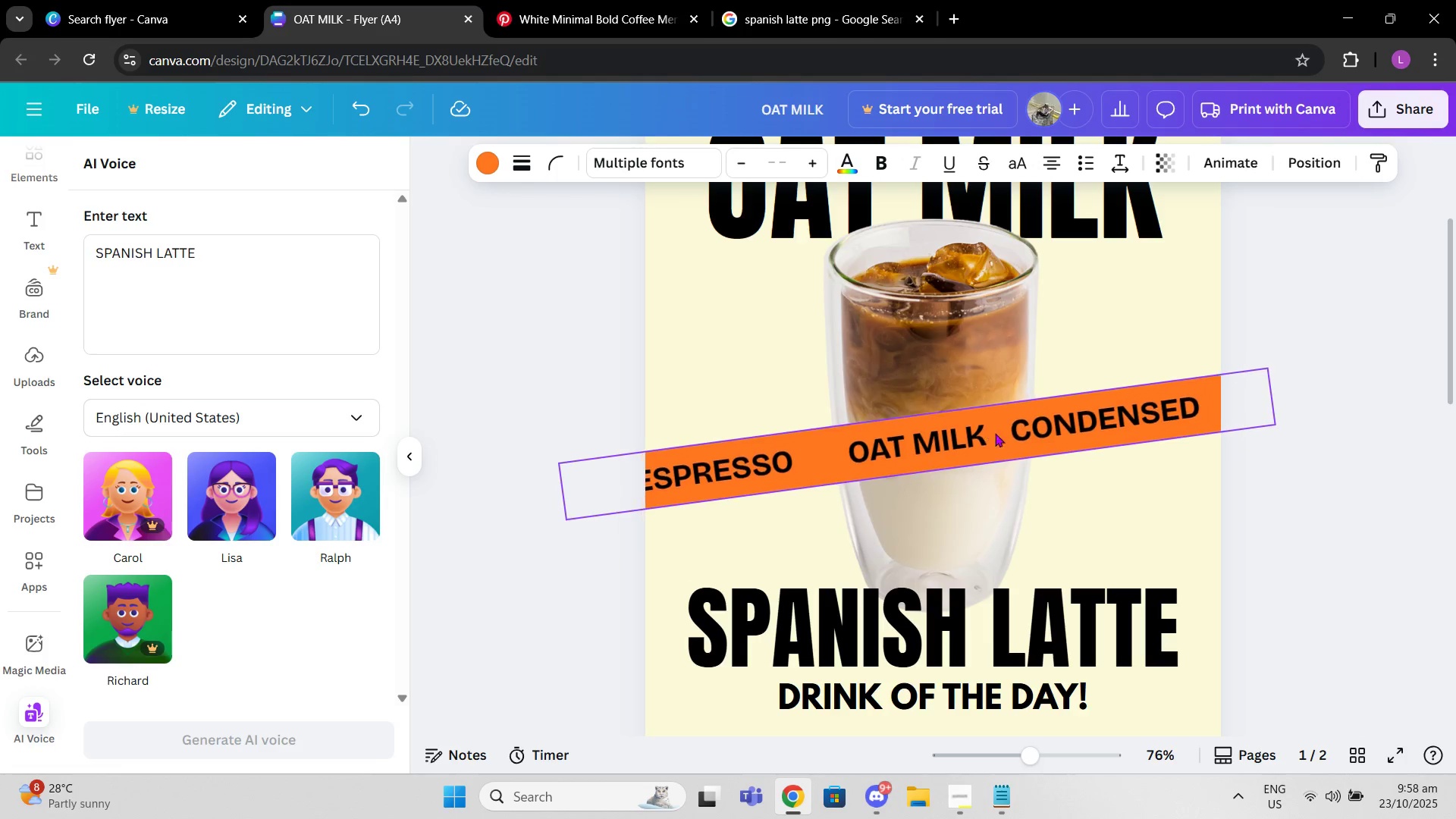 
wait(12.14)
 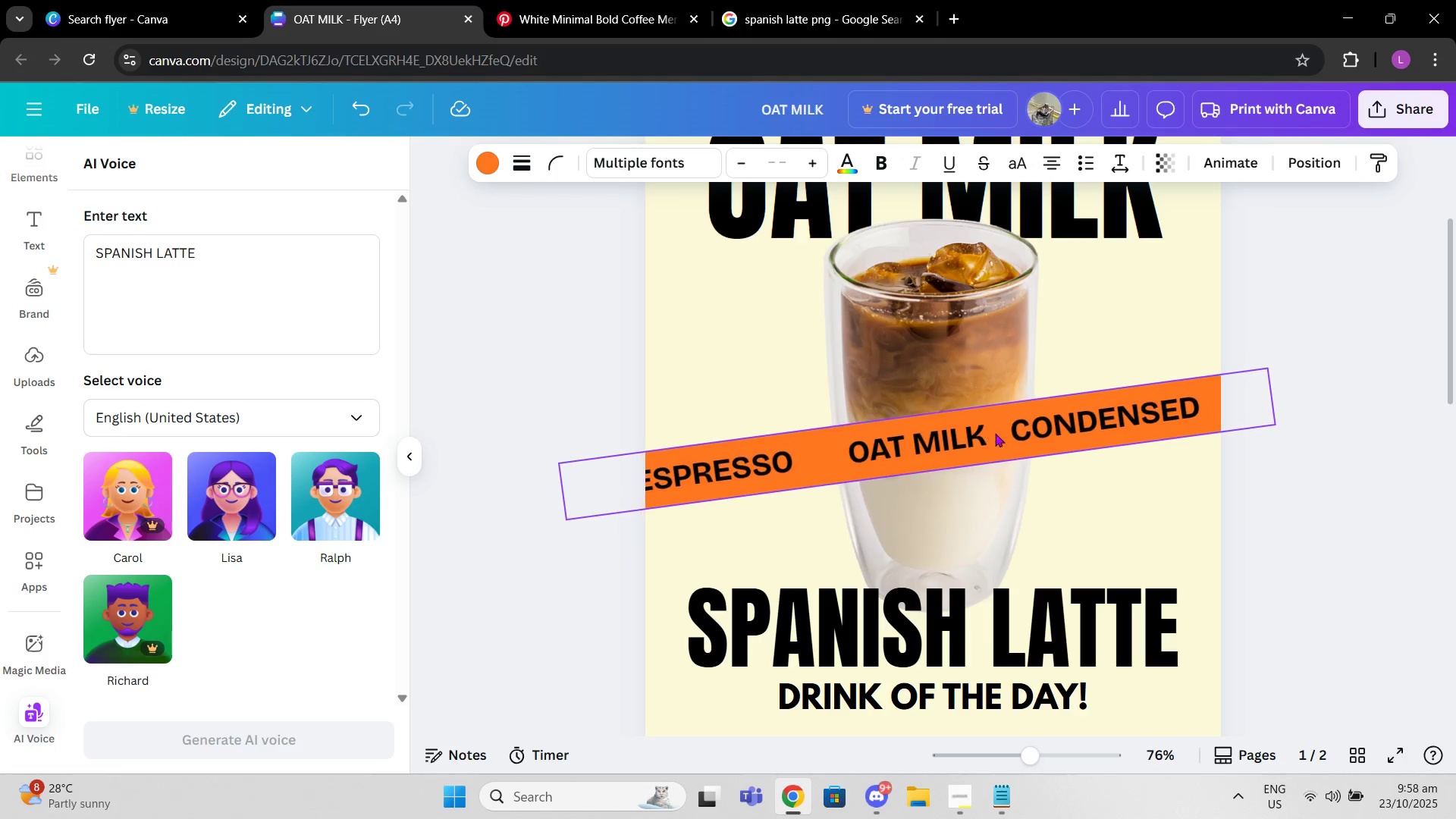 
left_click([1099, 507])
 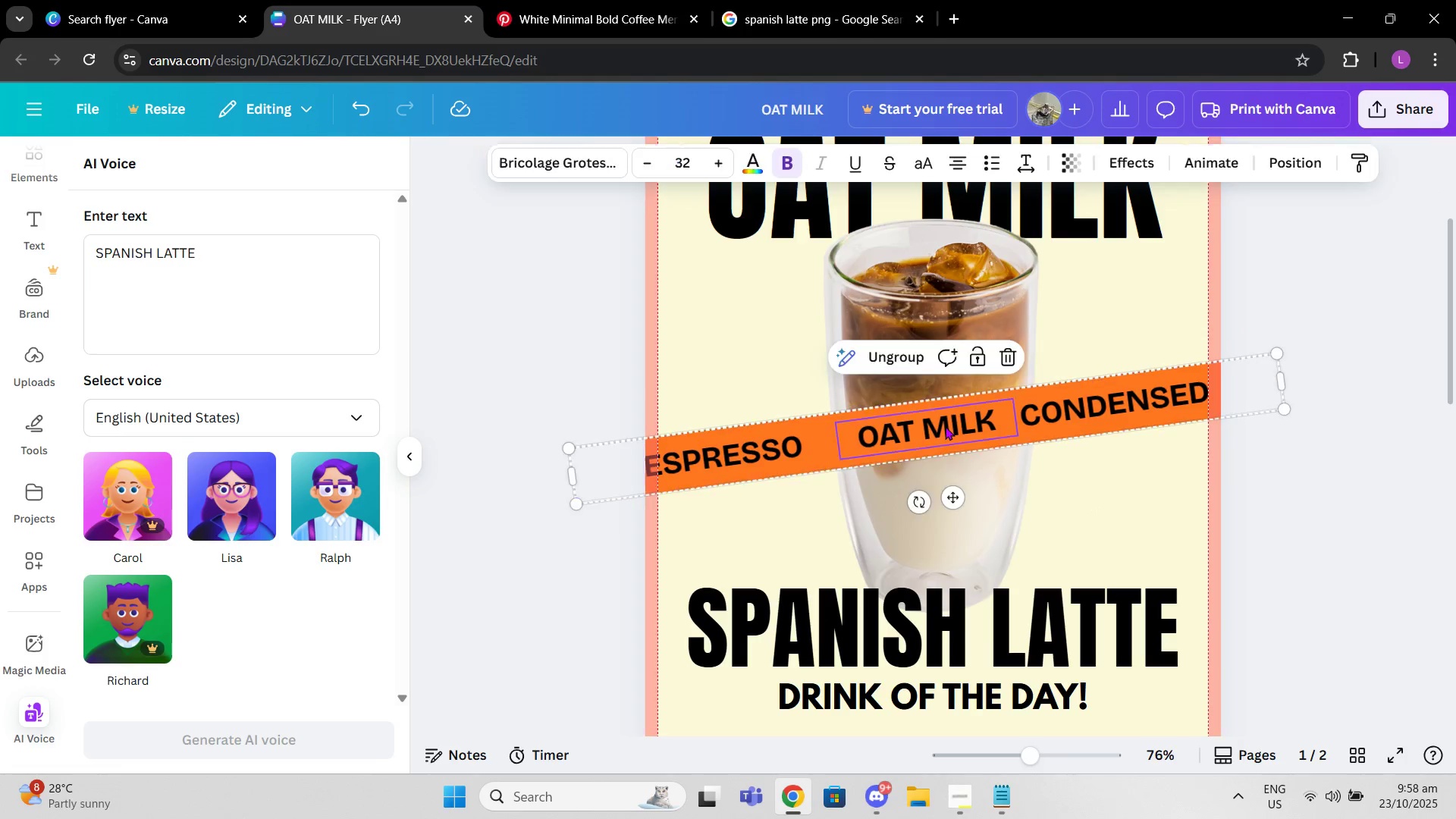 
double_click([945, 426])
 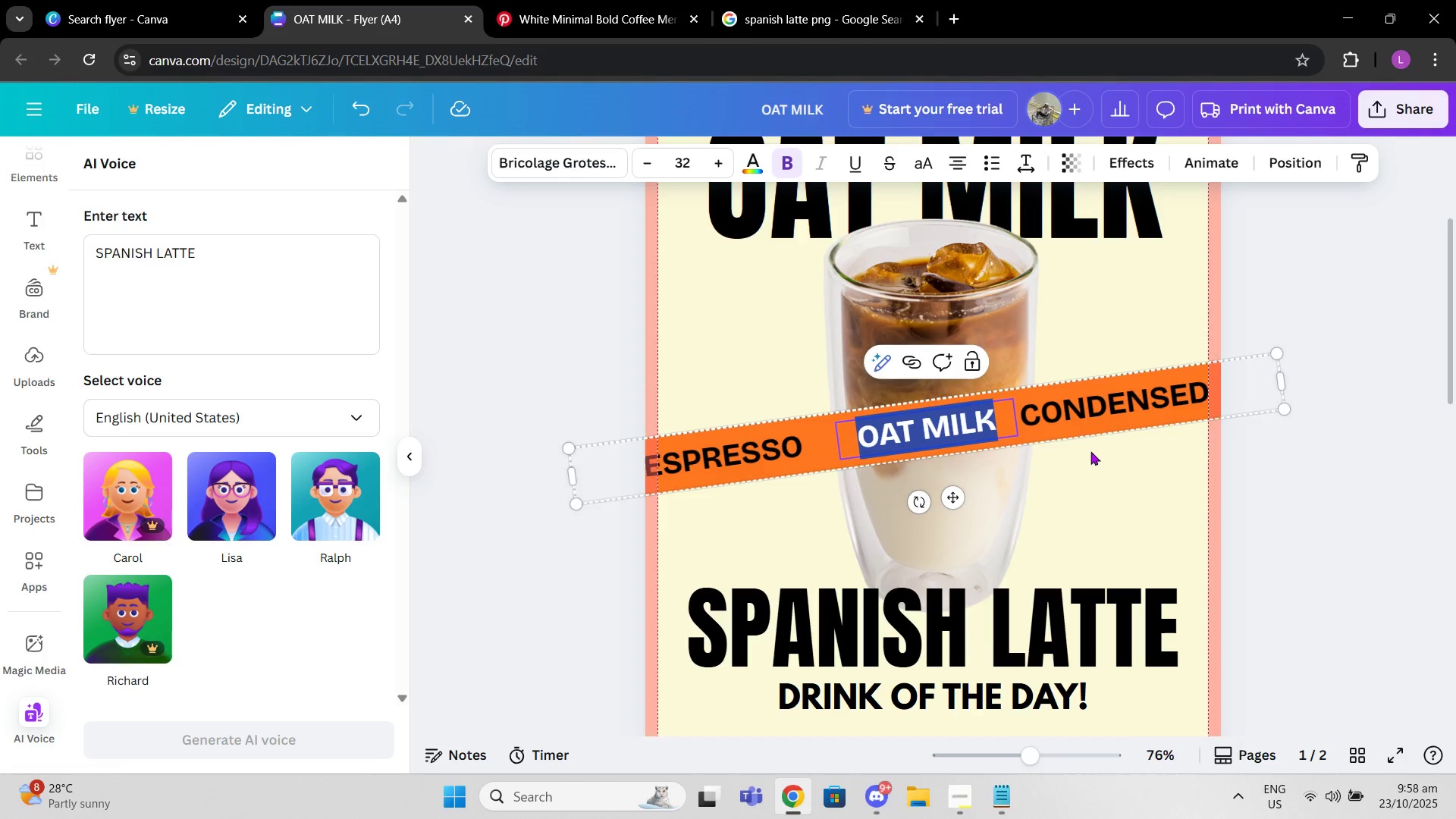 
left_click([1103, 484])
 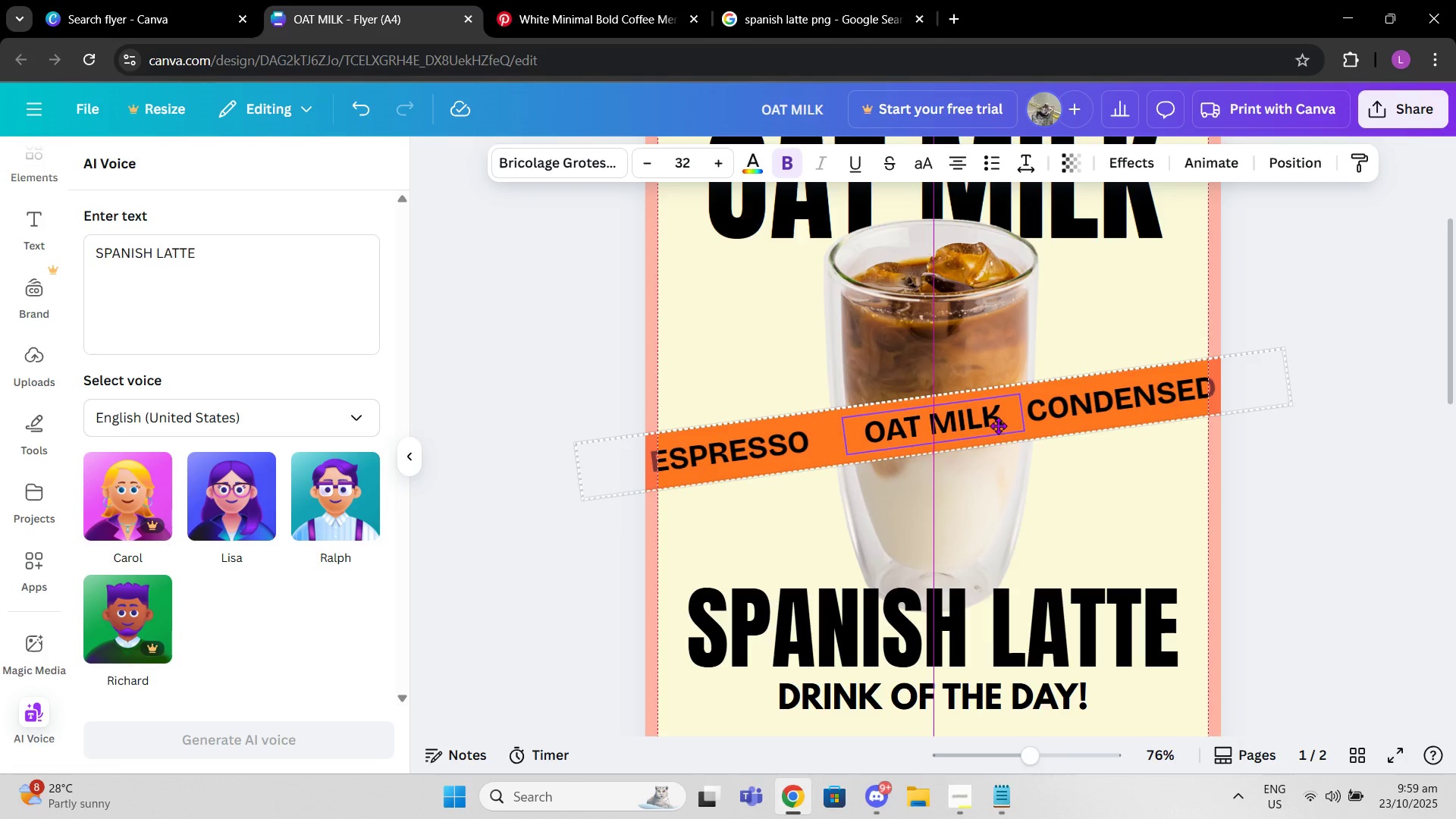 
left_click([788, 450])
 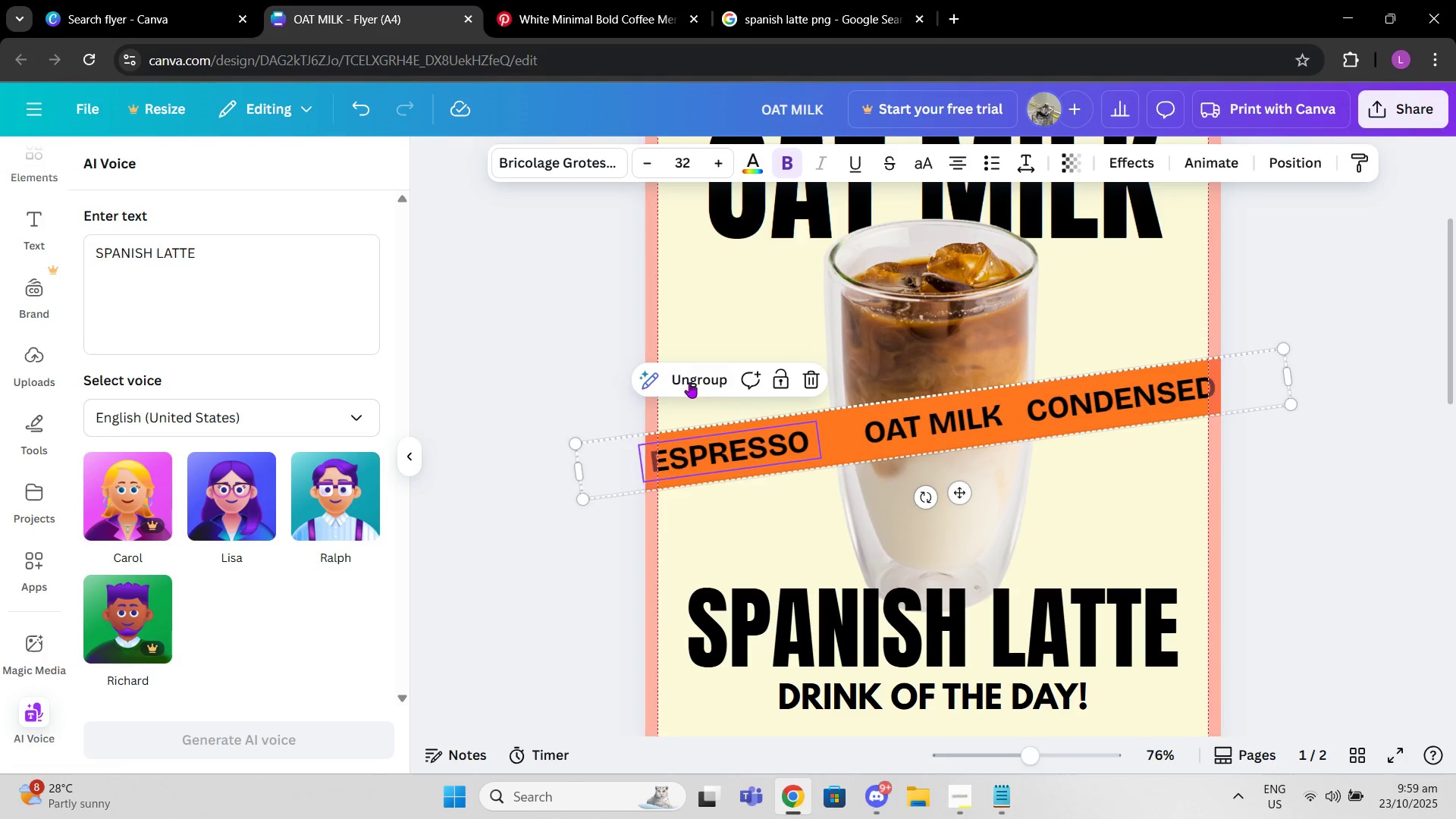 
left_click([689, 381])
 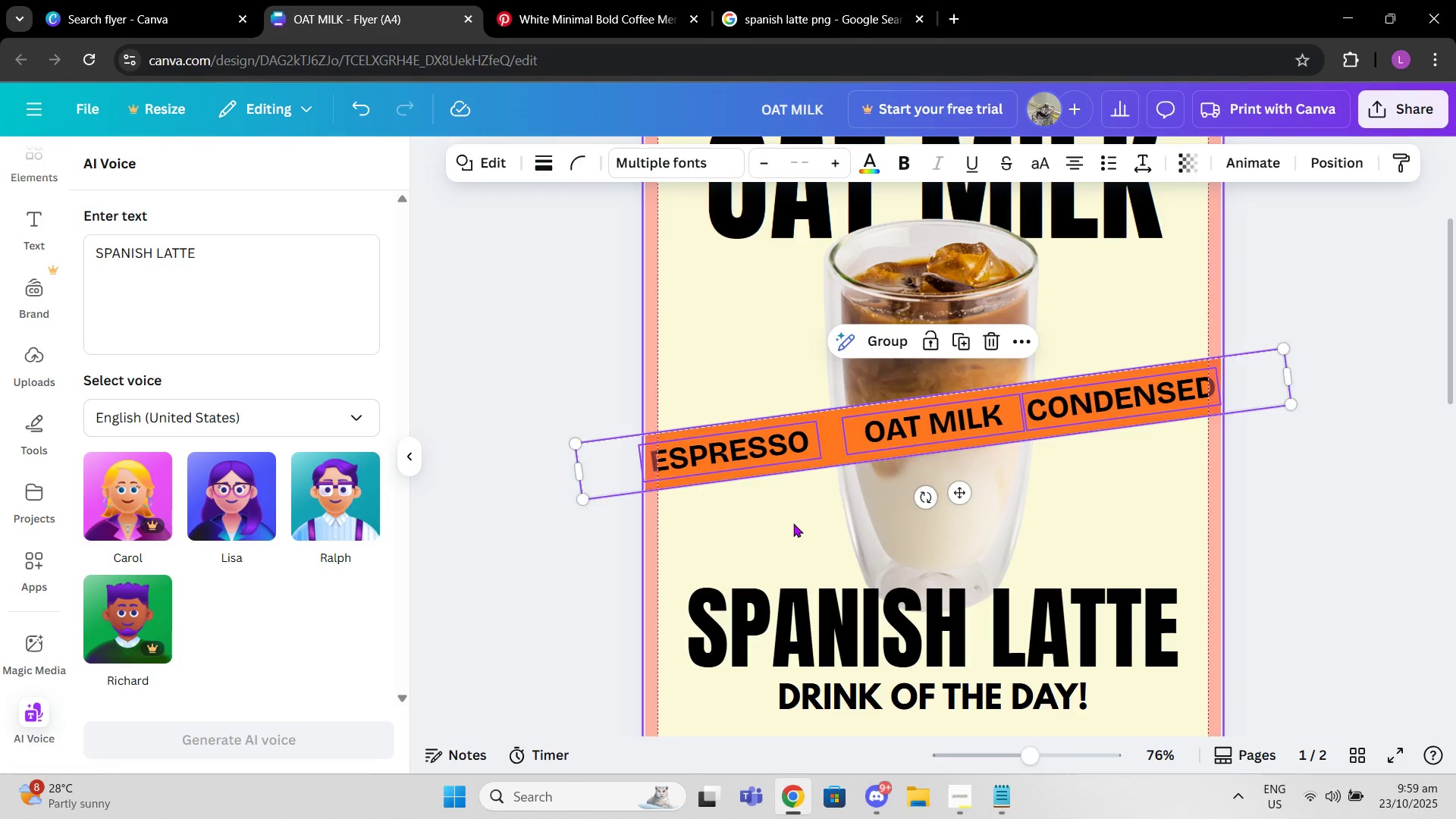 
left_click([793, 523])
 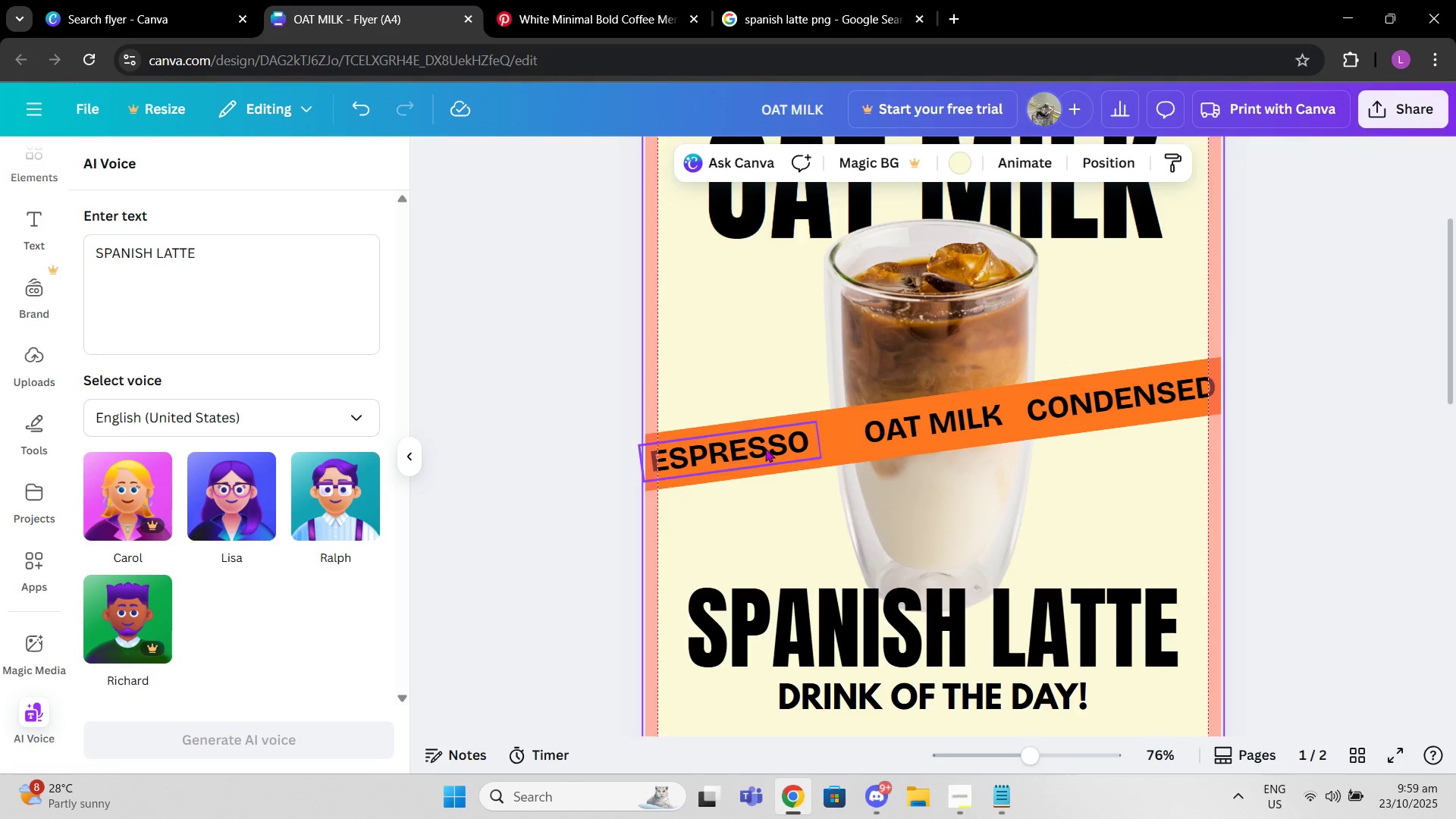 
left_click([765, 448])
 